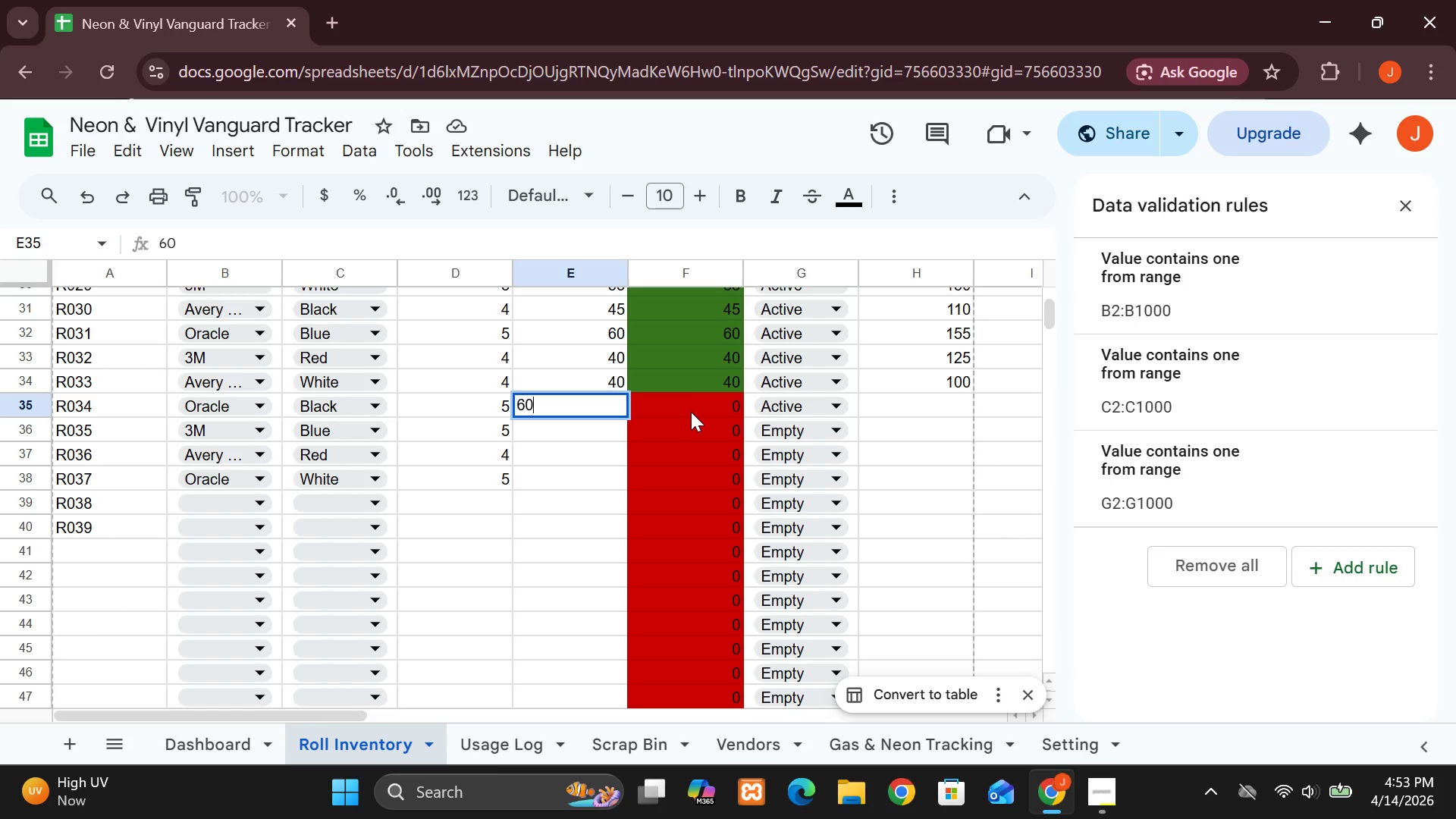 
left_click([691, 411])
 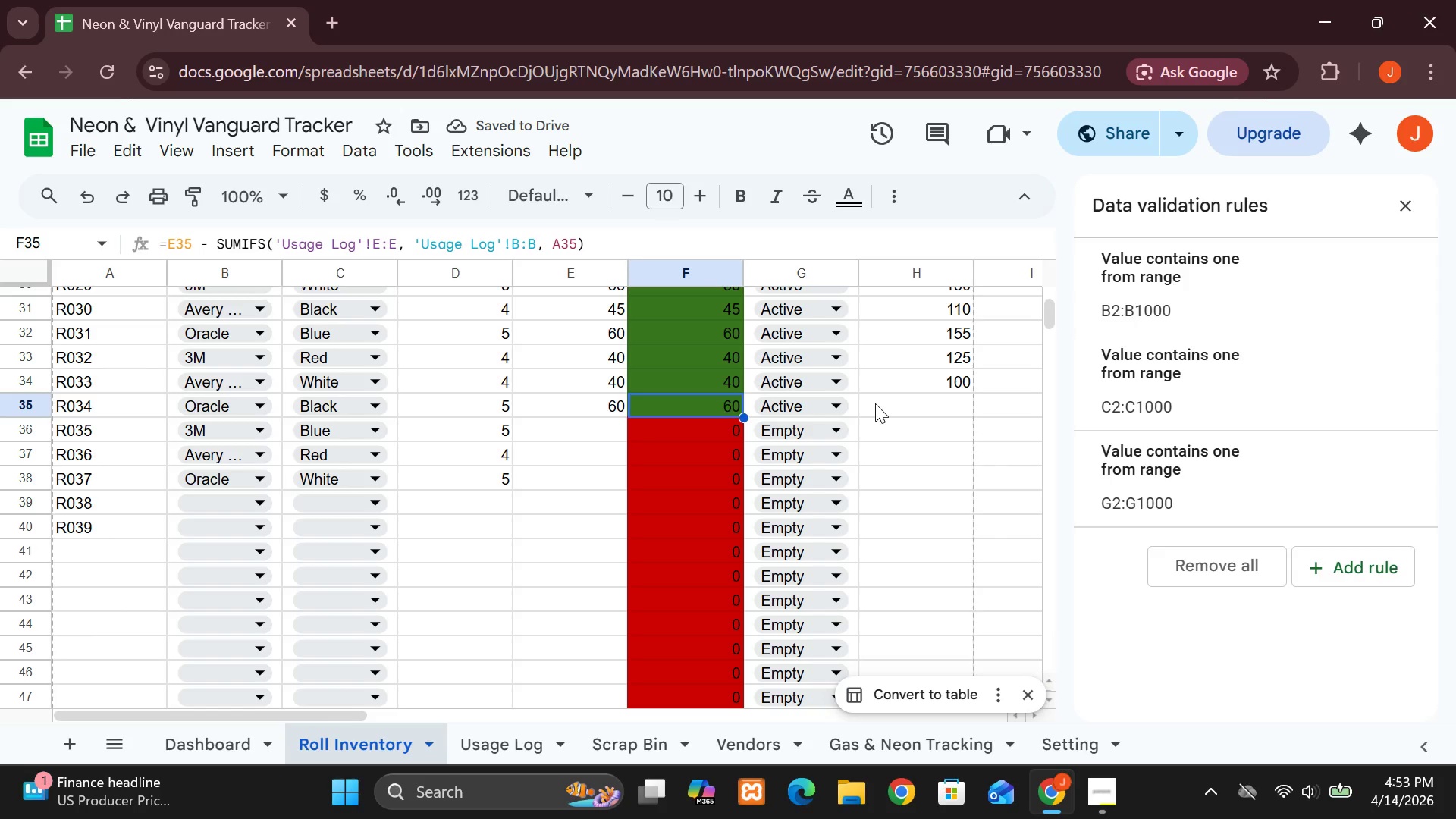 
left_click([875, 403])
 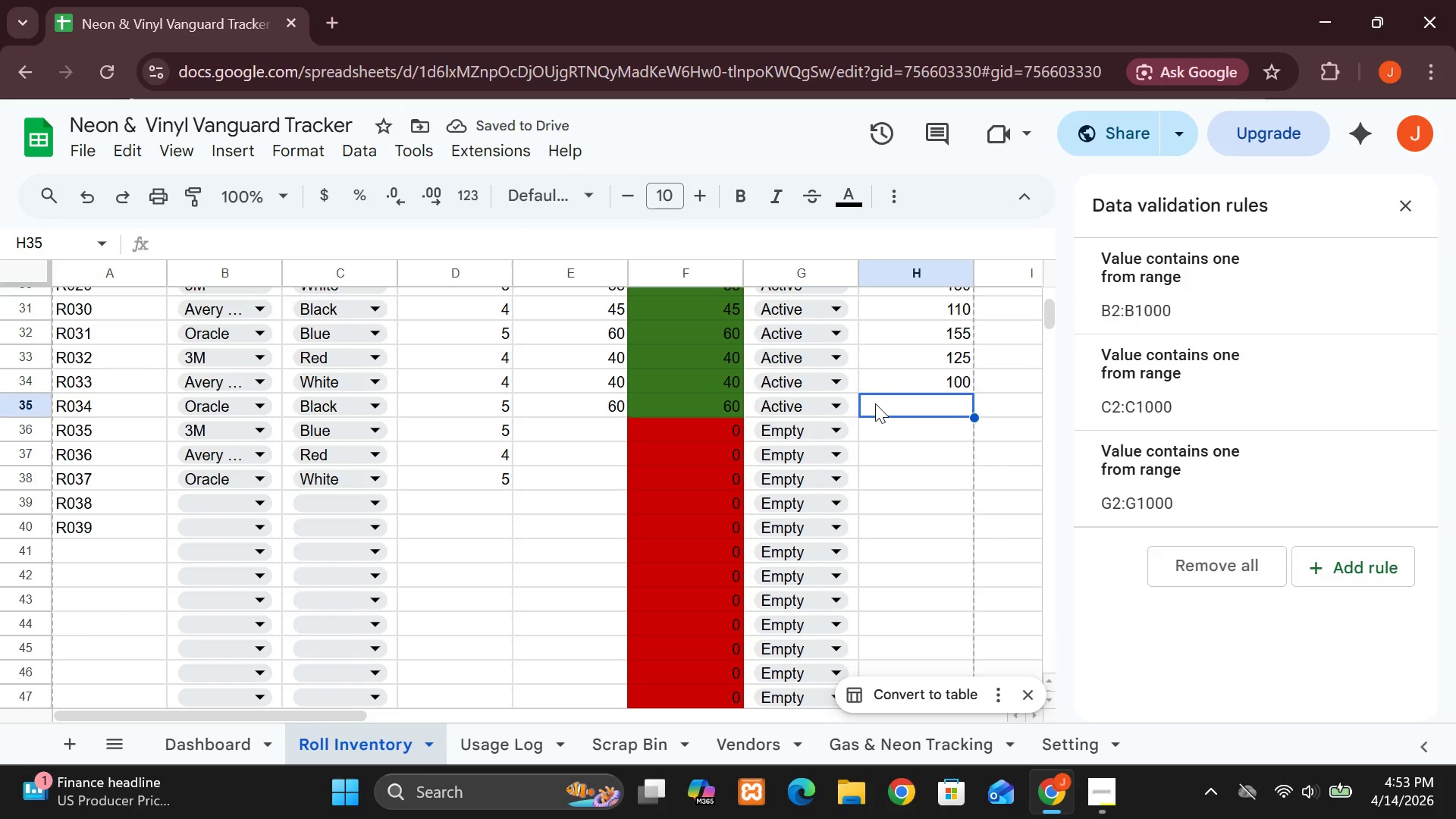 
type(150)
 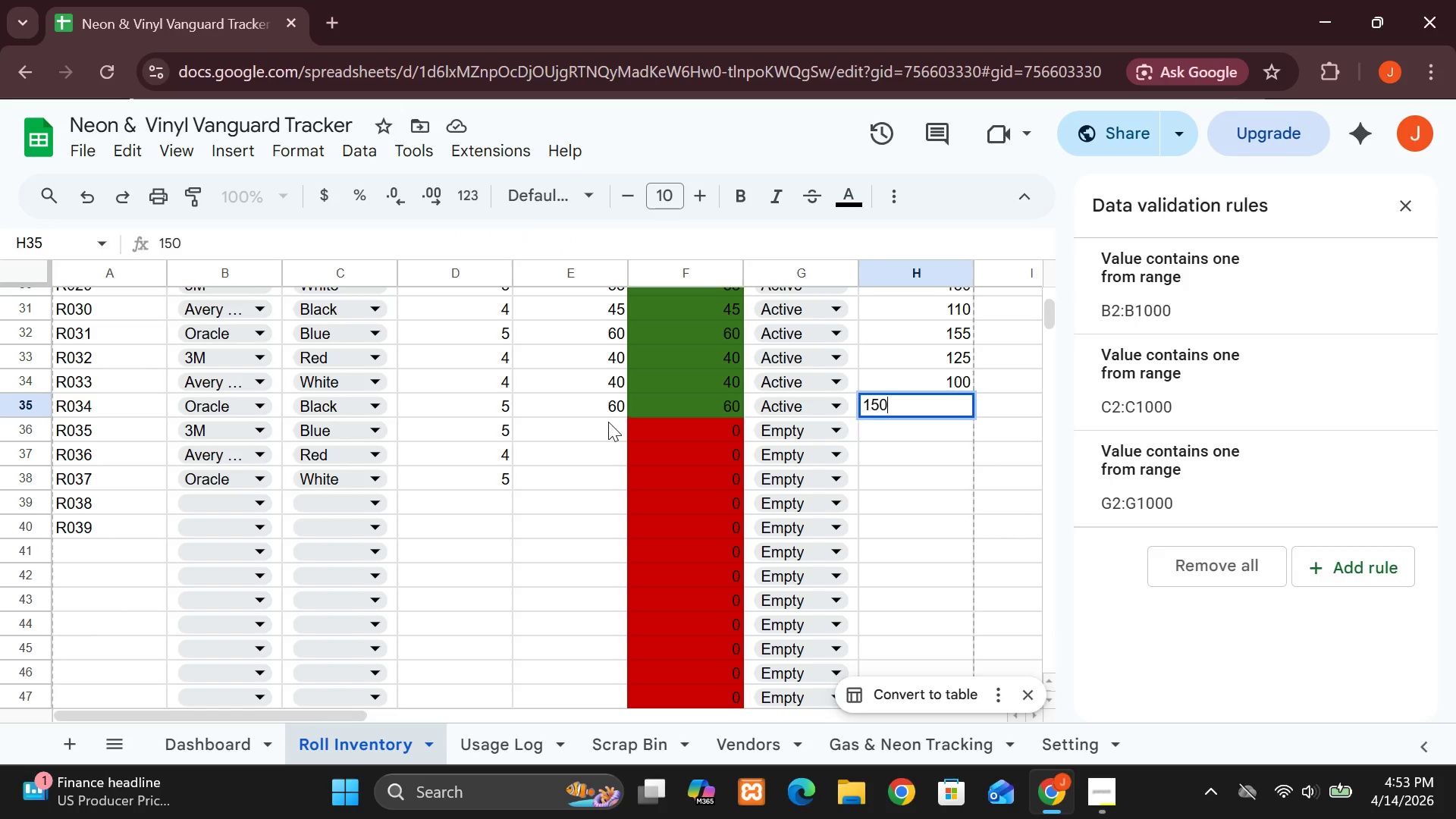 
left_click([608, 425])
 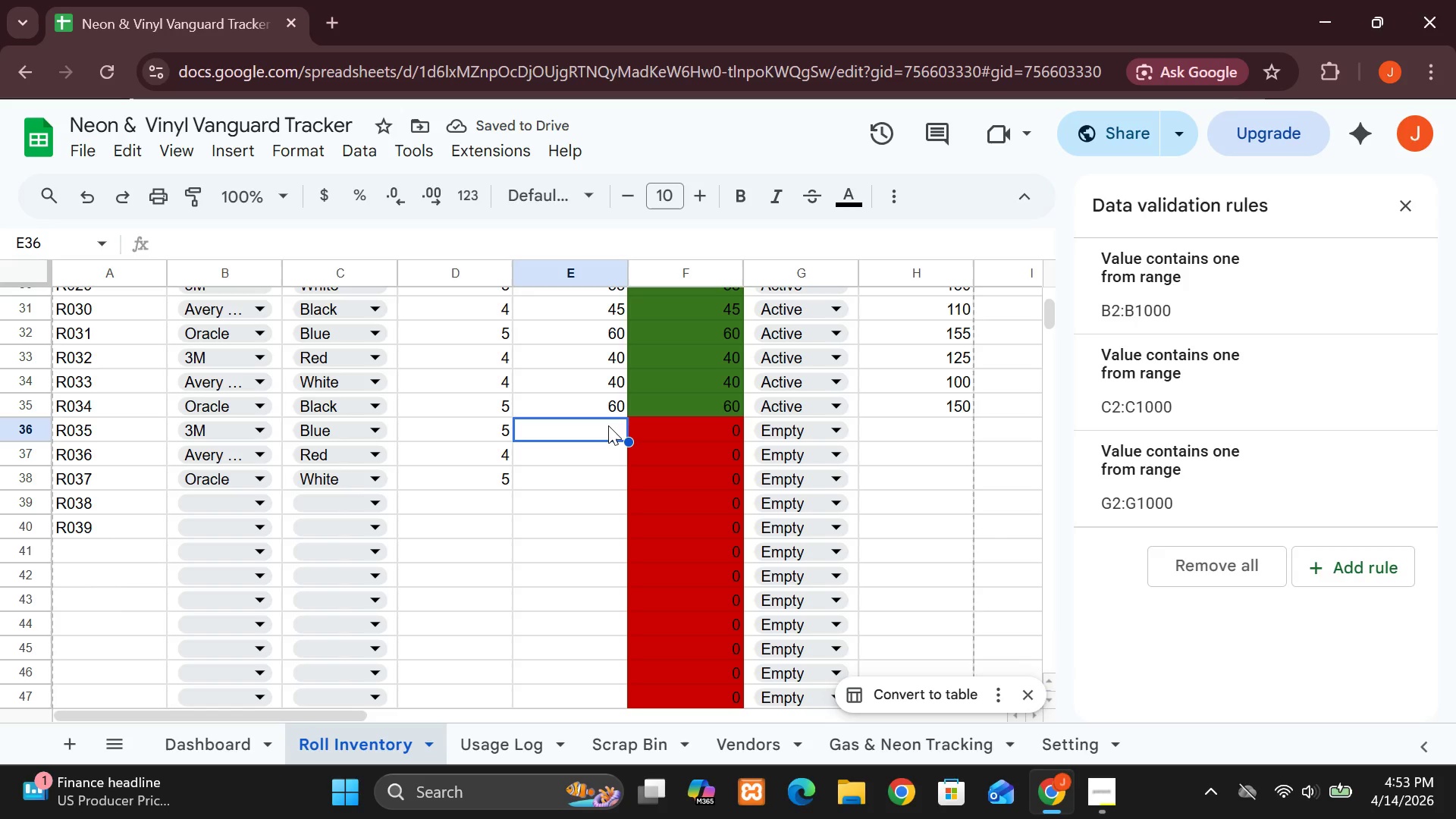 
type(50)
 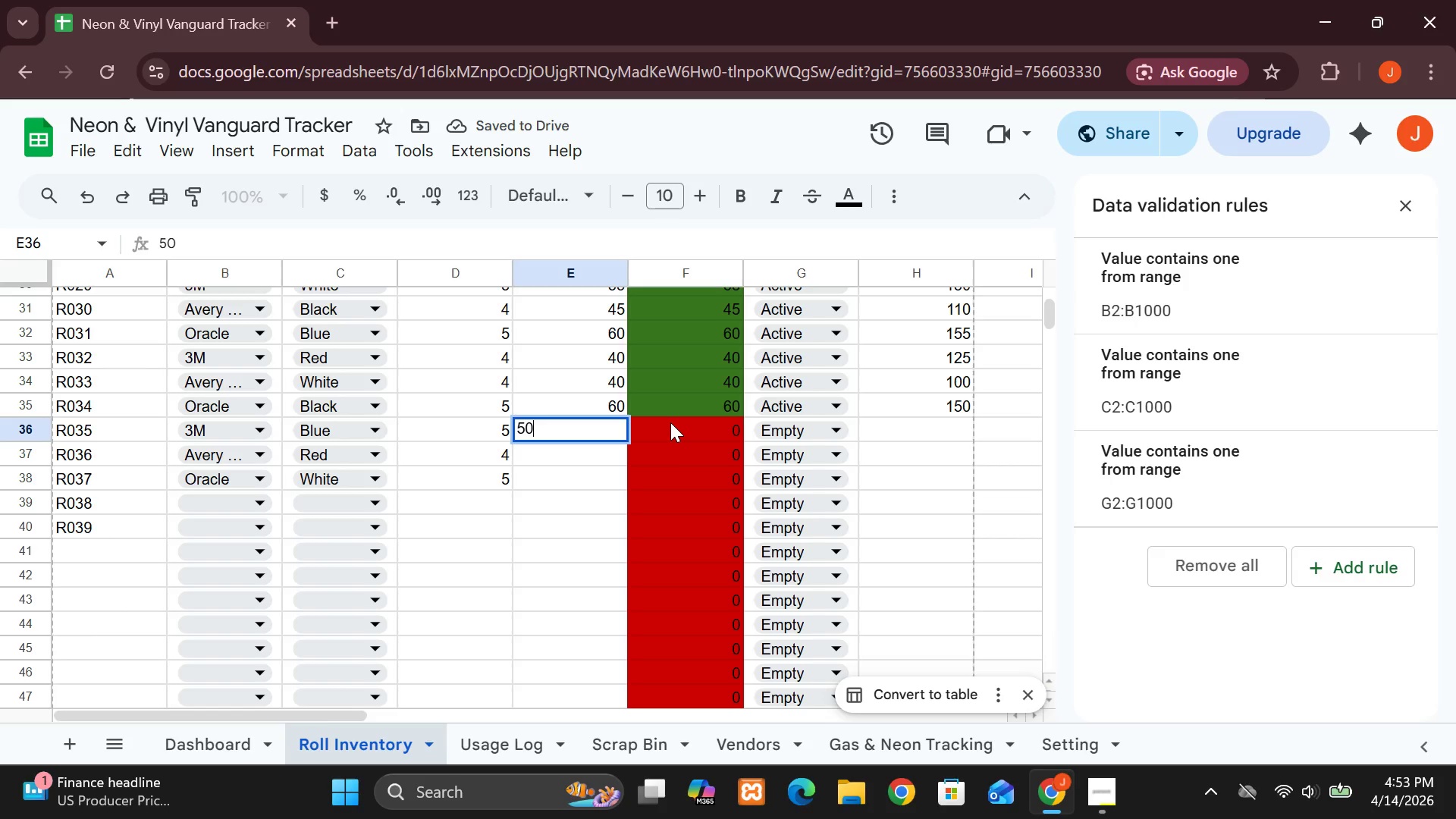 
left_click([670, 422])
 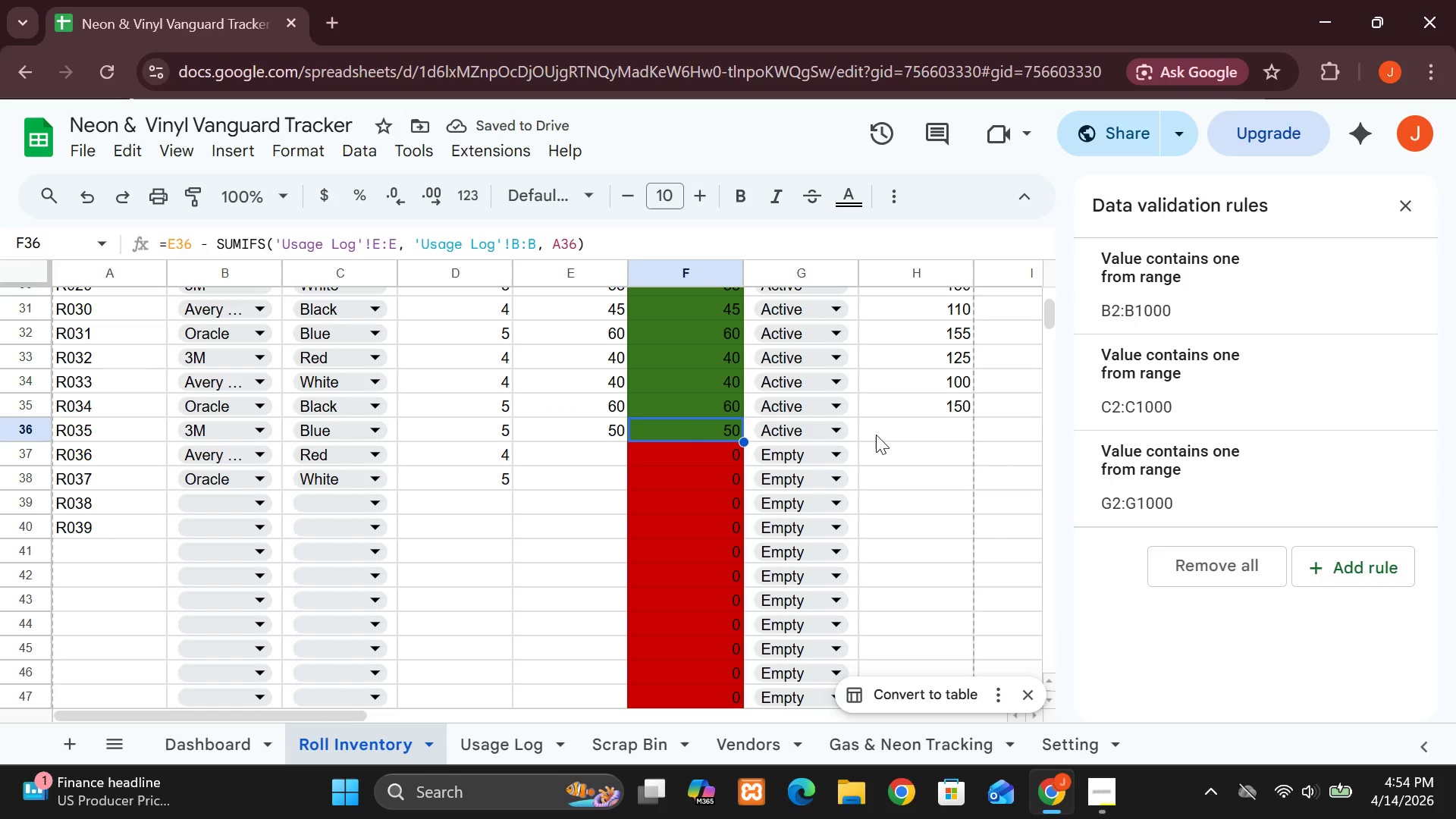 
left_click([876, 435])
 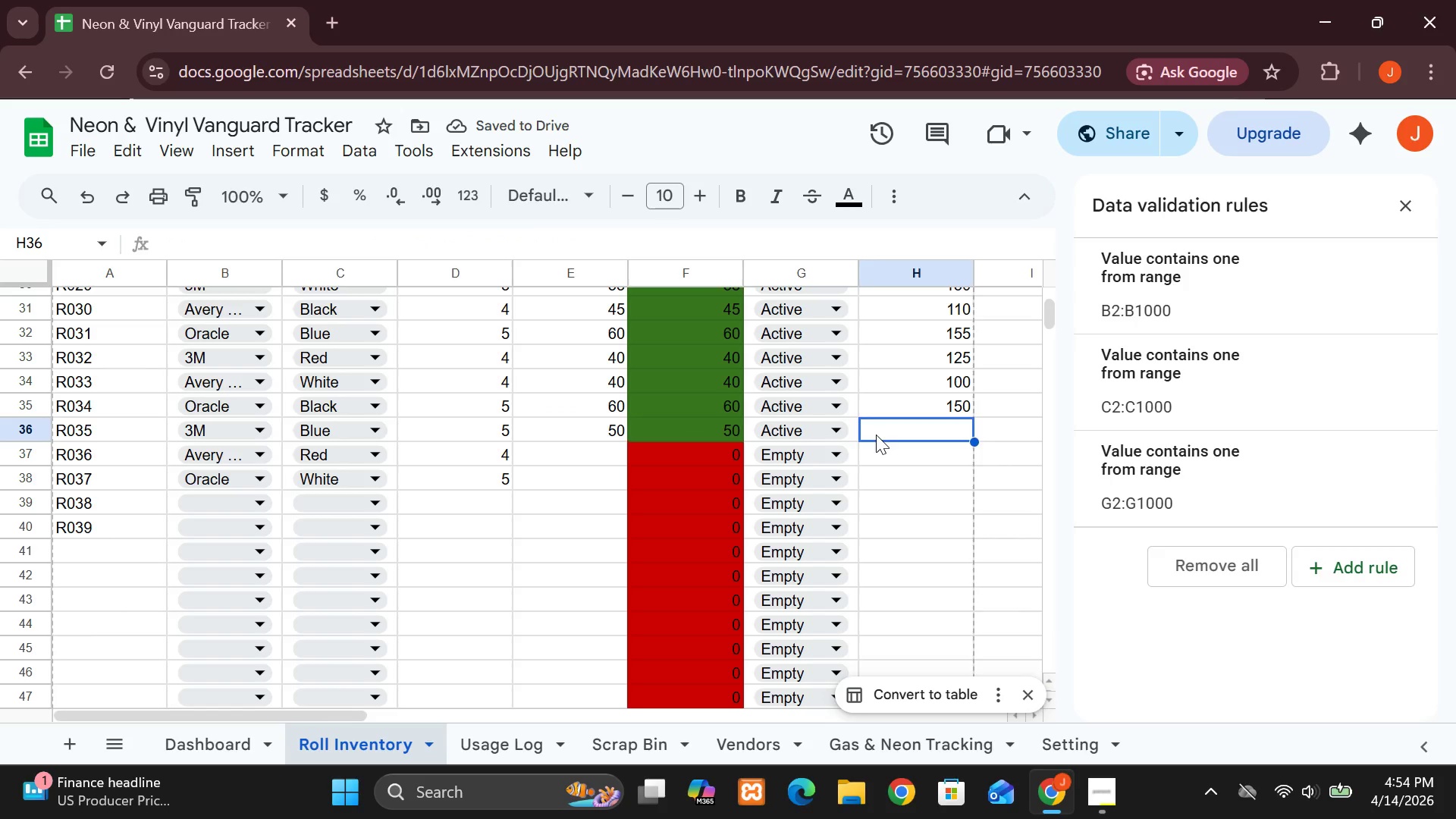 
type(130)
 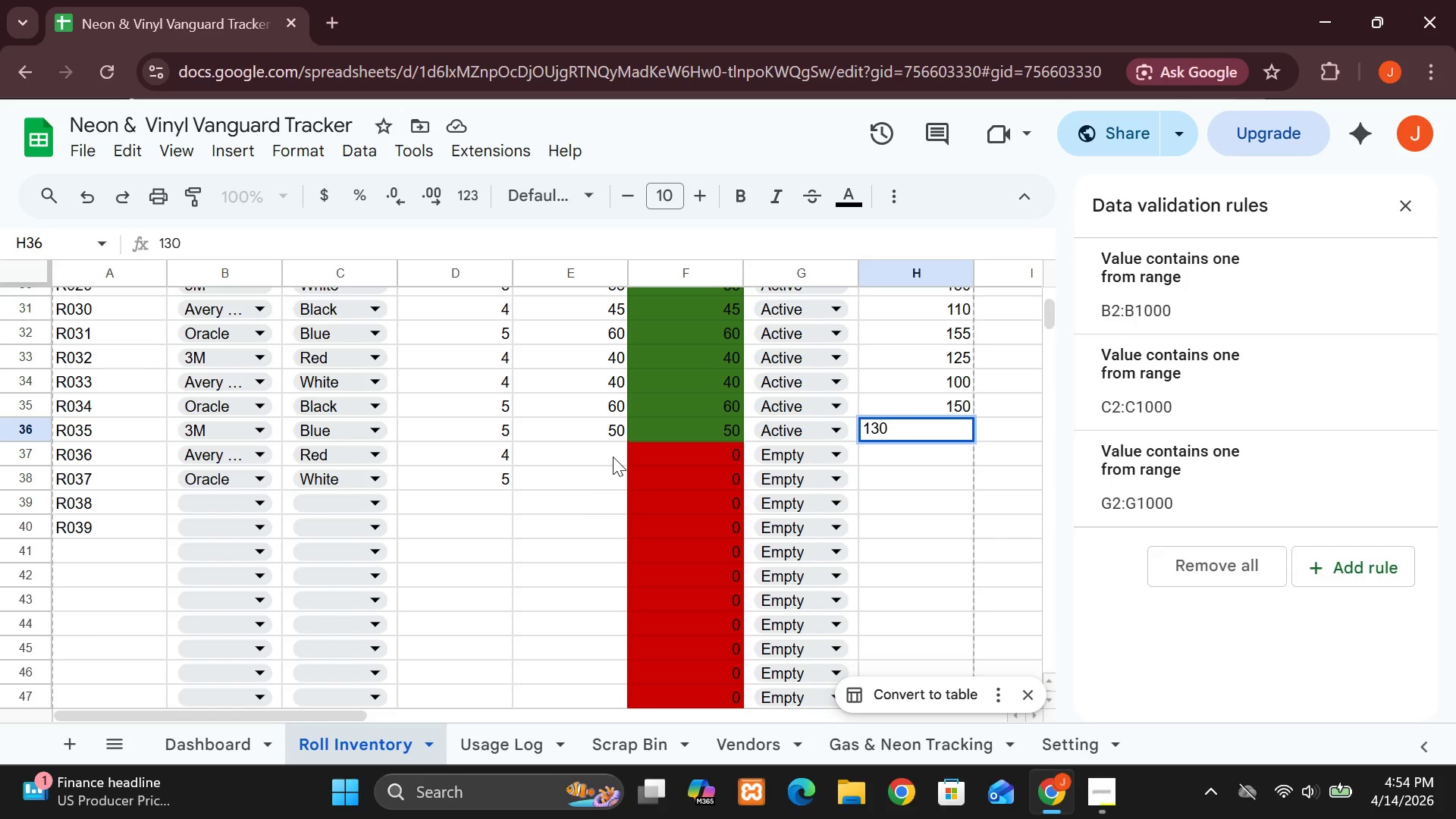 
left_click([613, 457])
 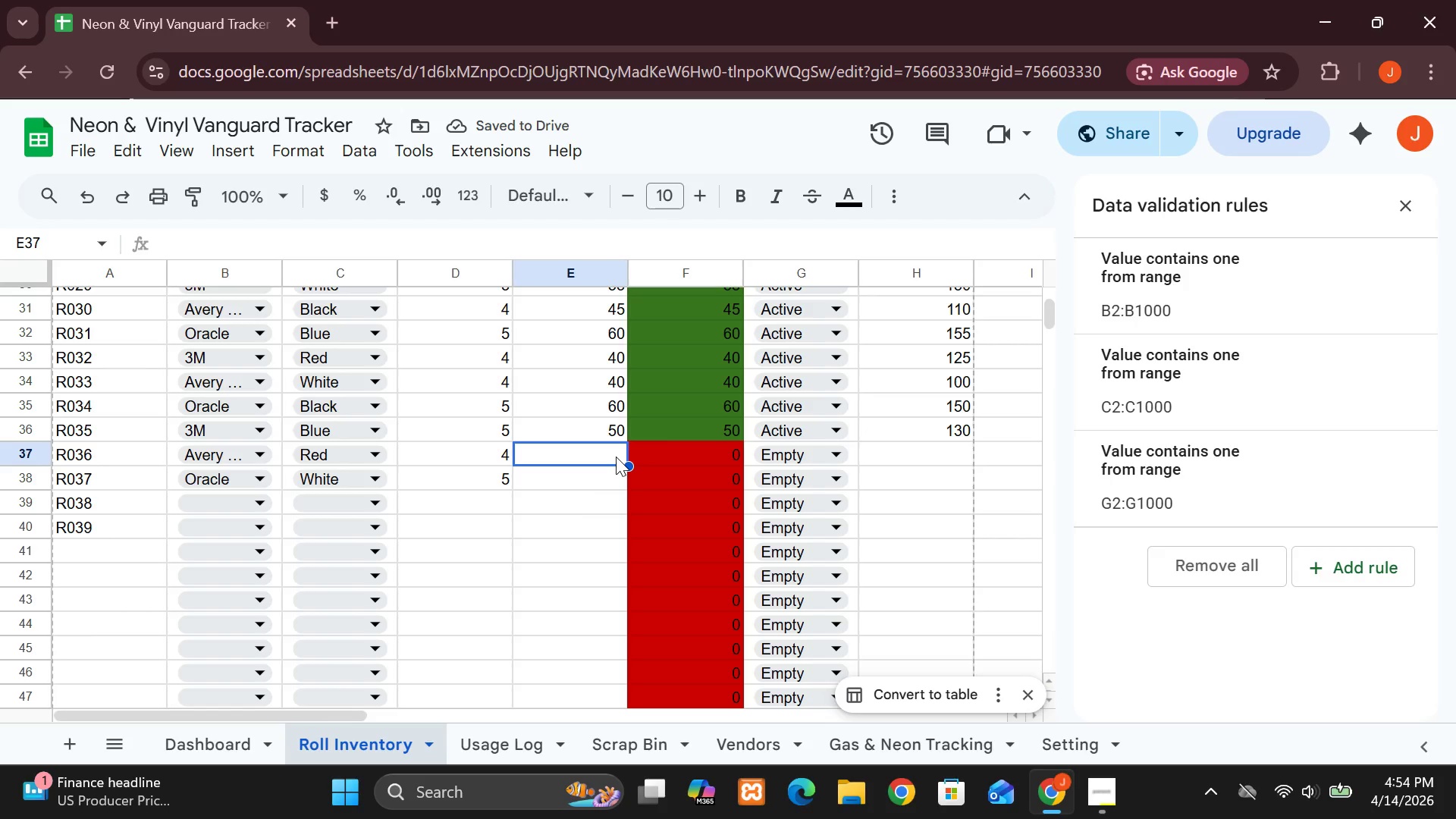 
type(45)
 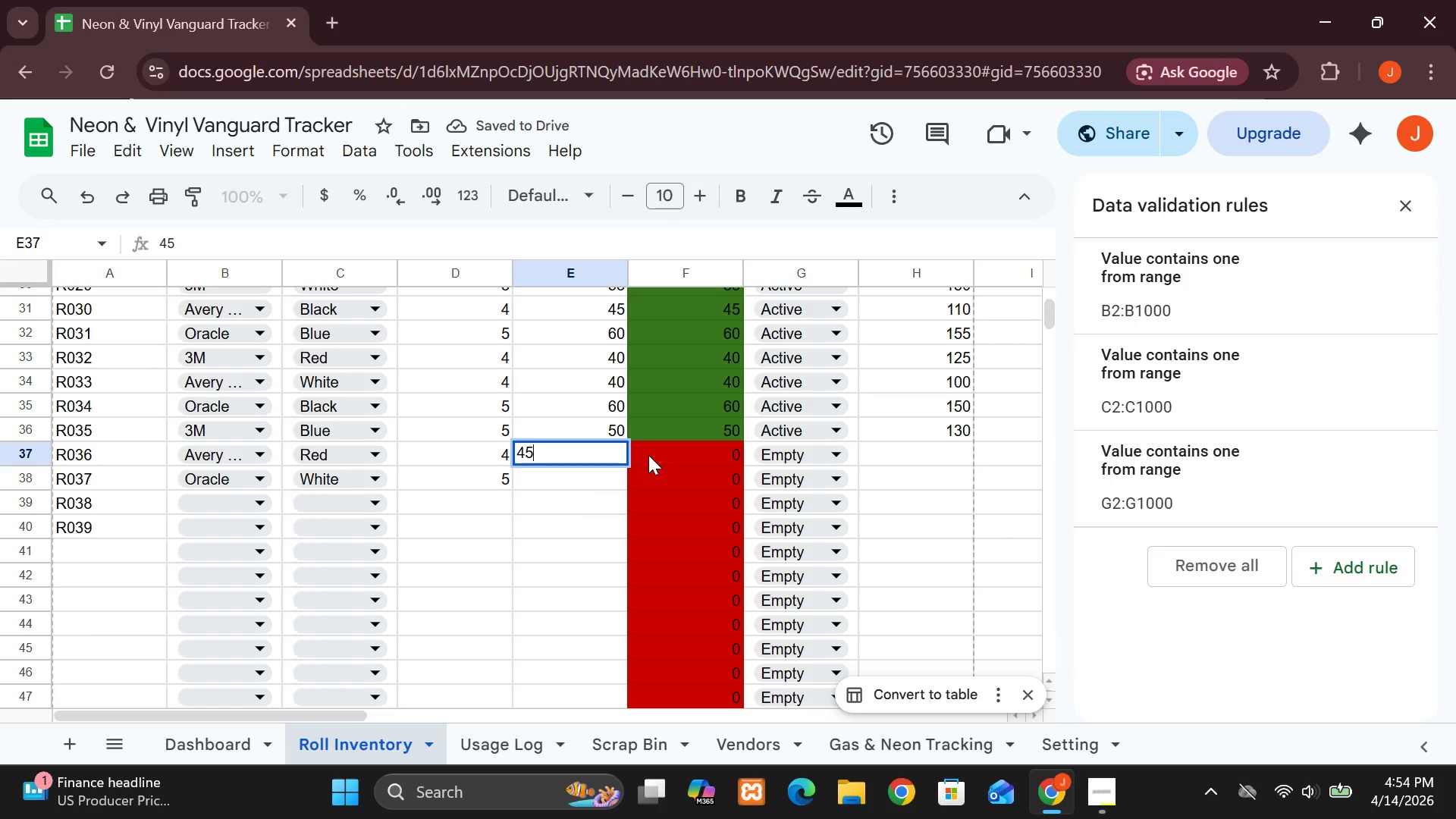 
left_click([648, 455])
 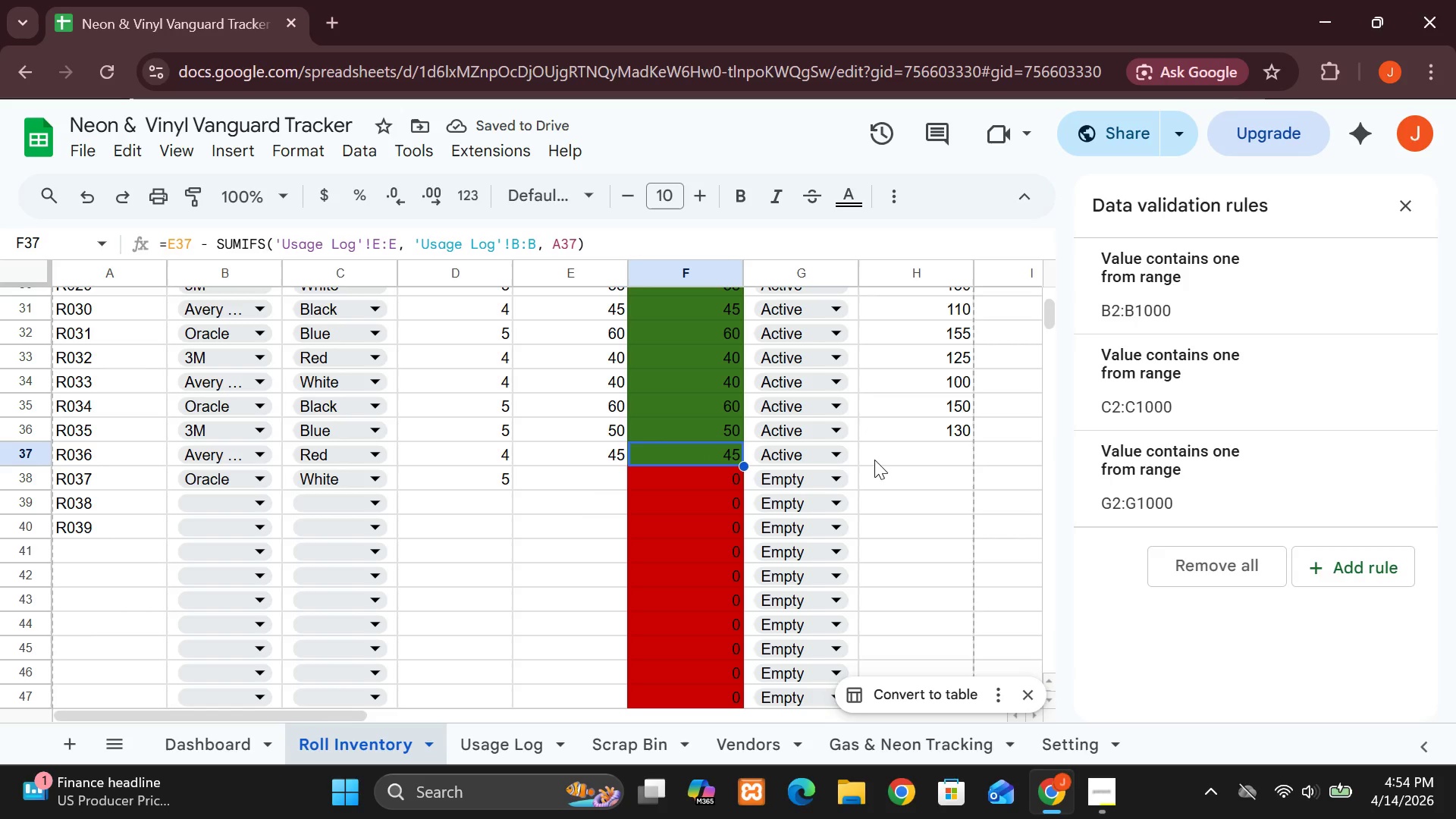 
left_click([874, 460])
 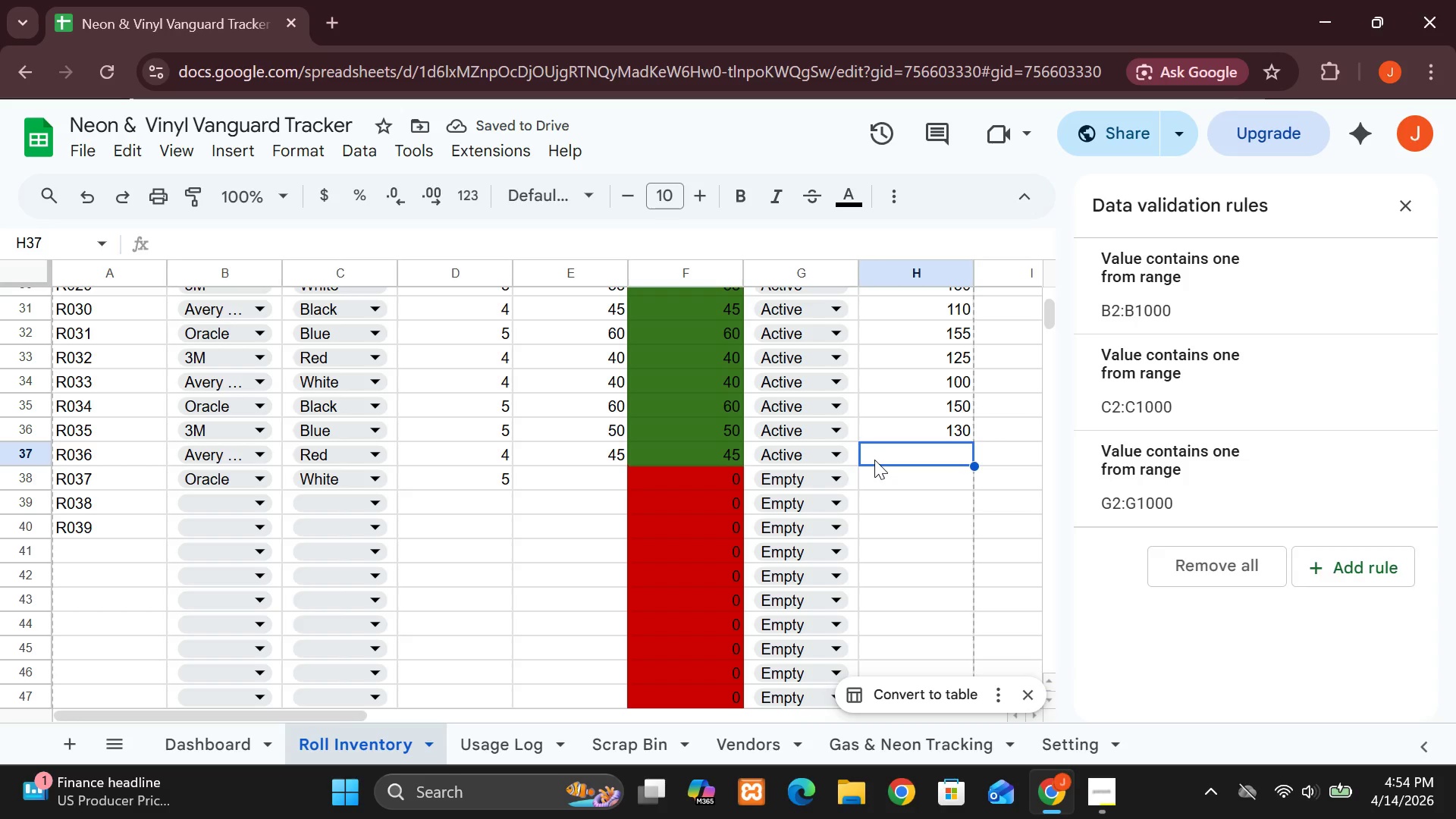 
type(115)
 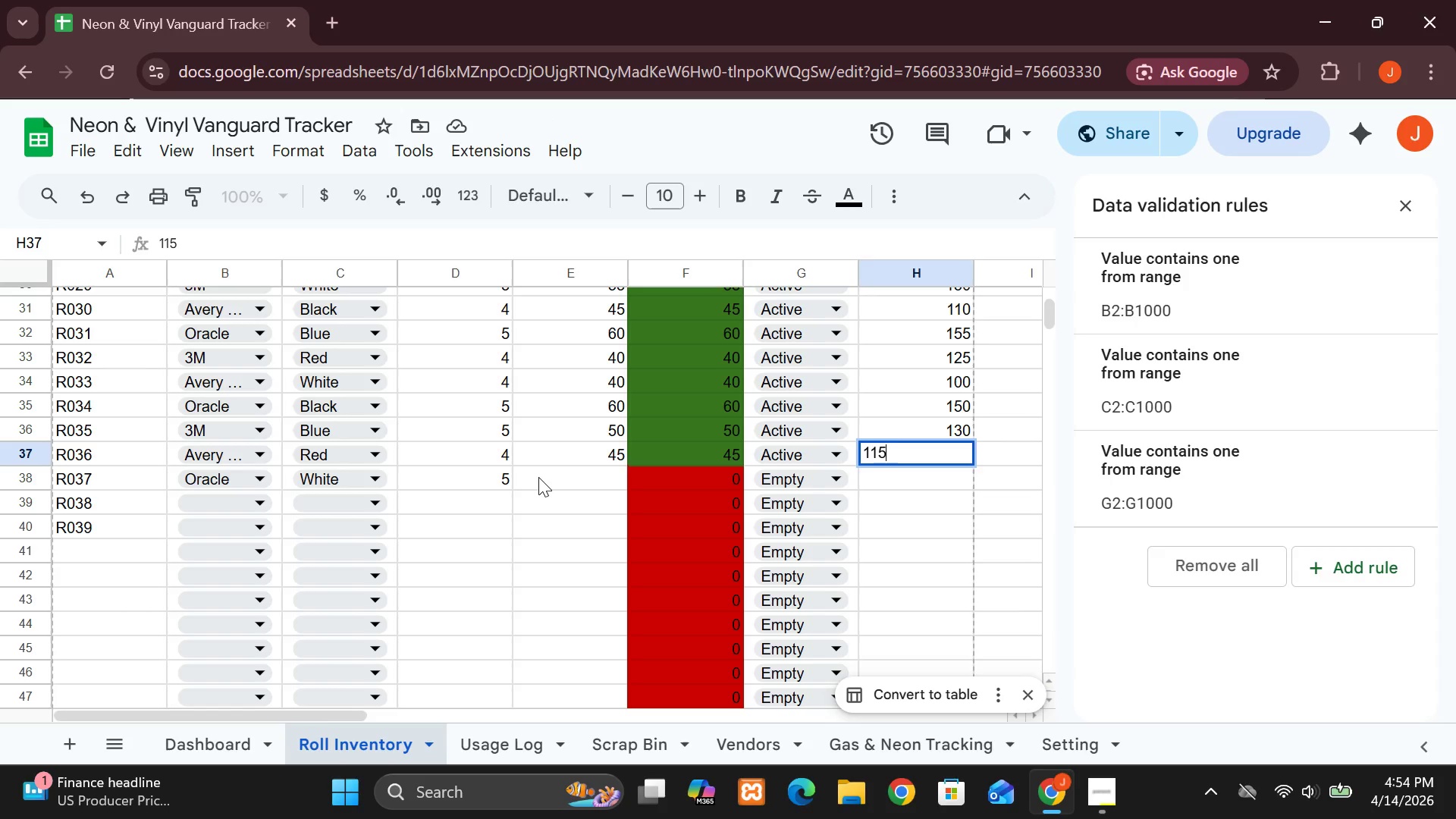 
left_click([538, 477])
 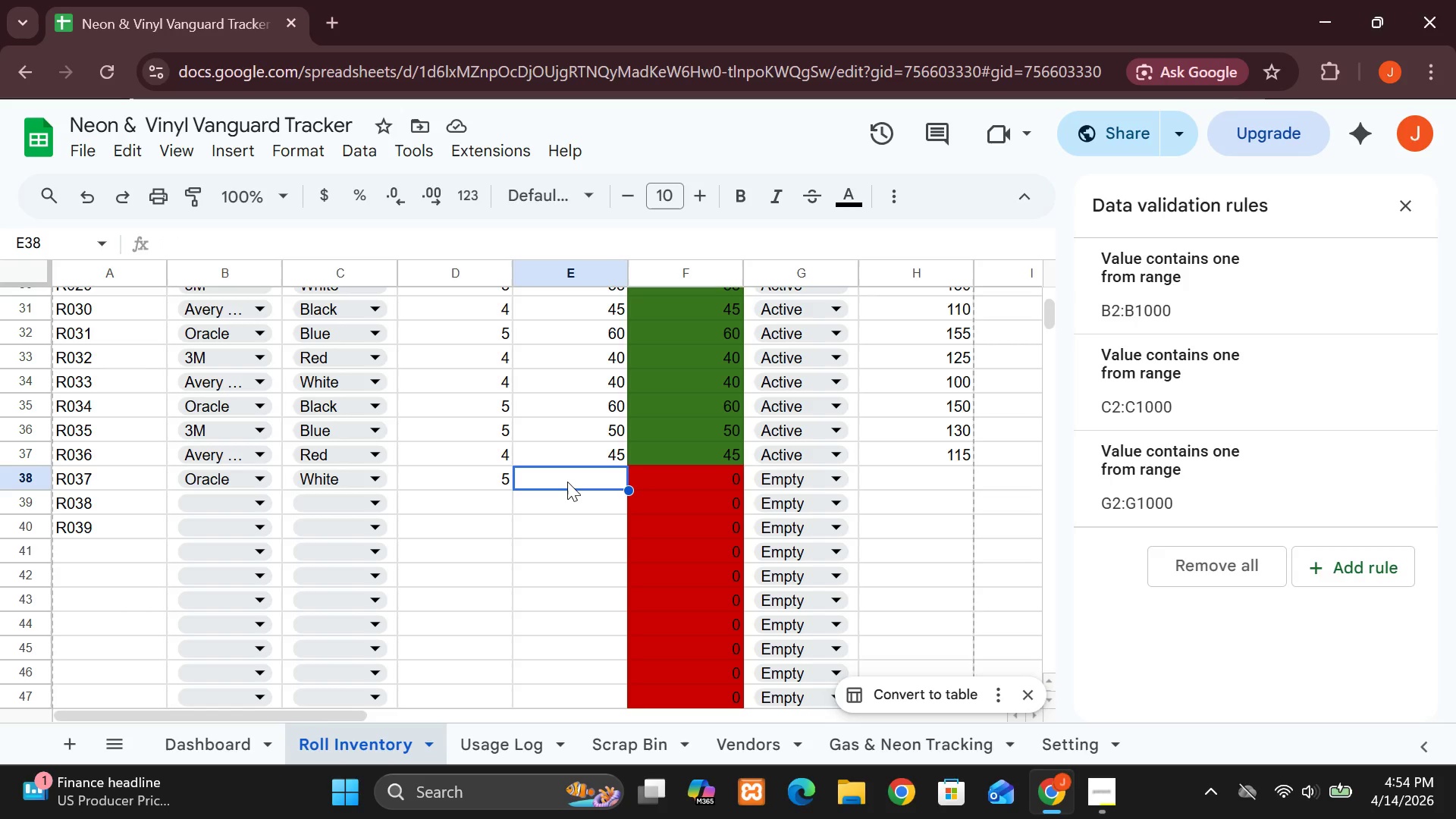 
wait(7.91)
 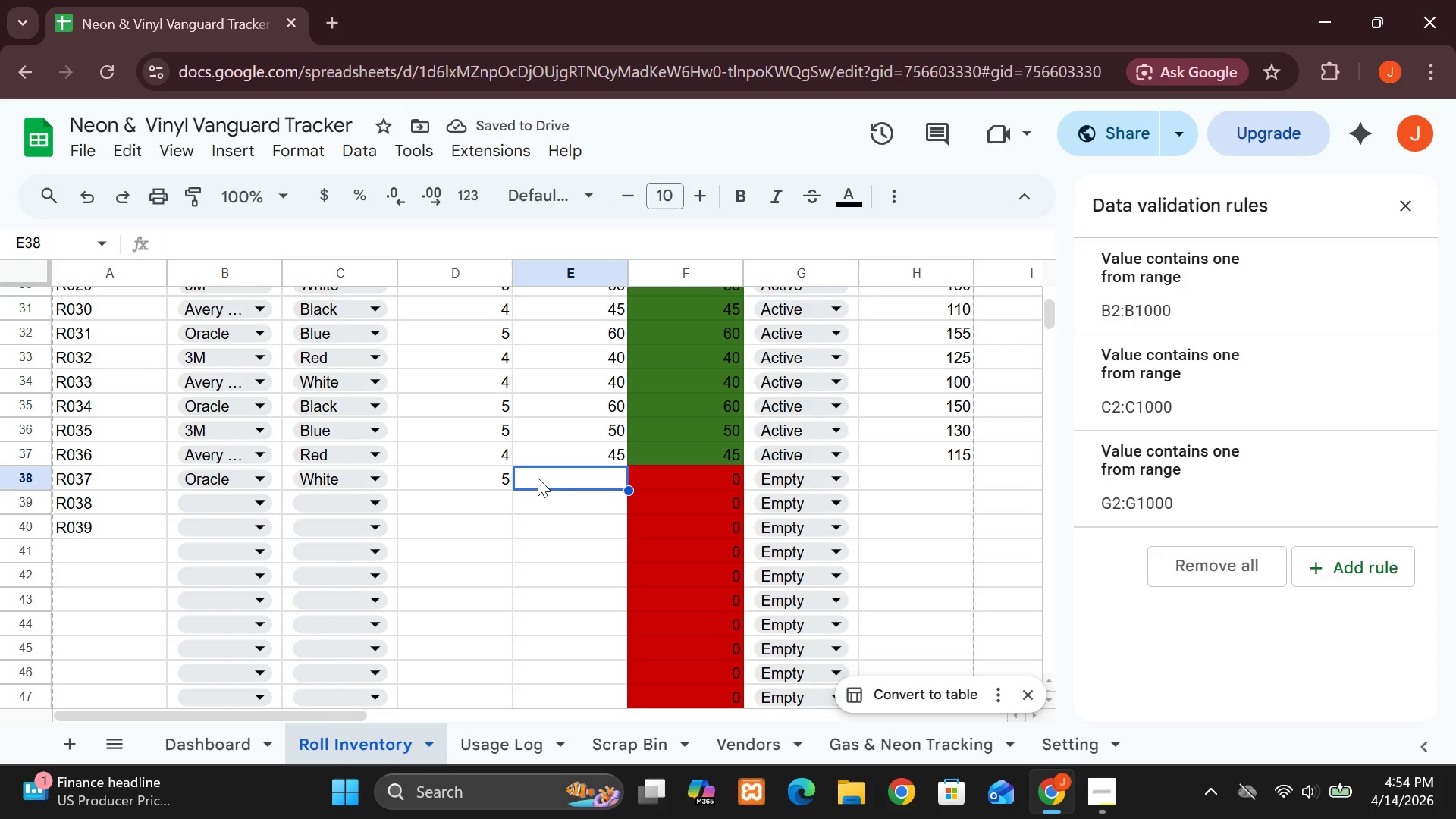 
type(60)
 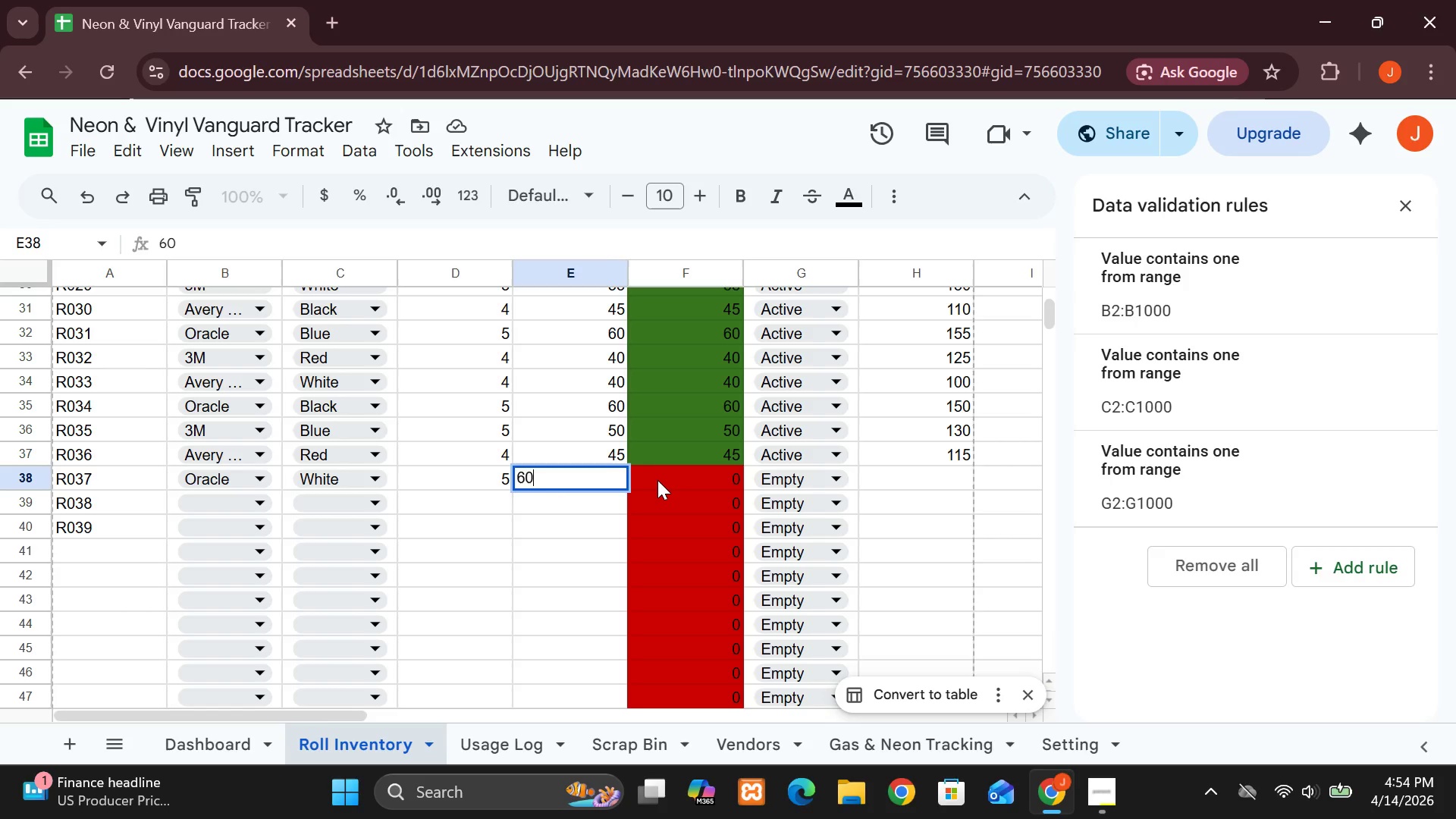 
left_click([657, 480])
 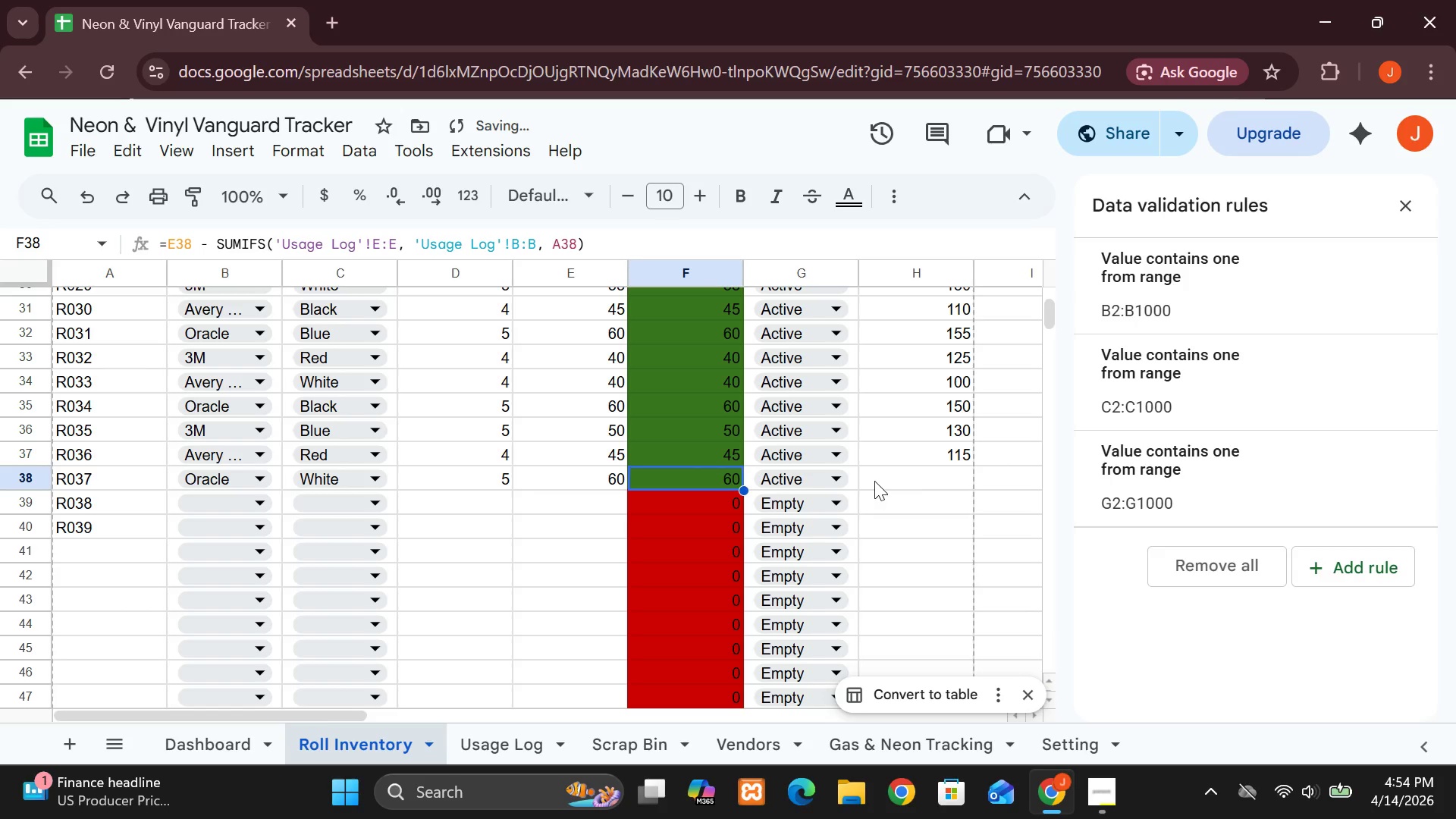 
left_click([874, 481])
 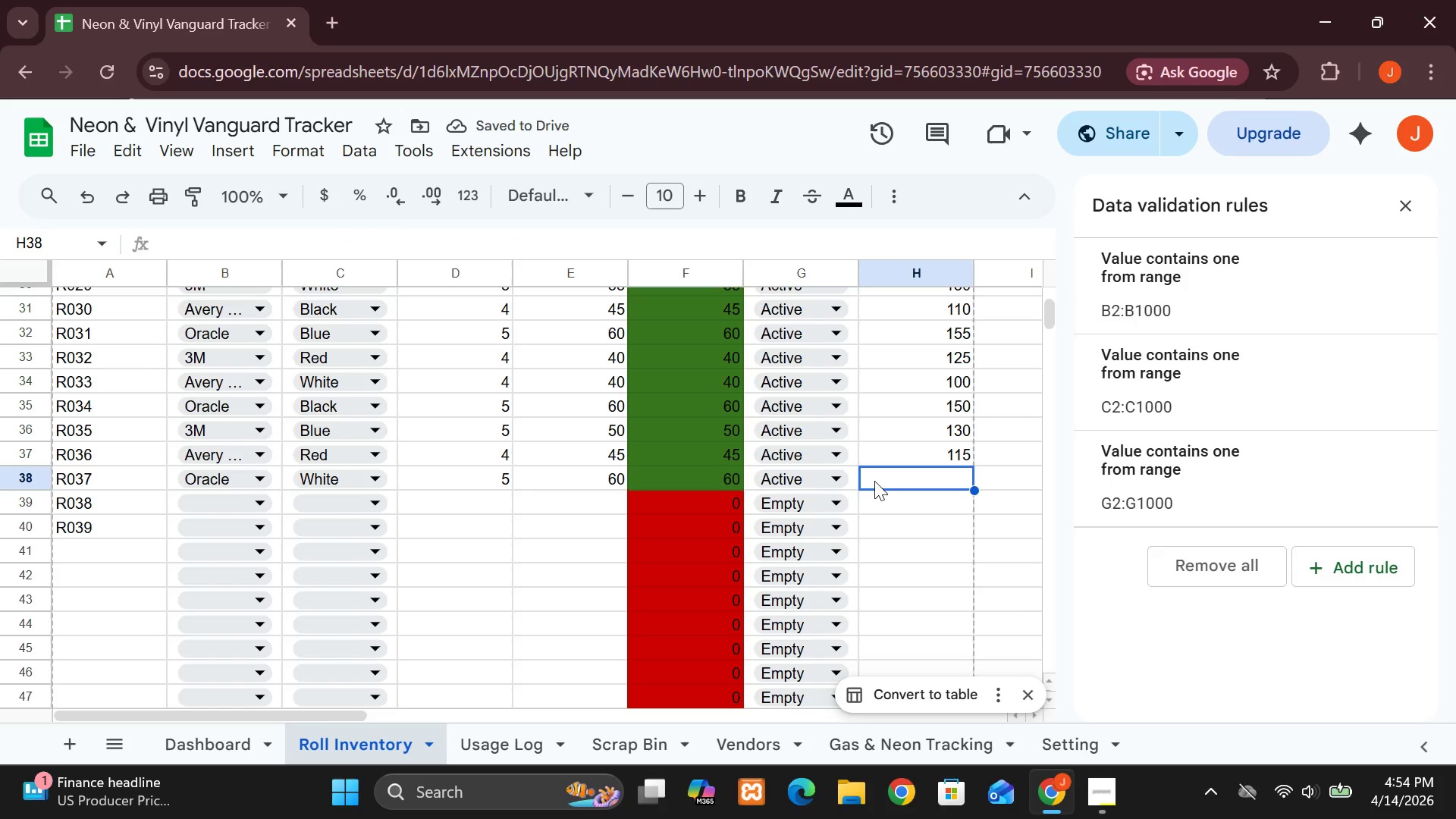 
type(155)
 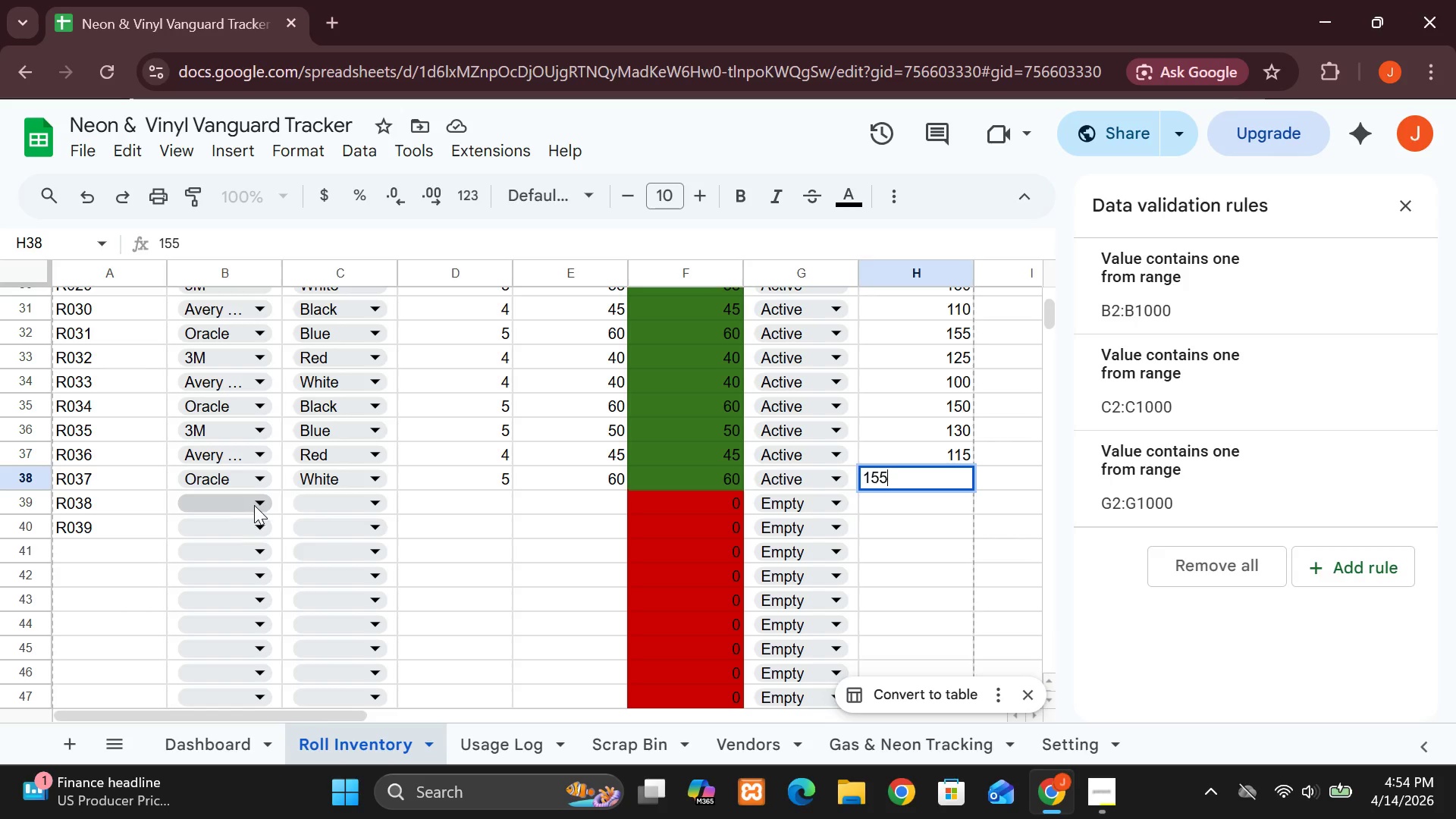 
left_click([256, 505])
 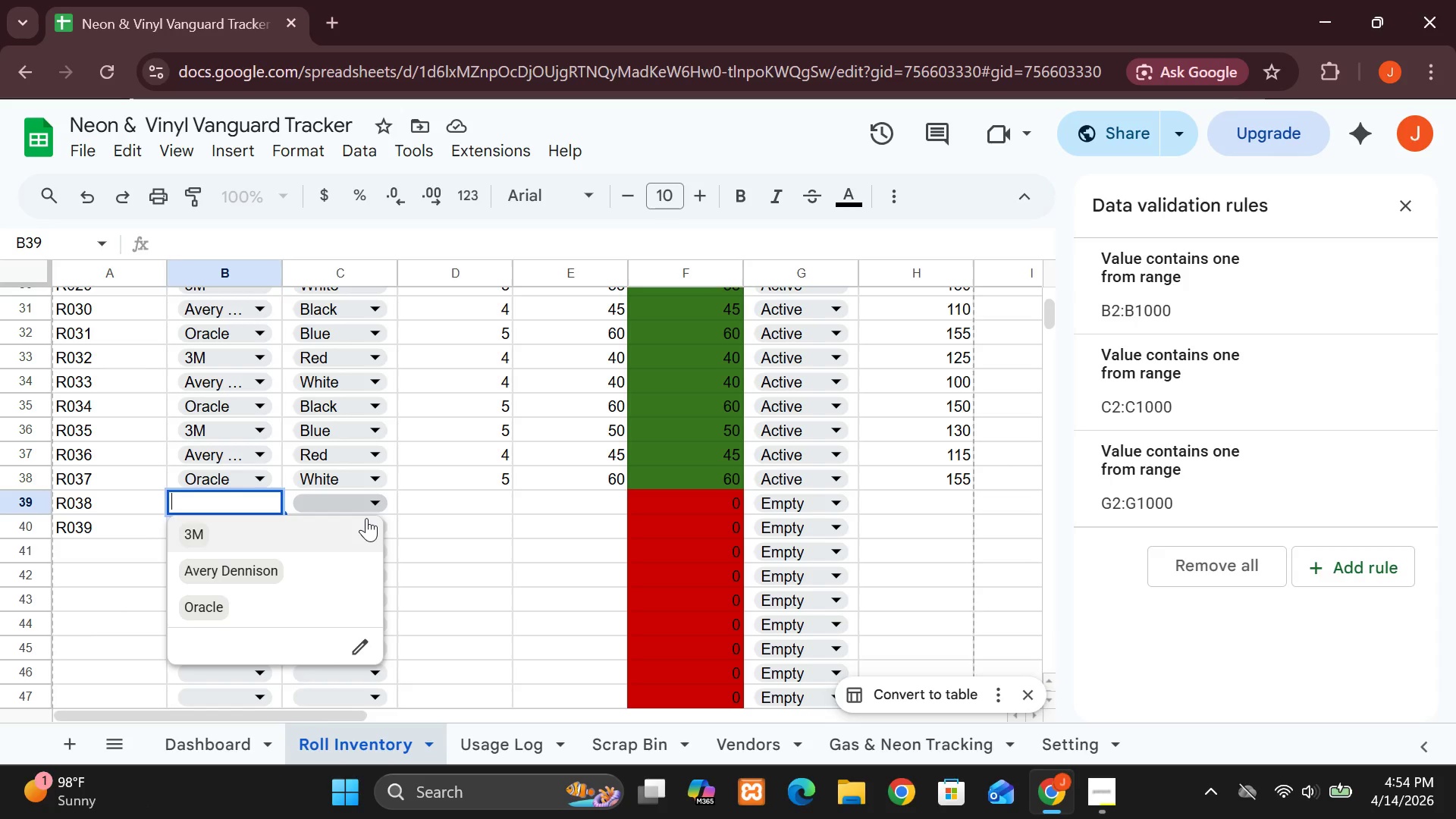 
wait(16.77)
 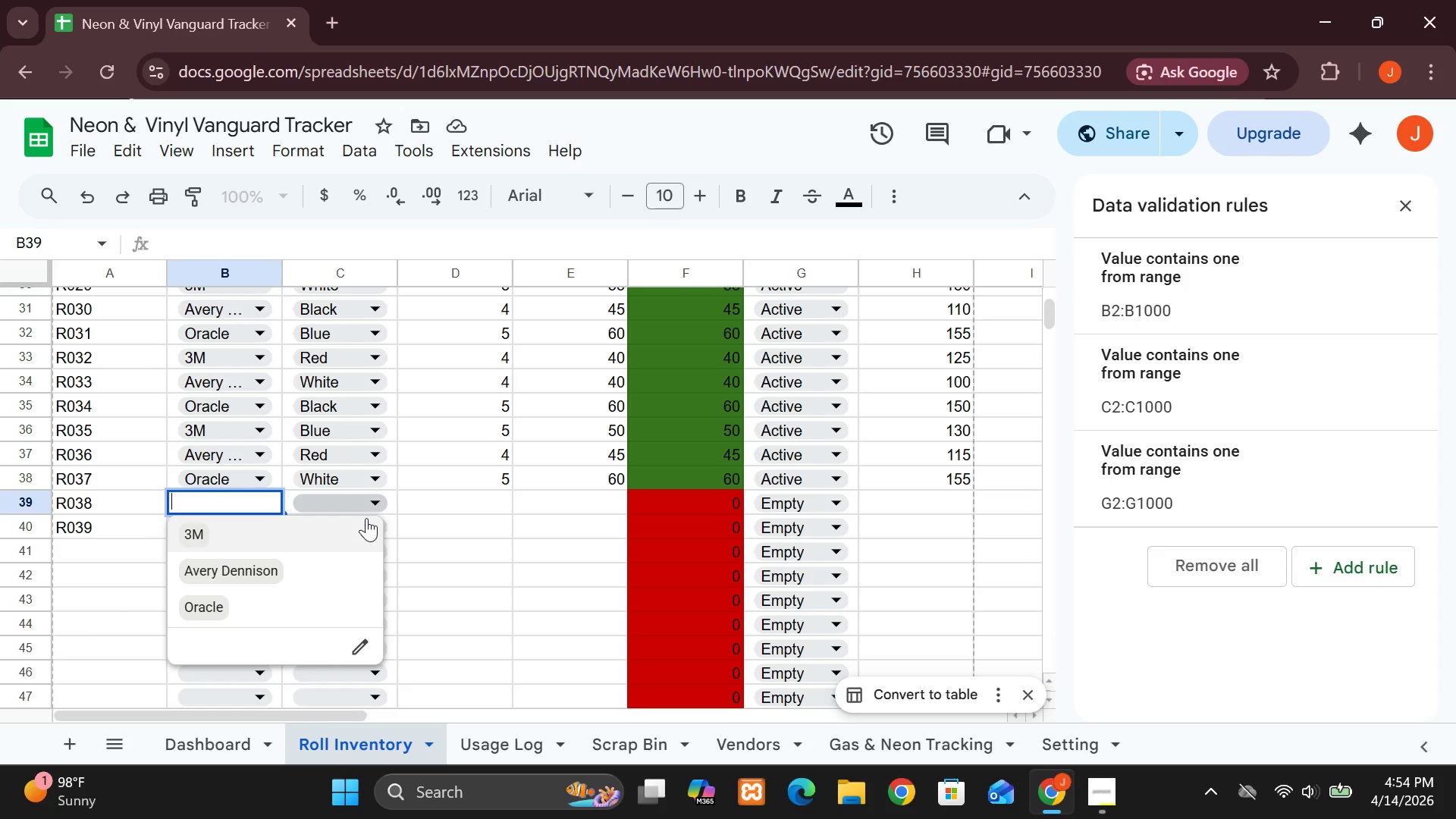 
left_click([195, 535])
 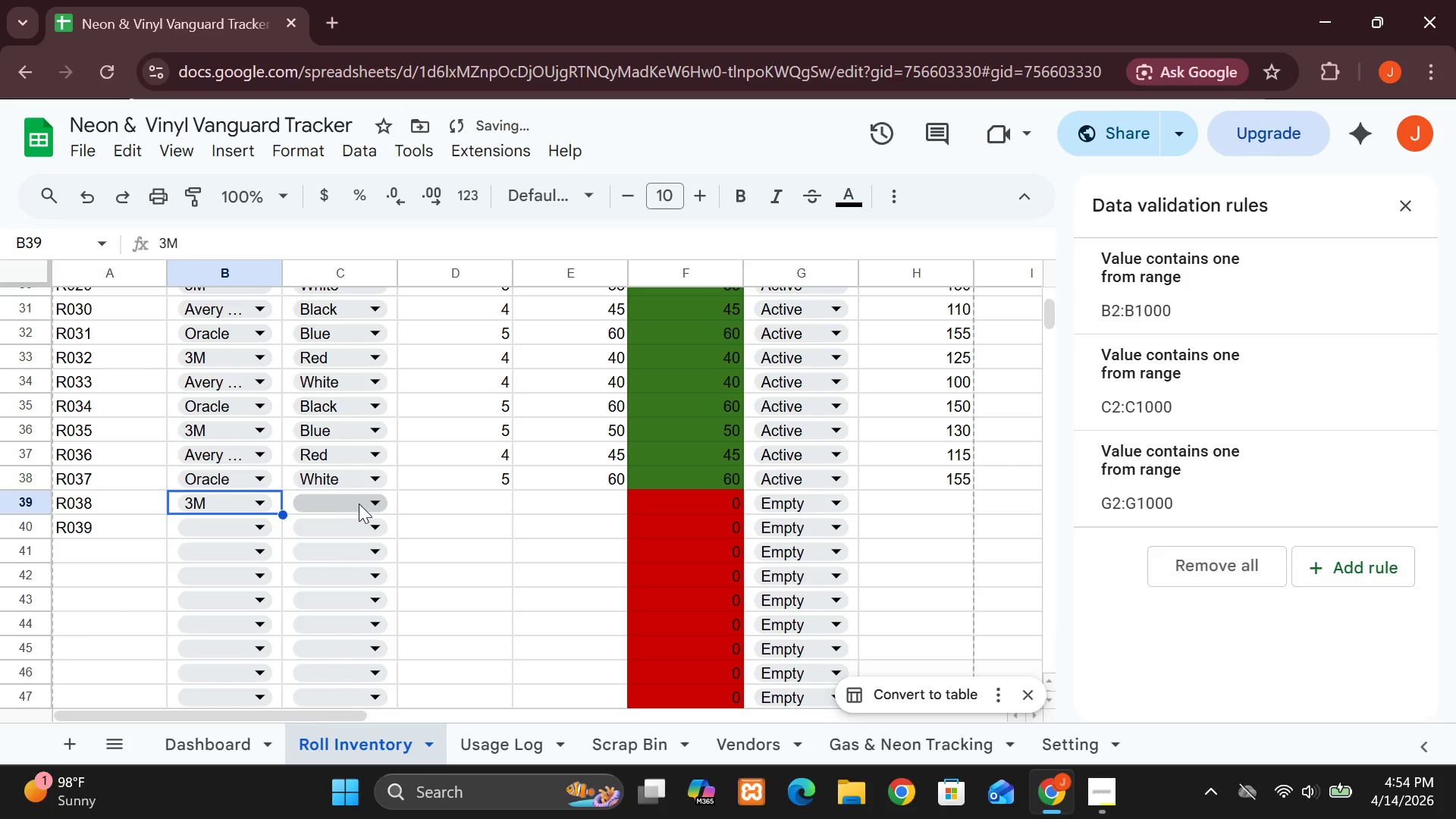 
left_click([362, 501])
 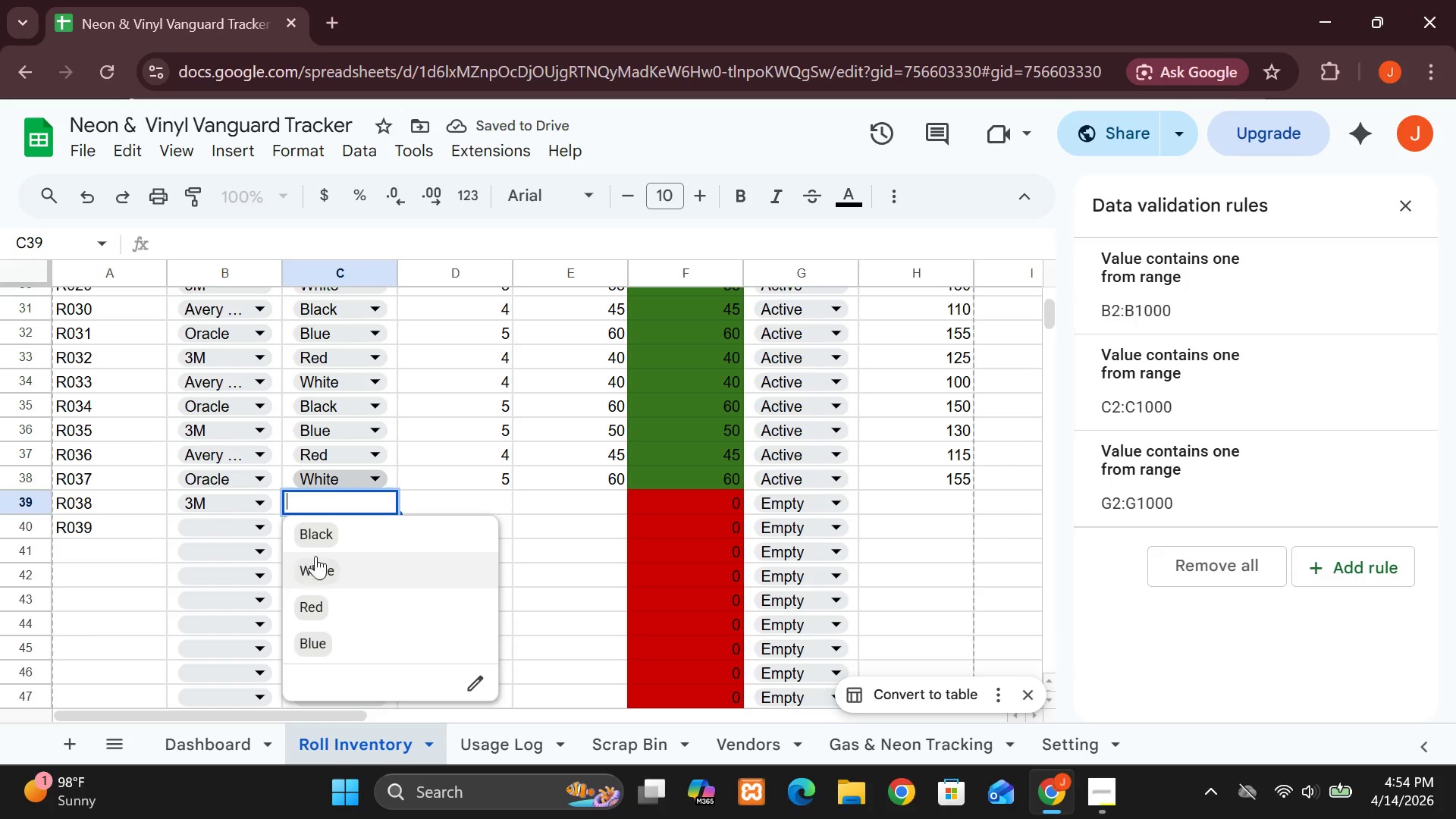 
left_click([316, 544])
 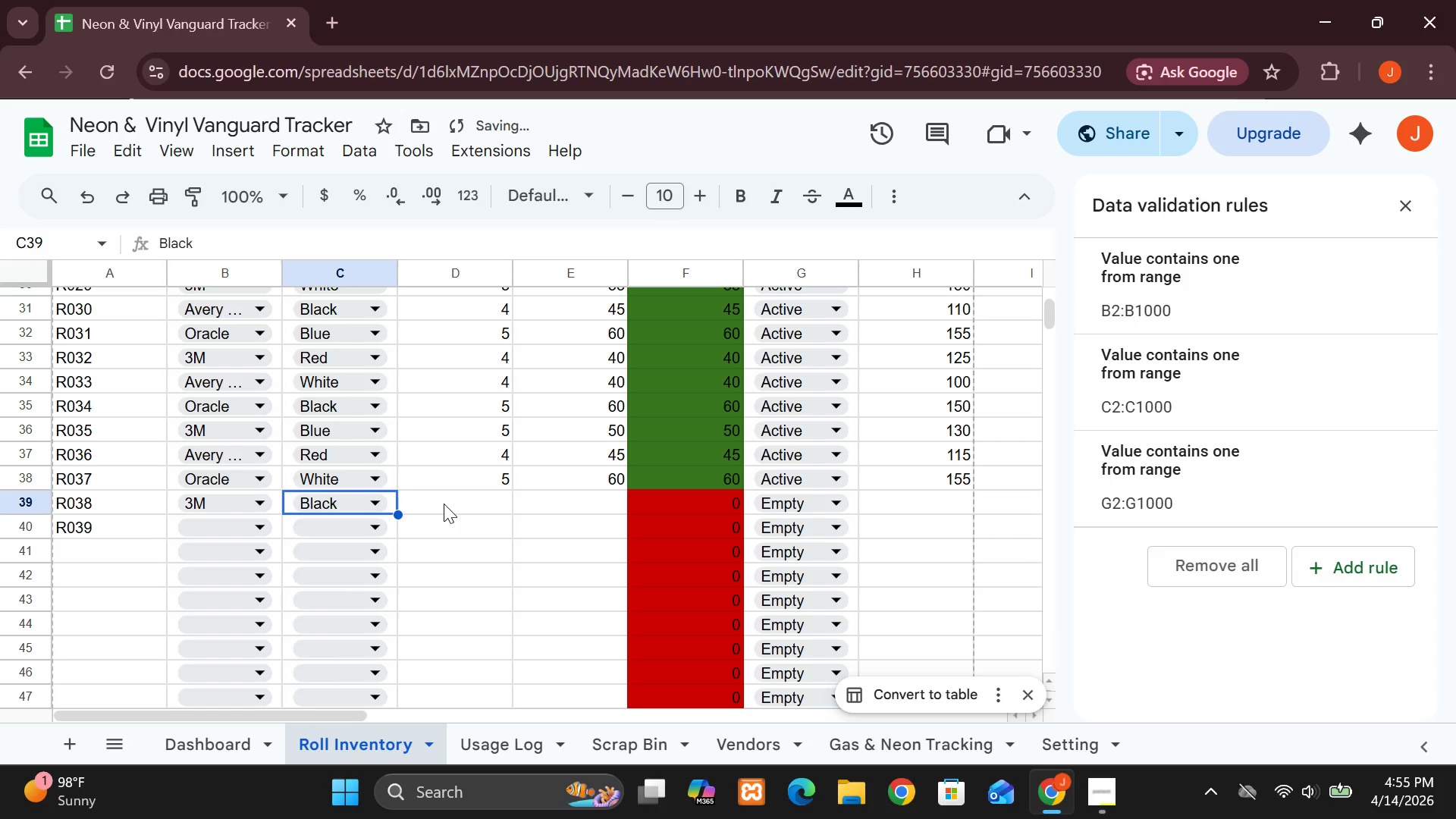 
left_click([444, 504])
 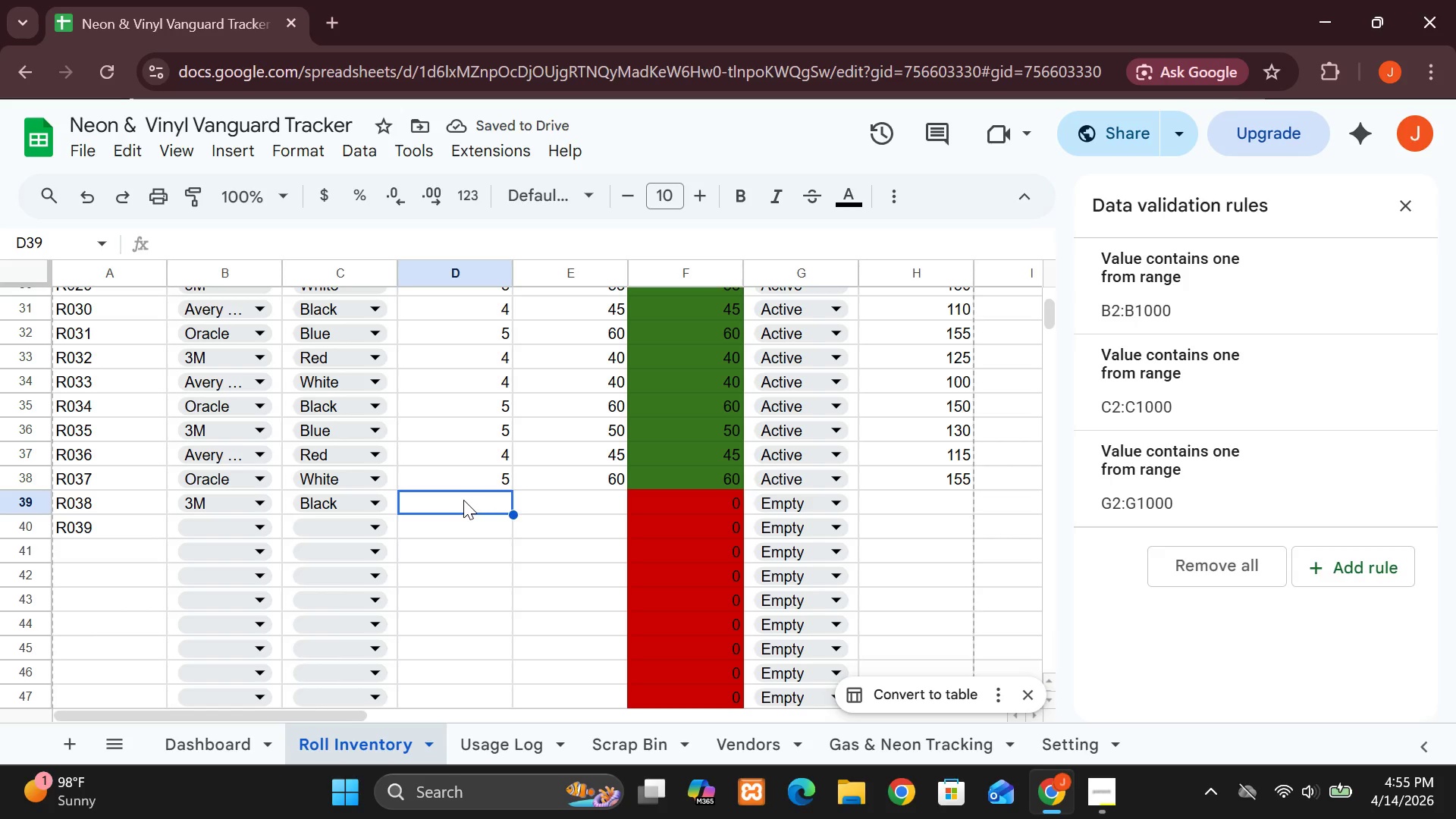 
key(5)
 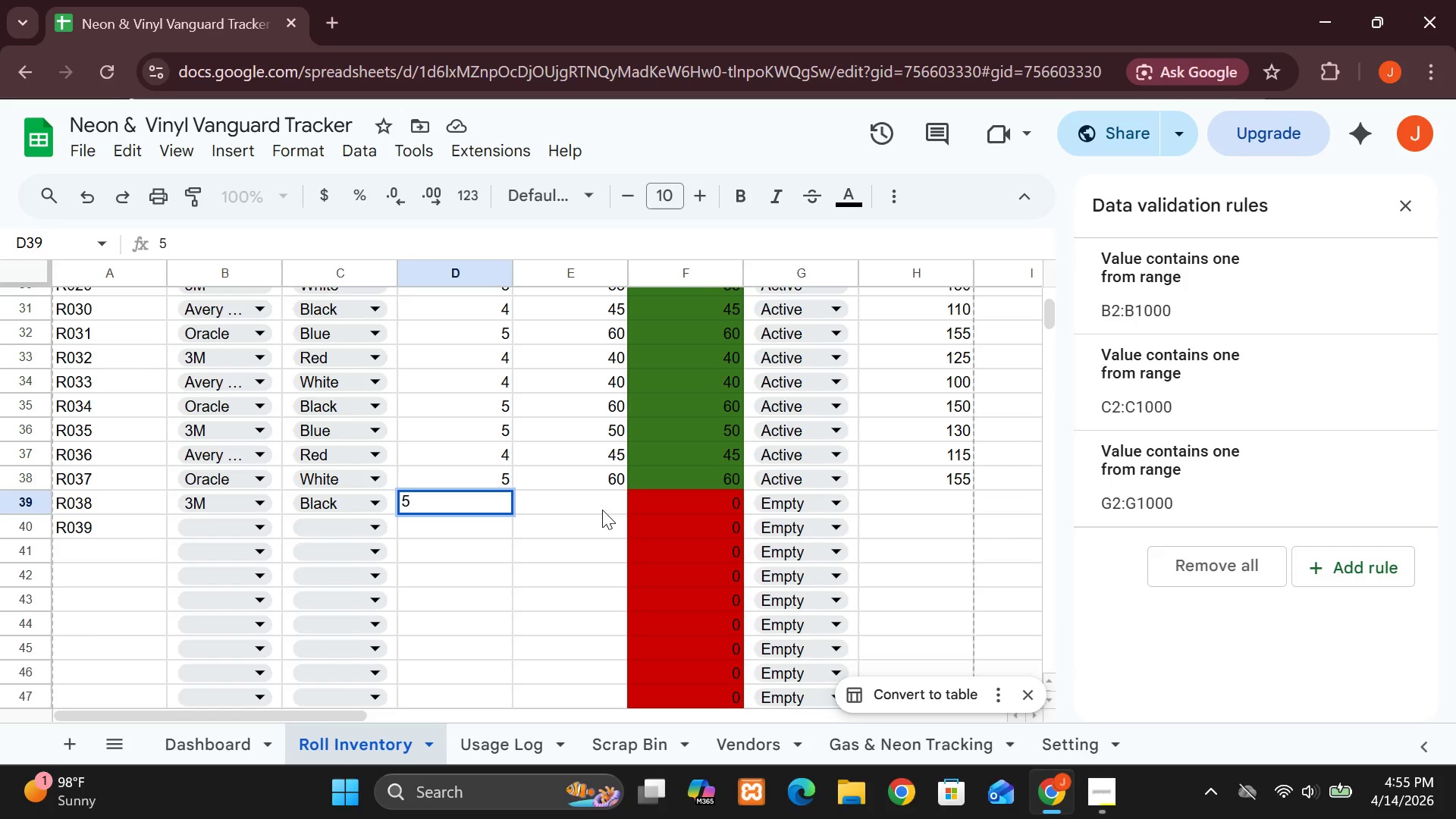 
left_click([604, 510])
 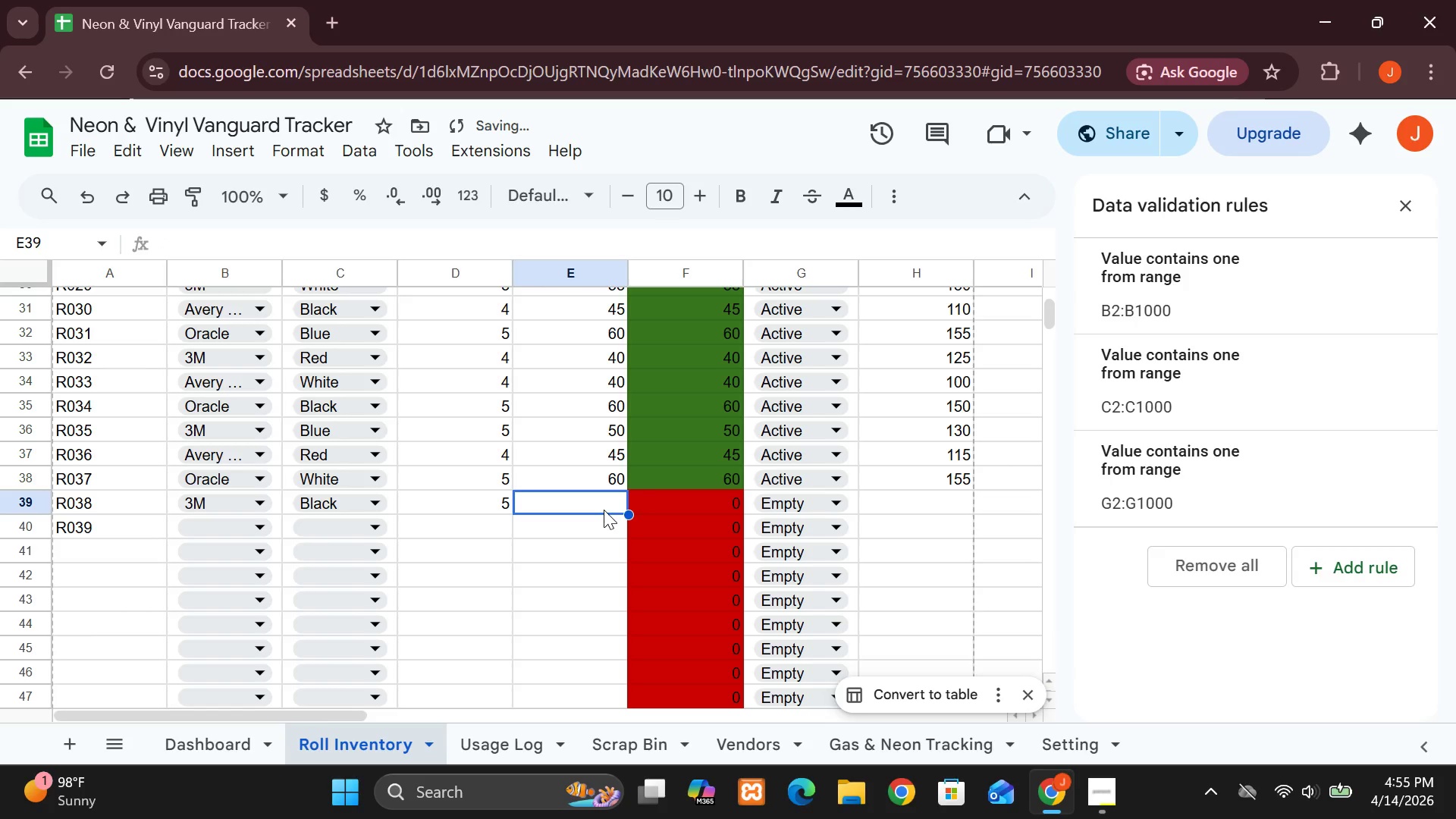 
type(50)
 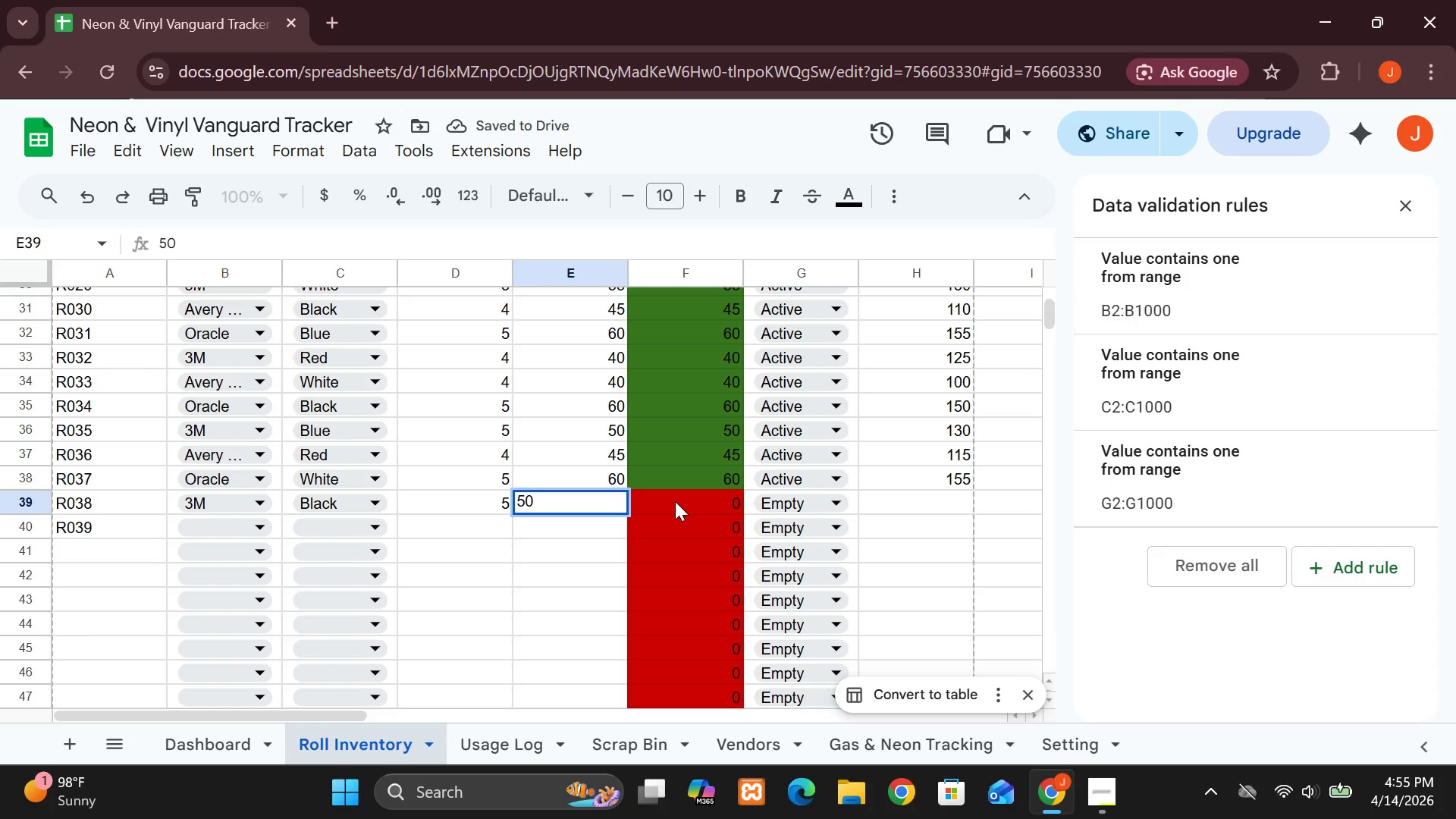 
left_click([675, 501])
 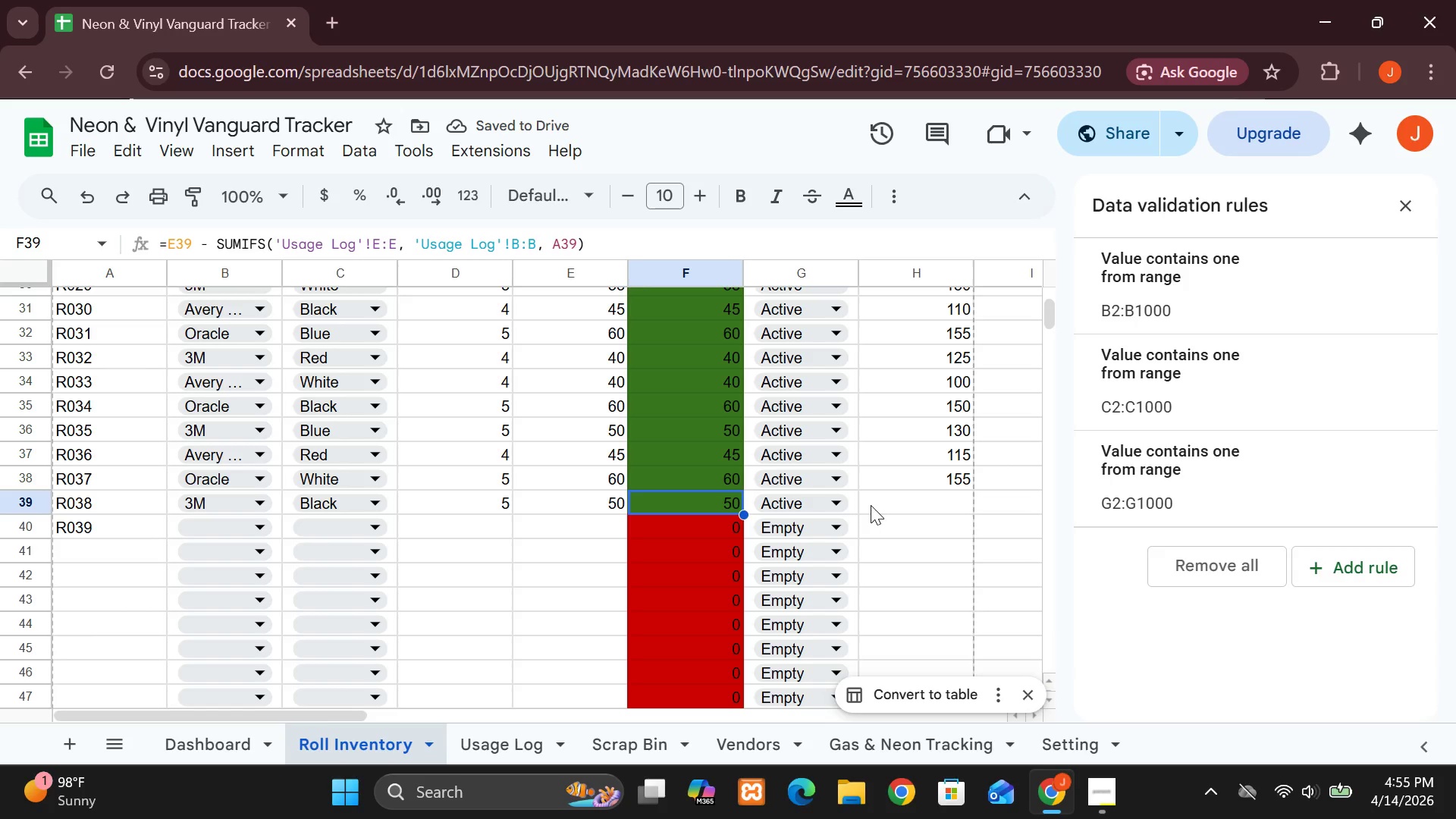 
left_click([871, 505])
 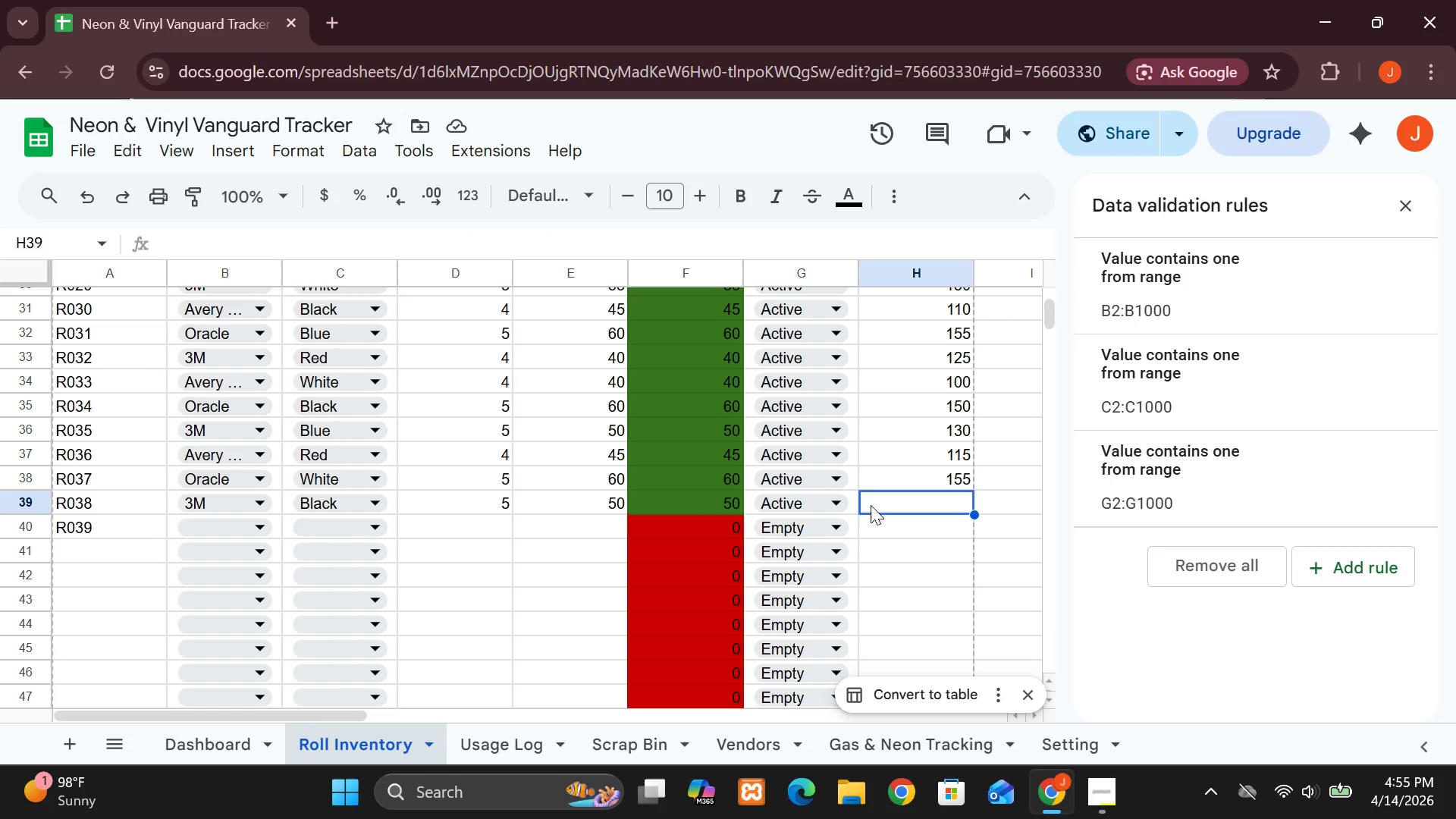 
type(50)
 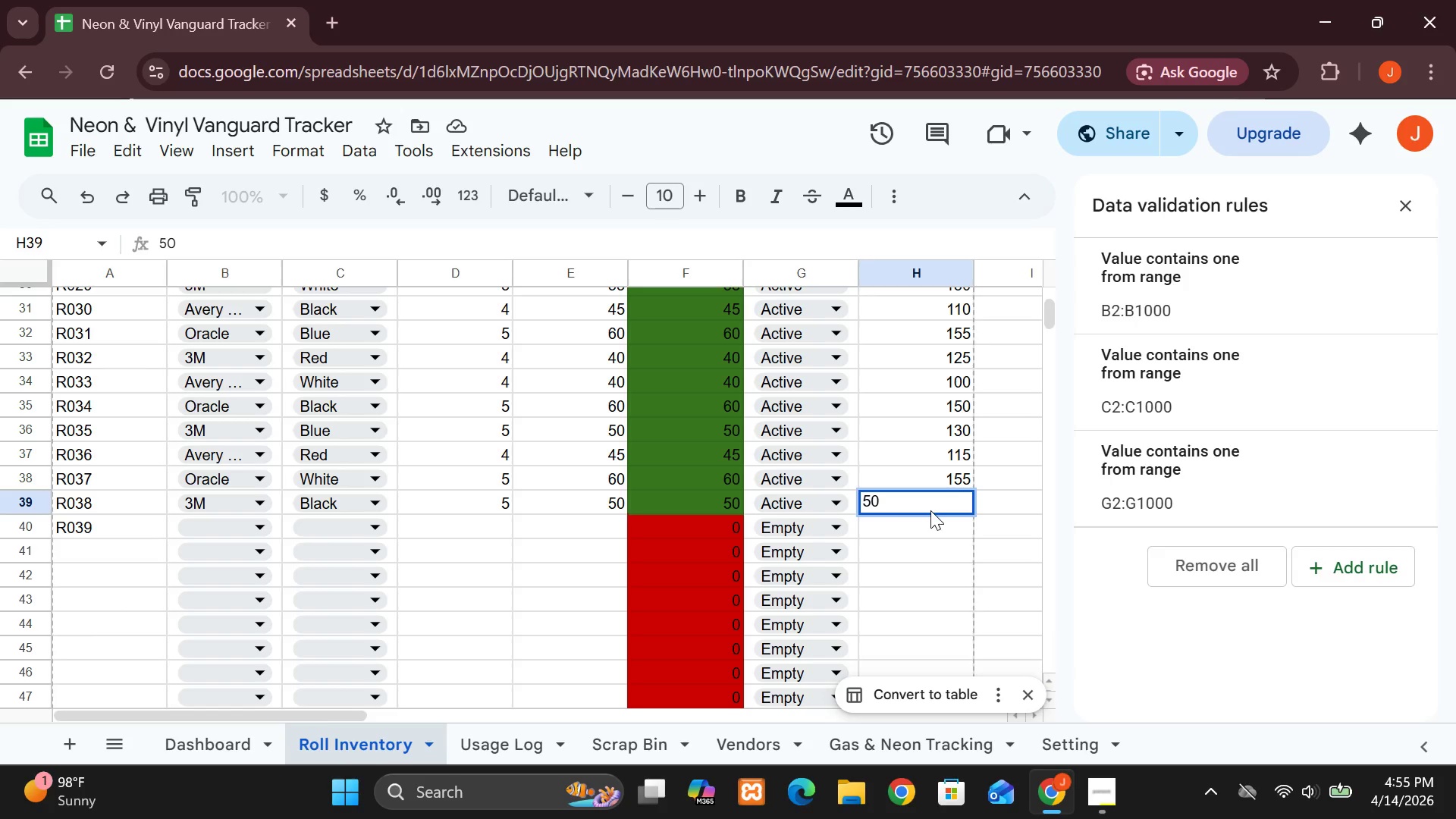 
wait(13.14)
 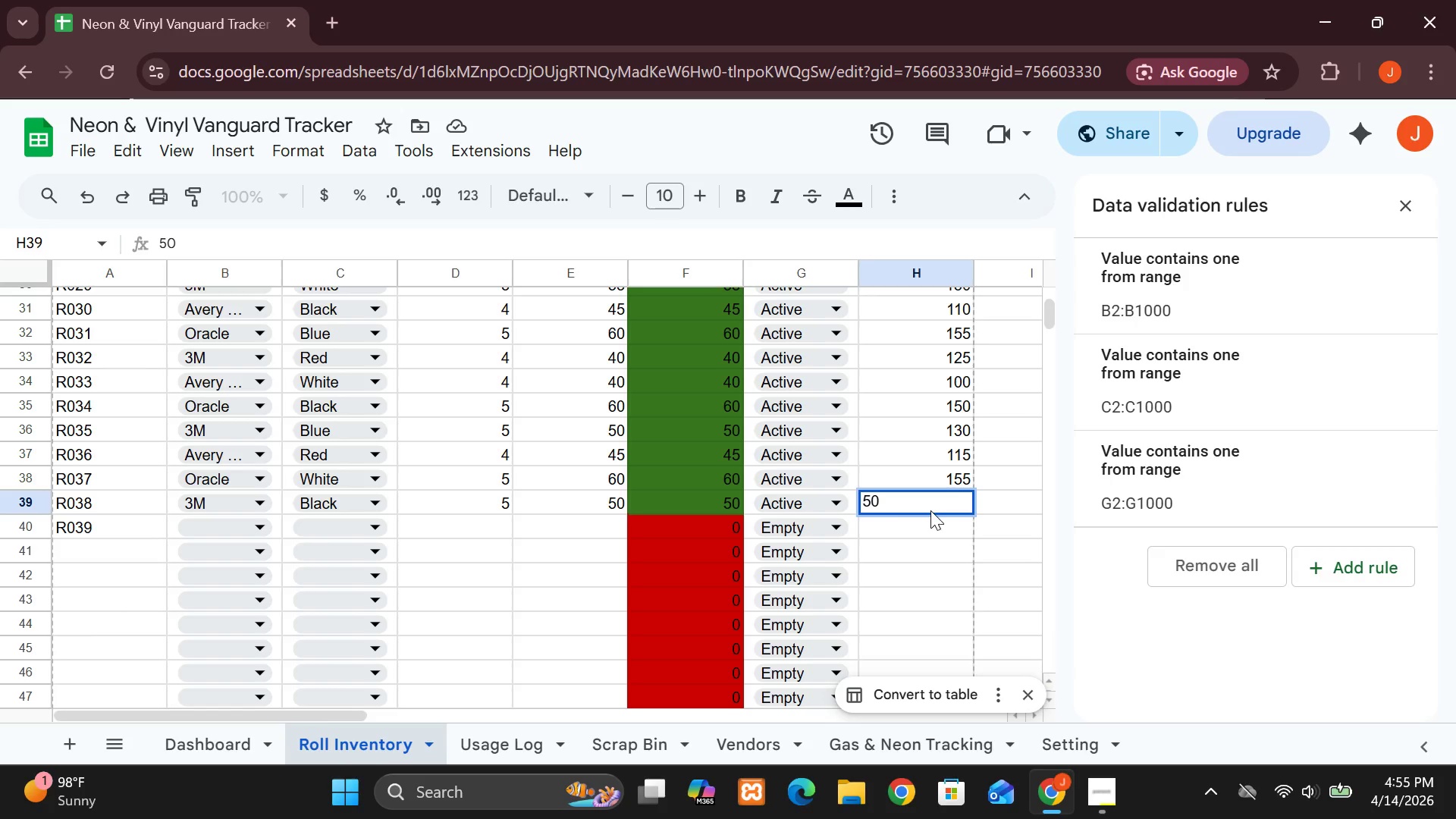 
key(Backspace)
 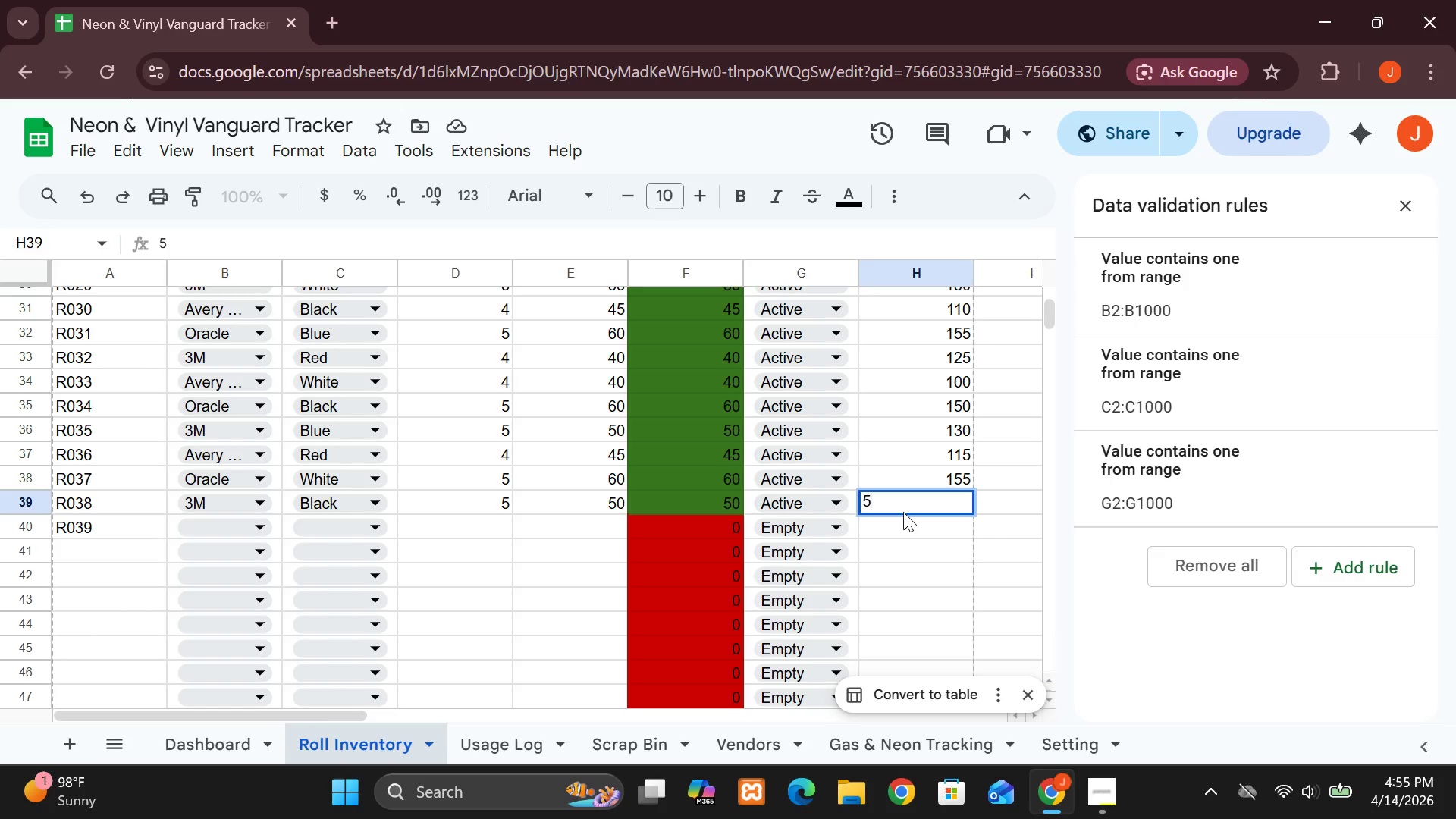 
key(Backspace)
 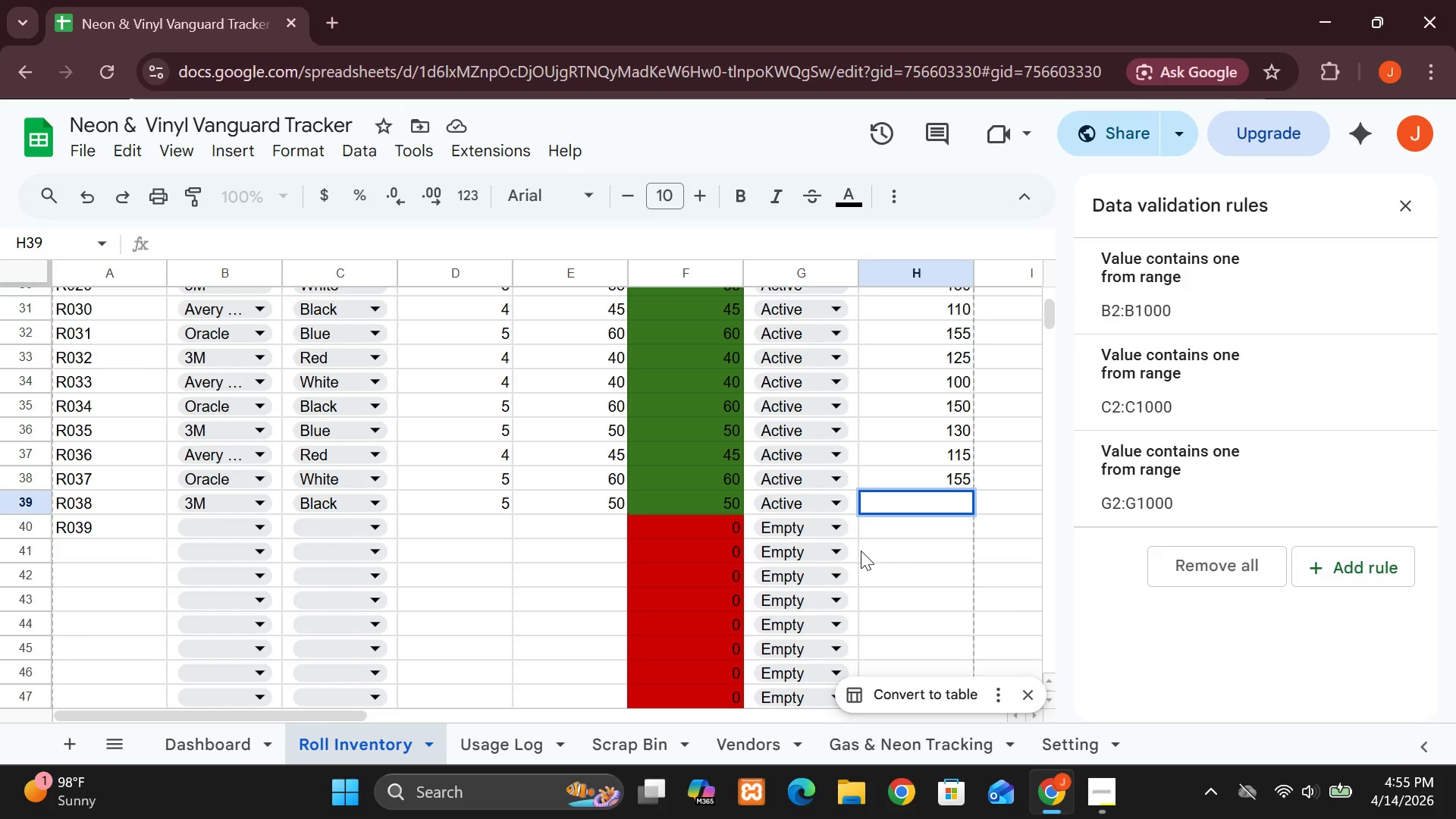 
type(120)
 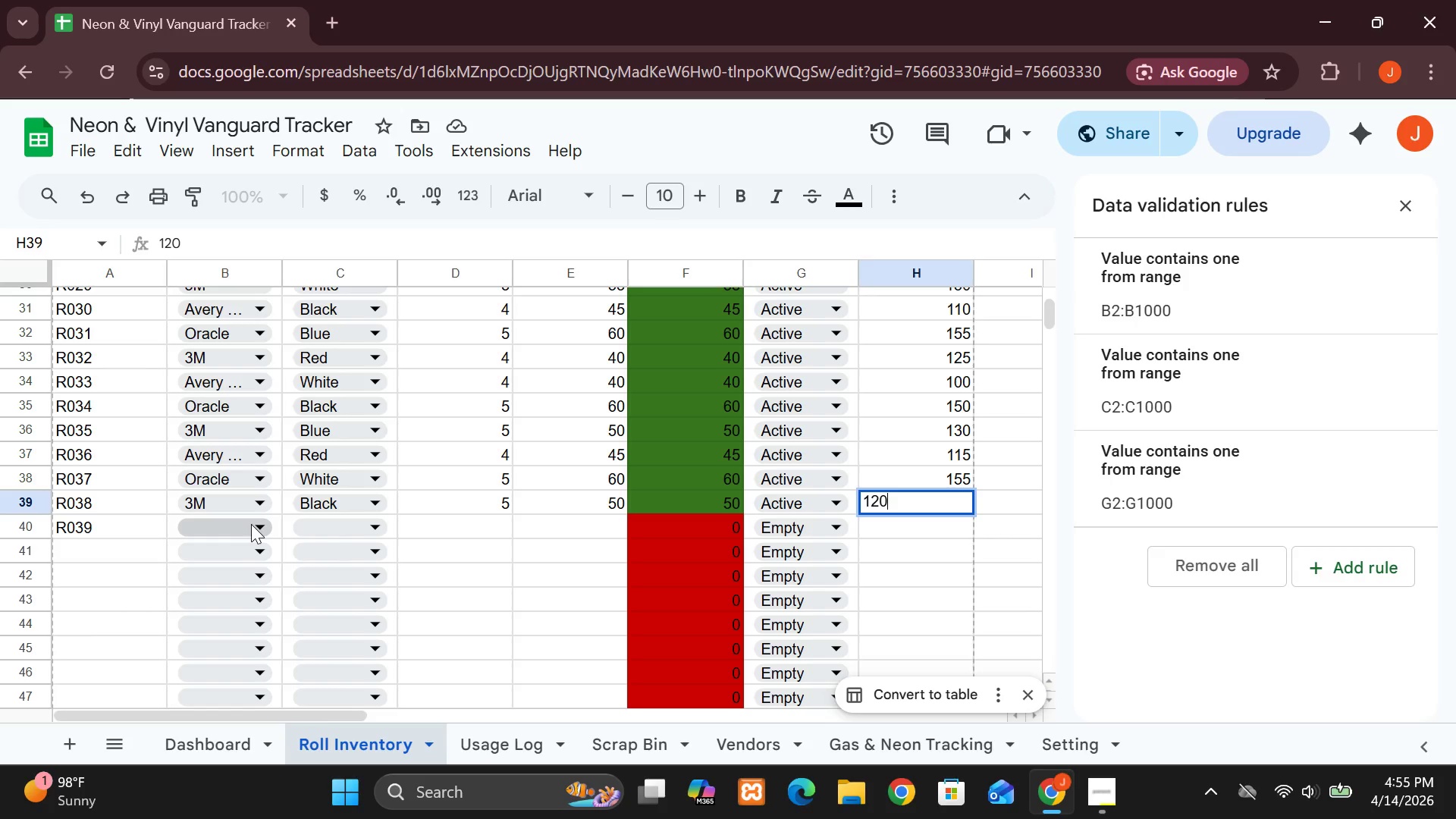 
wait(5.64)
 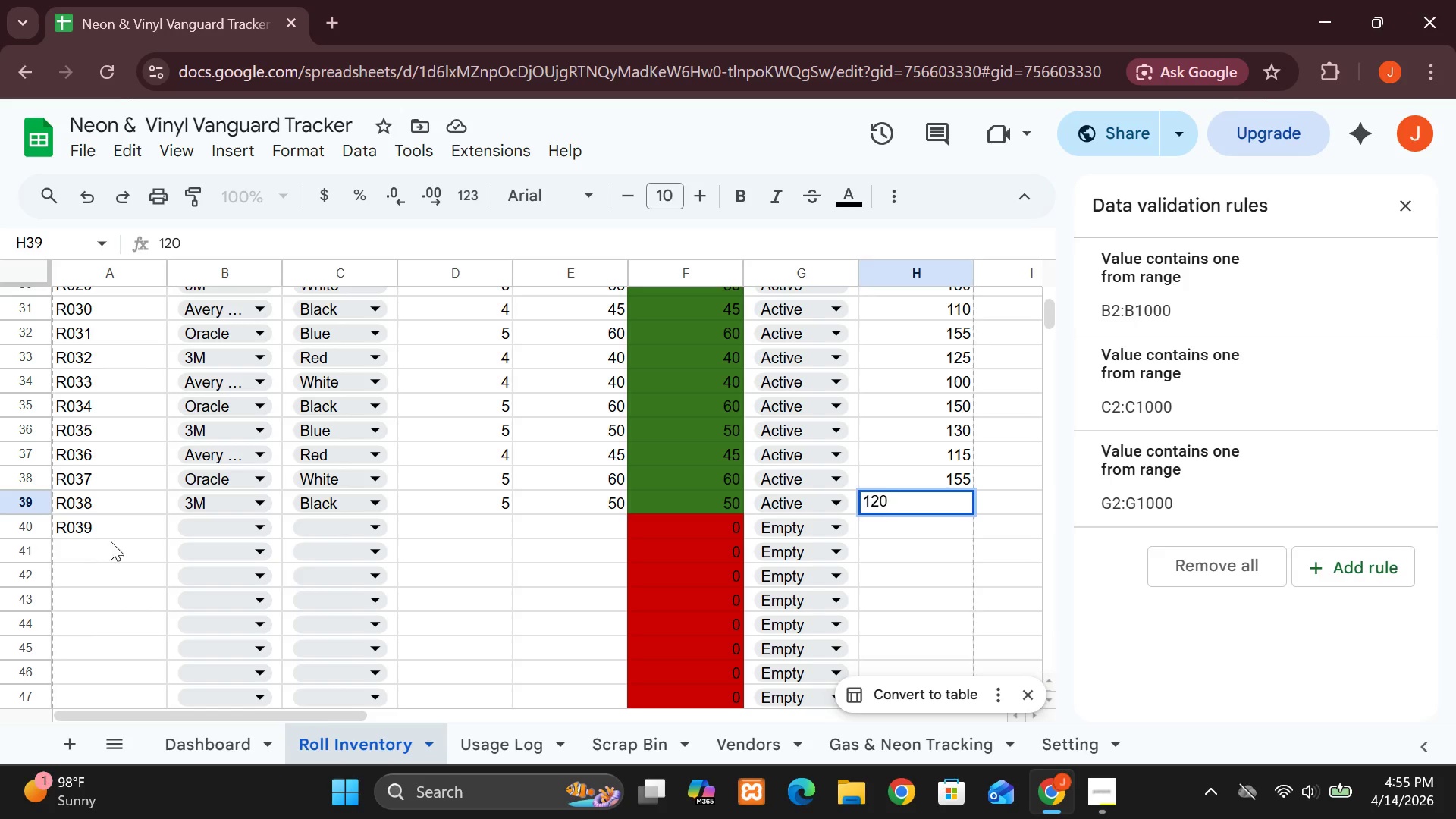 
left_click([251, 524])
 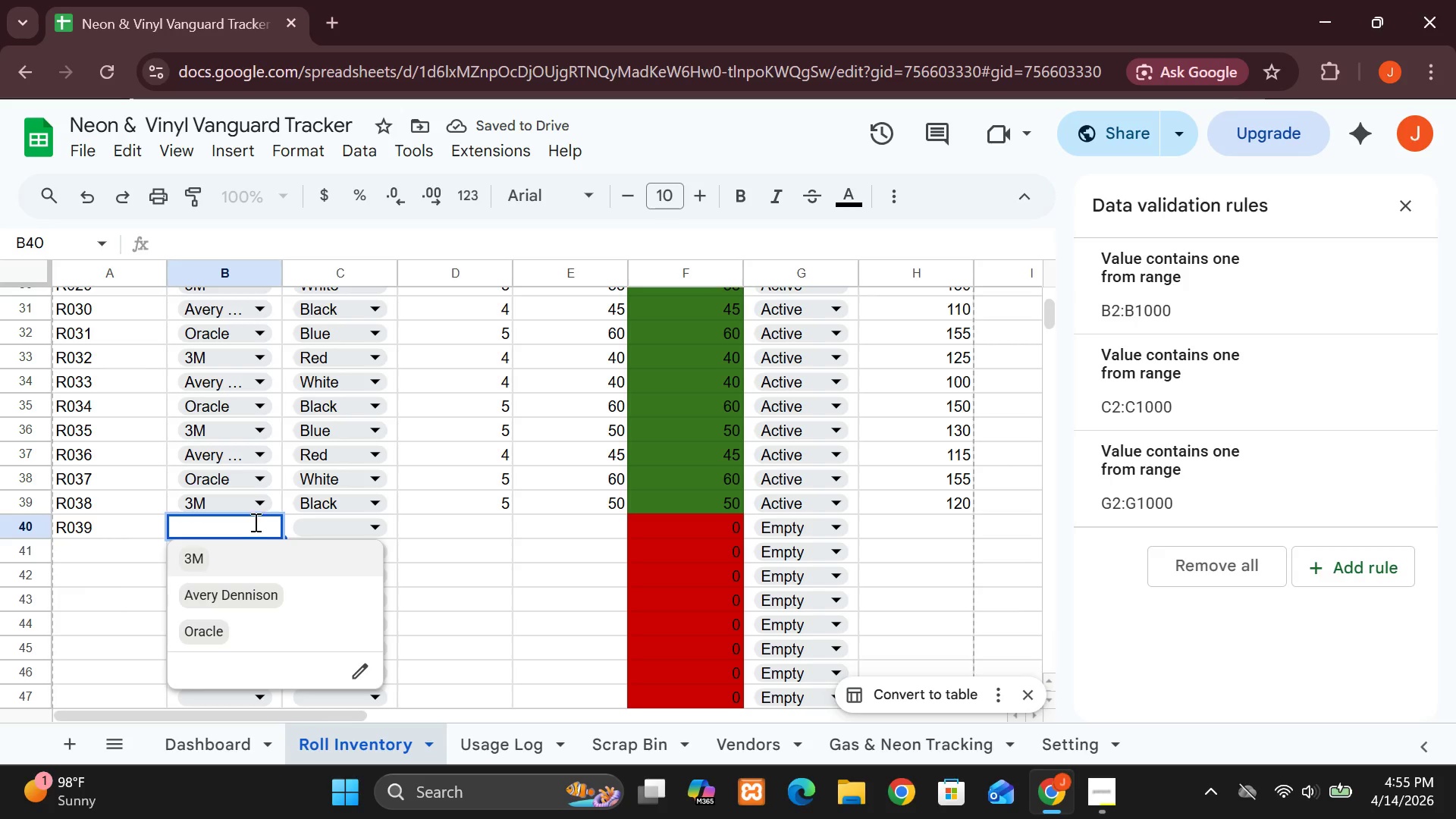 
left_click([217, 589])
 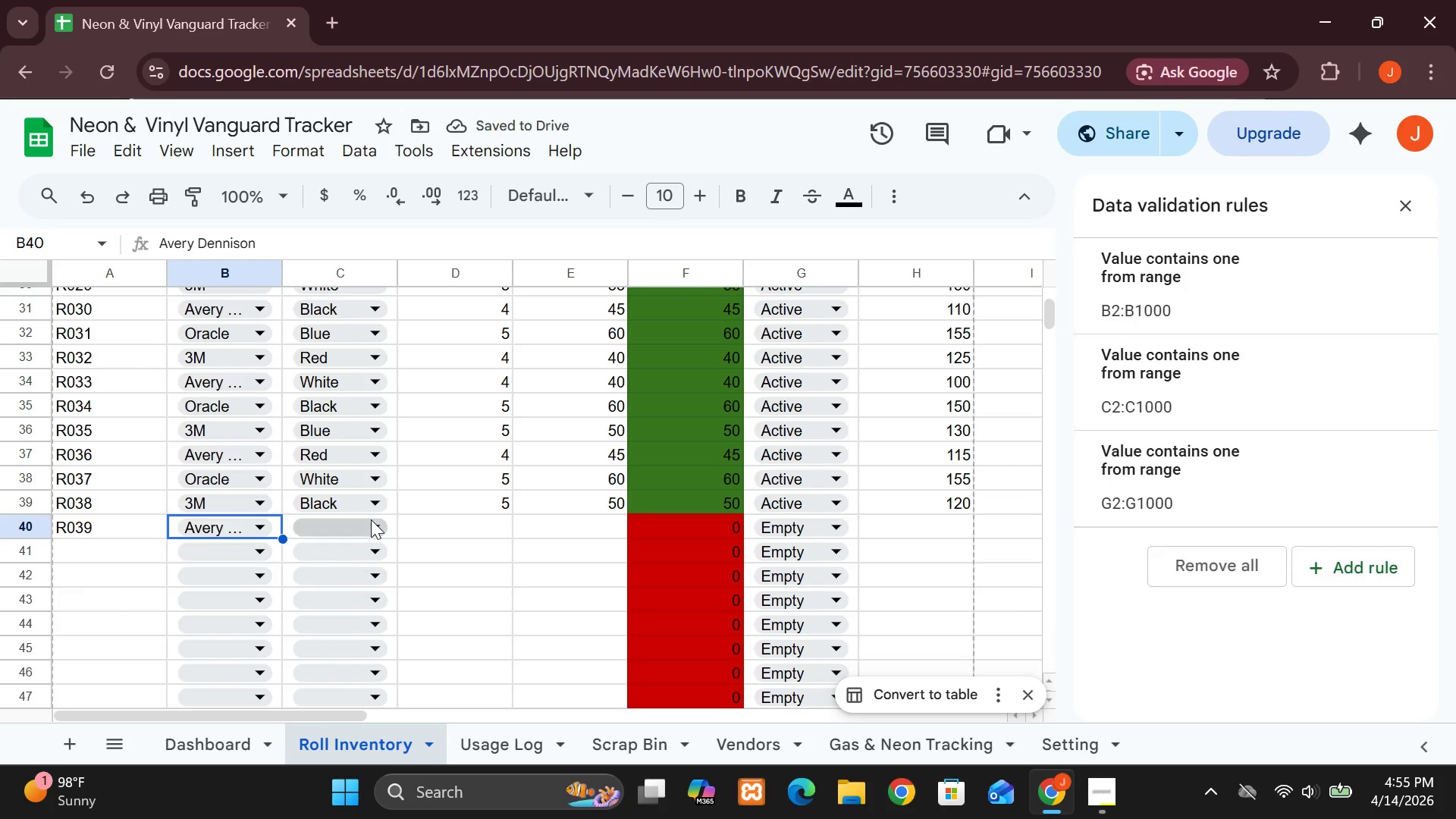 
left_click([373, 532])
 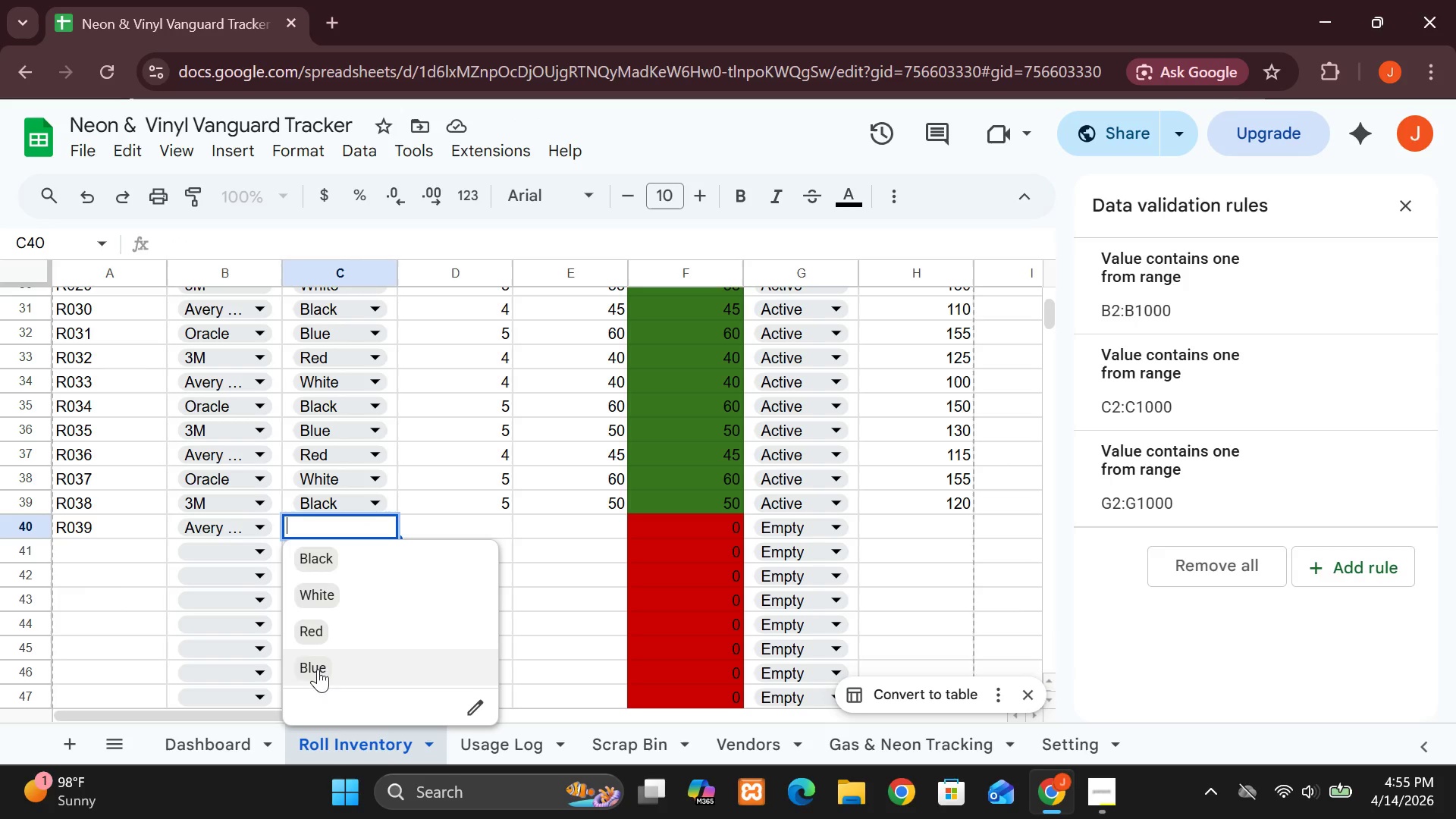 
left_click([317, 664])
 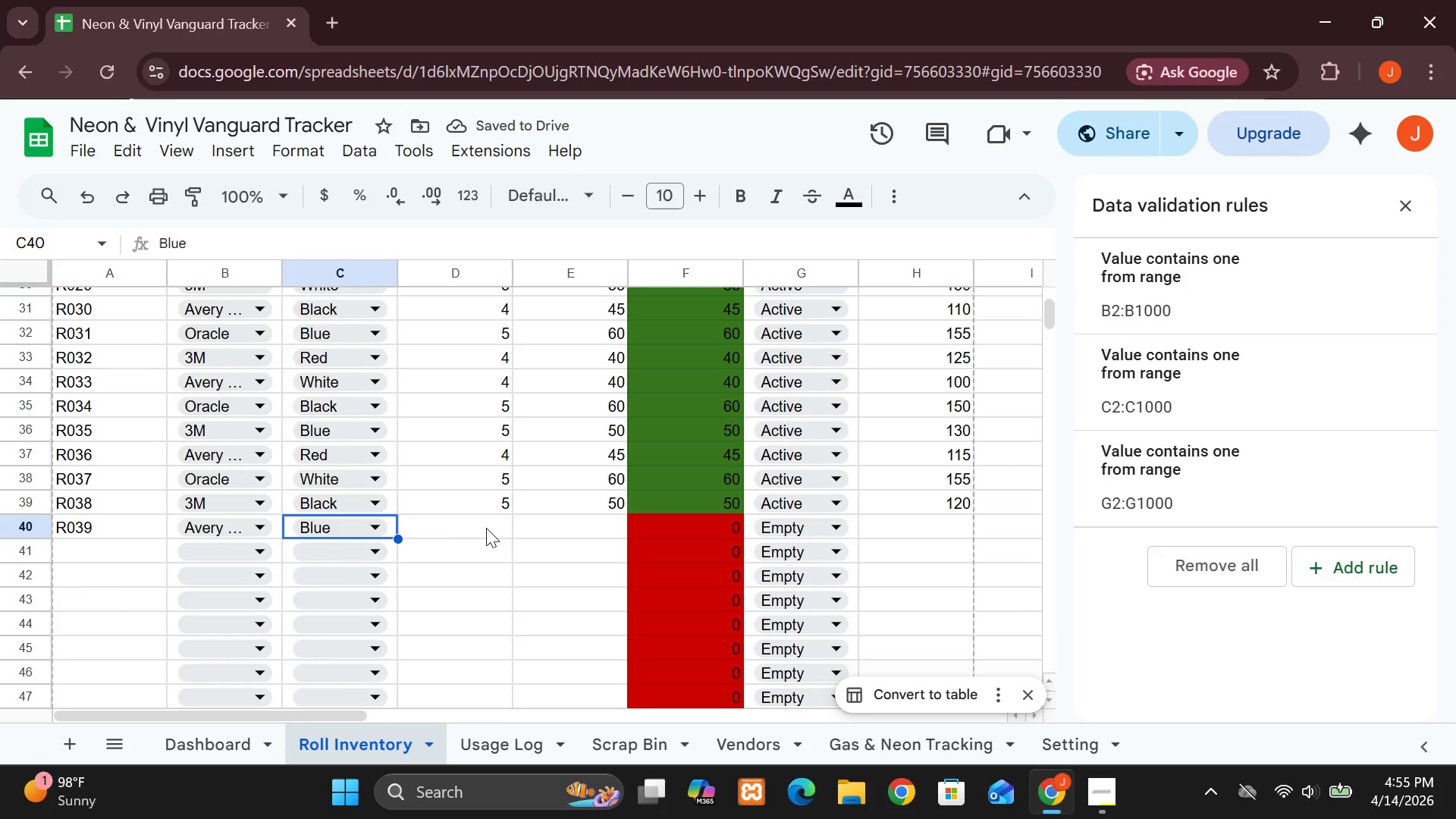 
wait(6.66)
 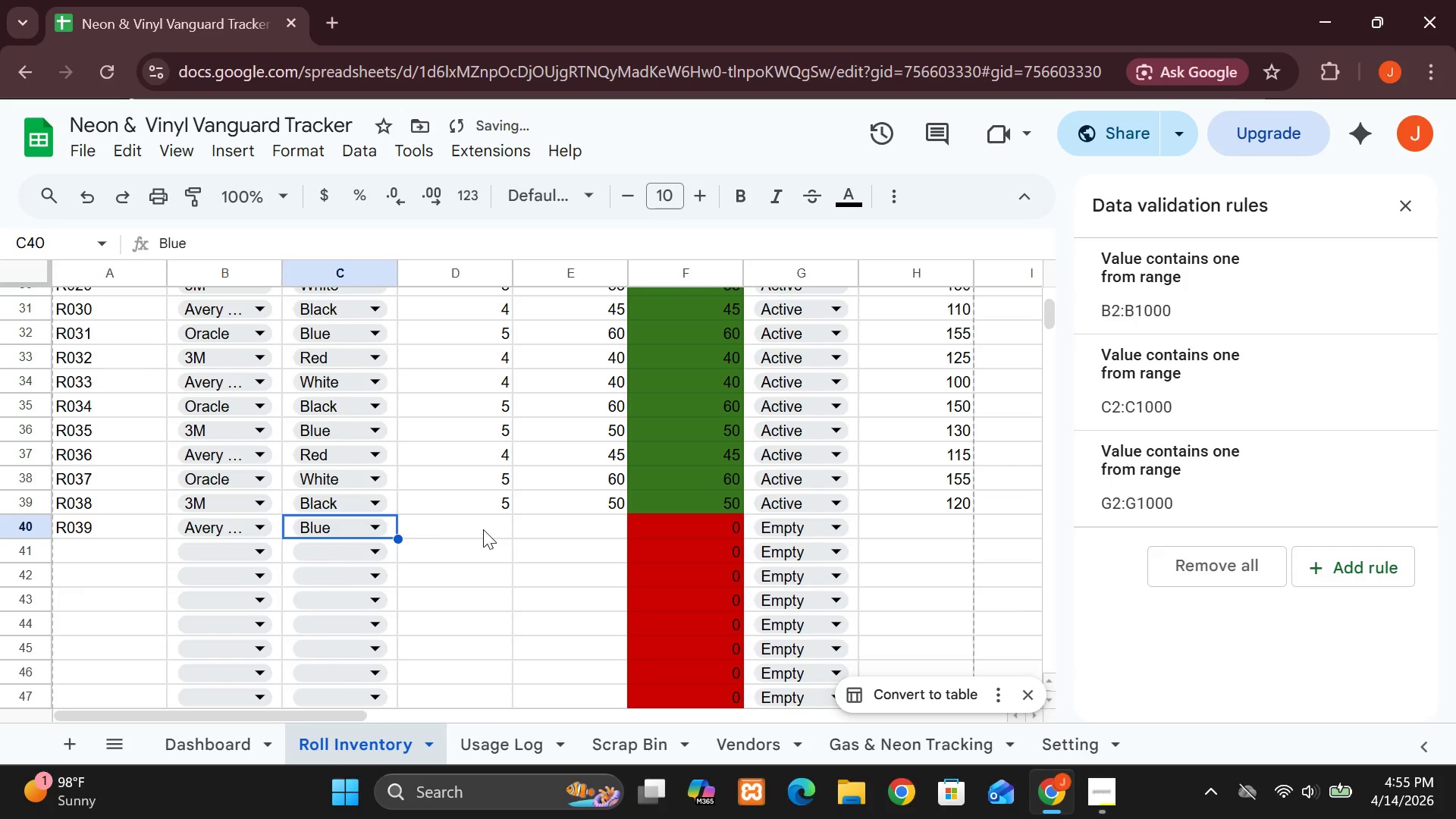 
key(4)
 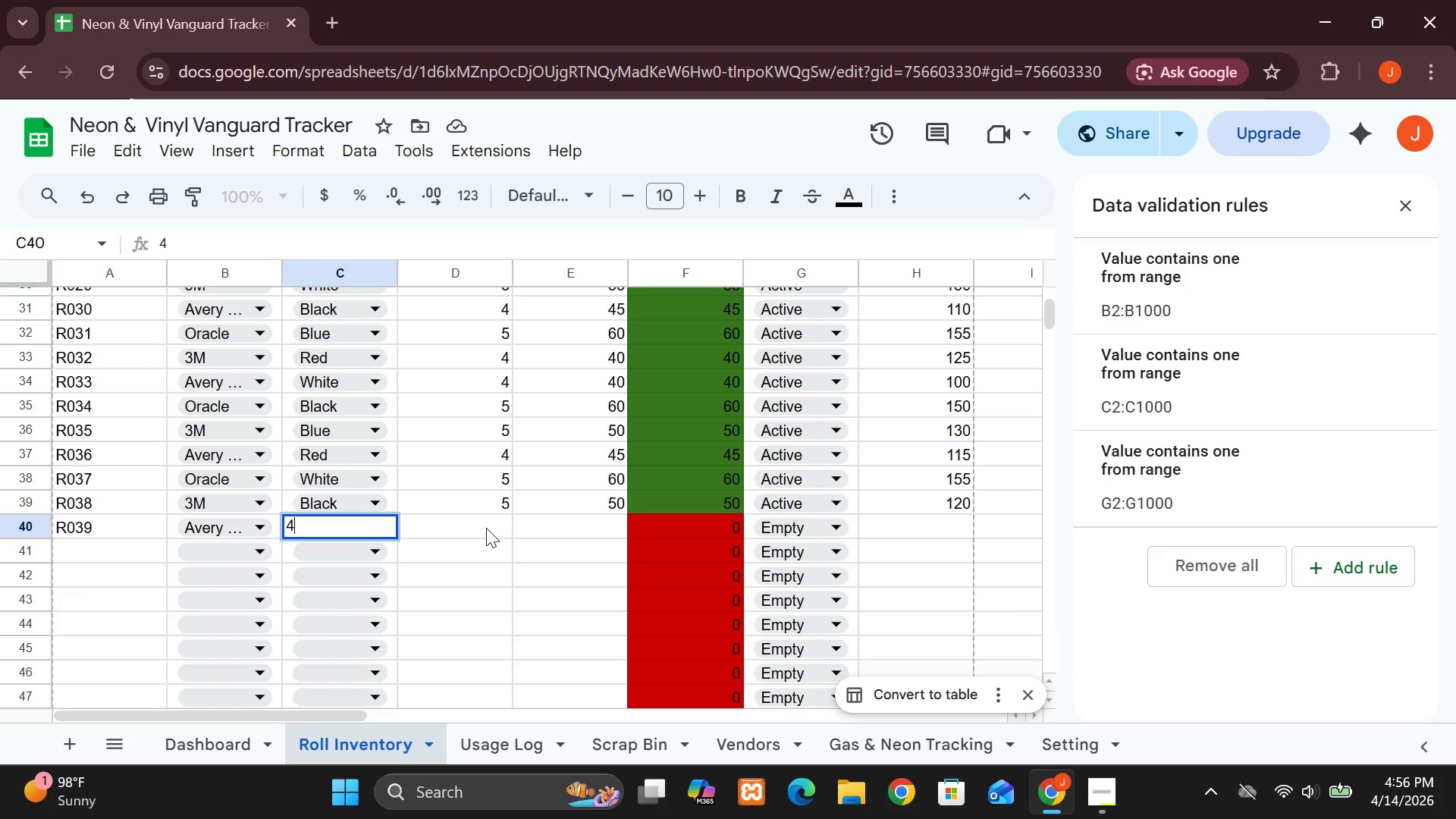 
left_click([486, 528])
 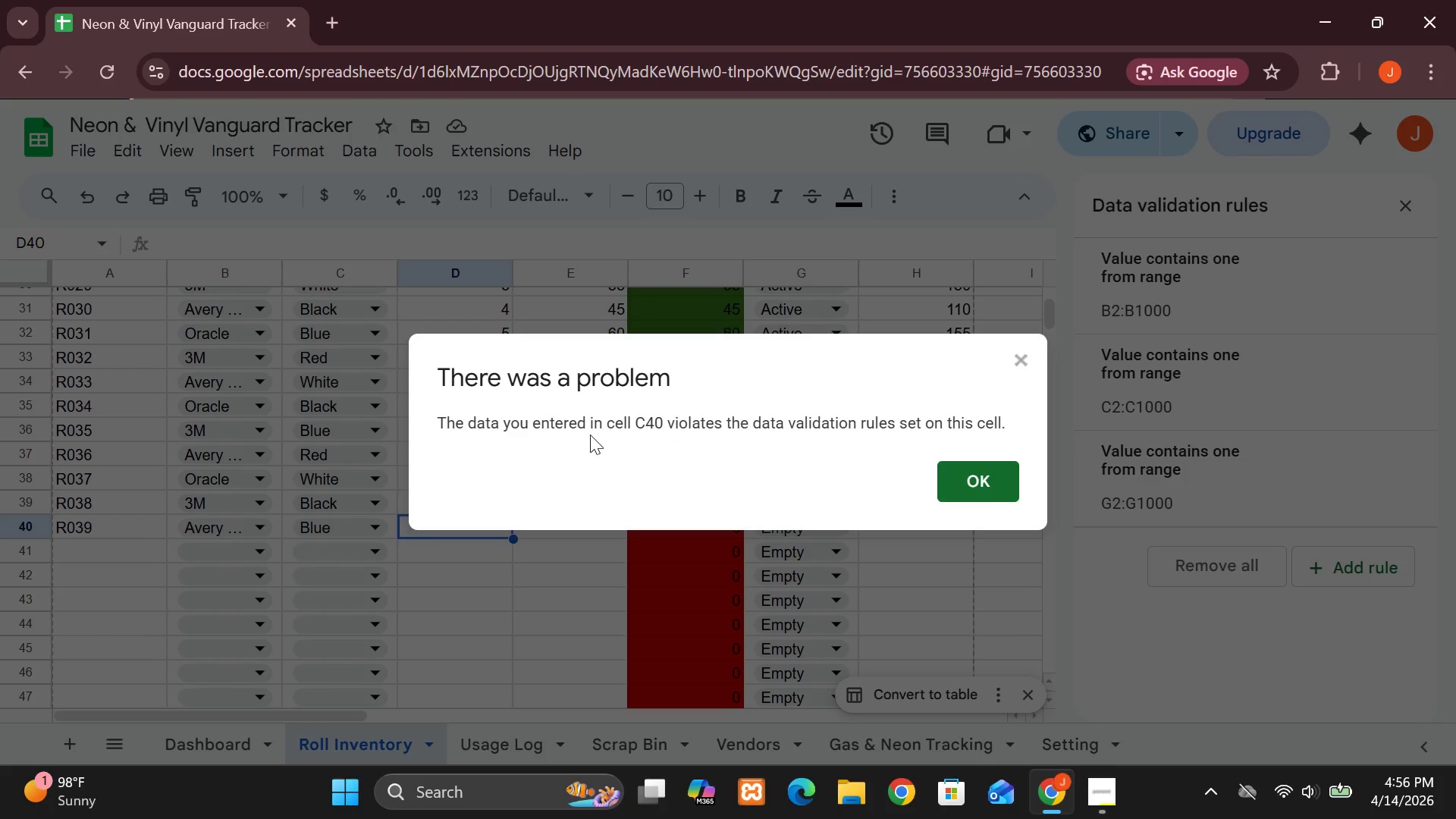 
wait(6.3)
 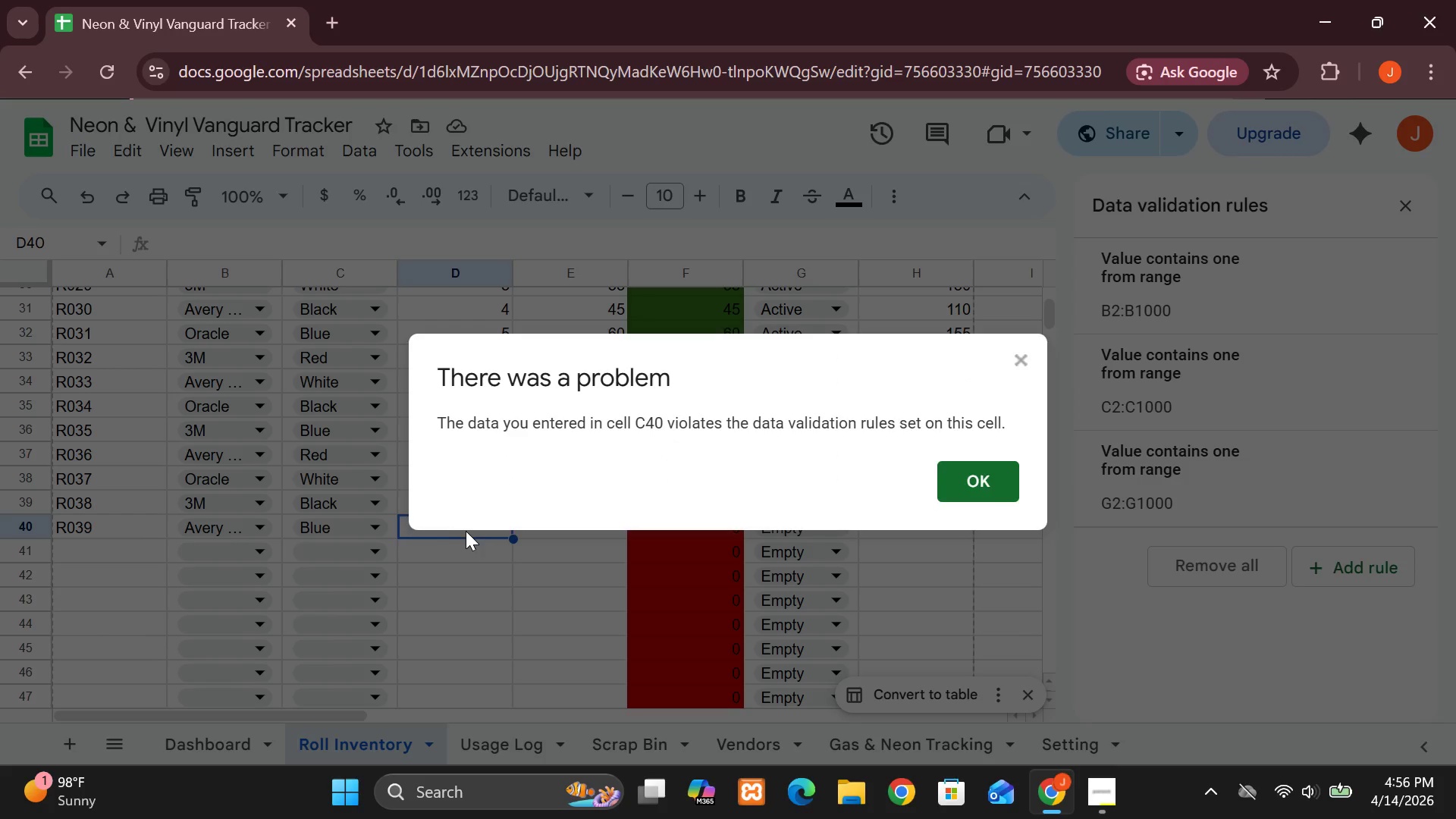 
left_click([1028, 364])
 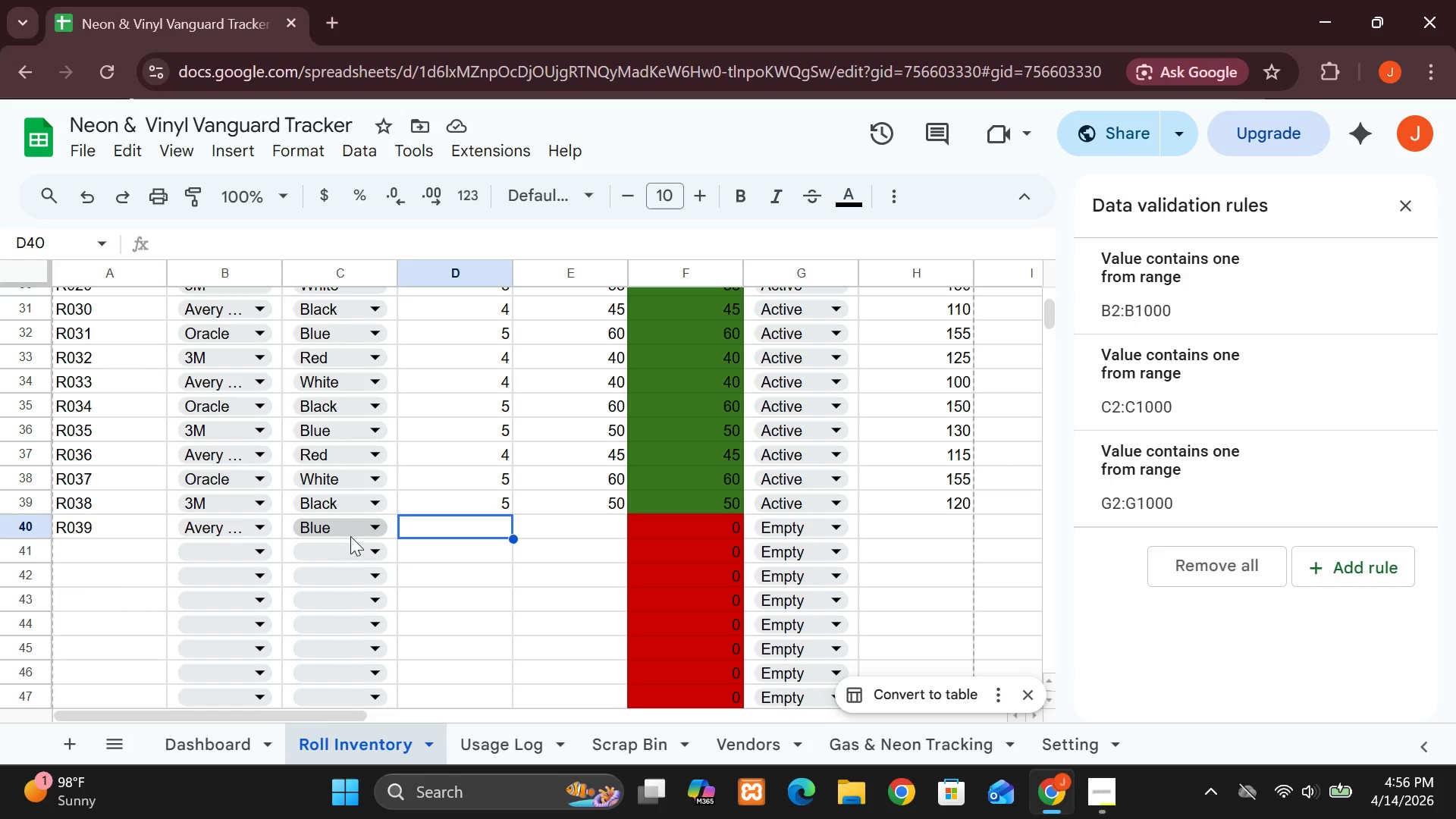 
wait(5.7)
 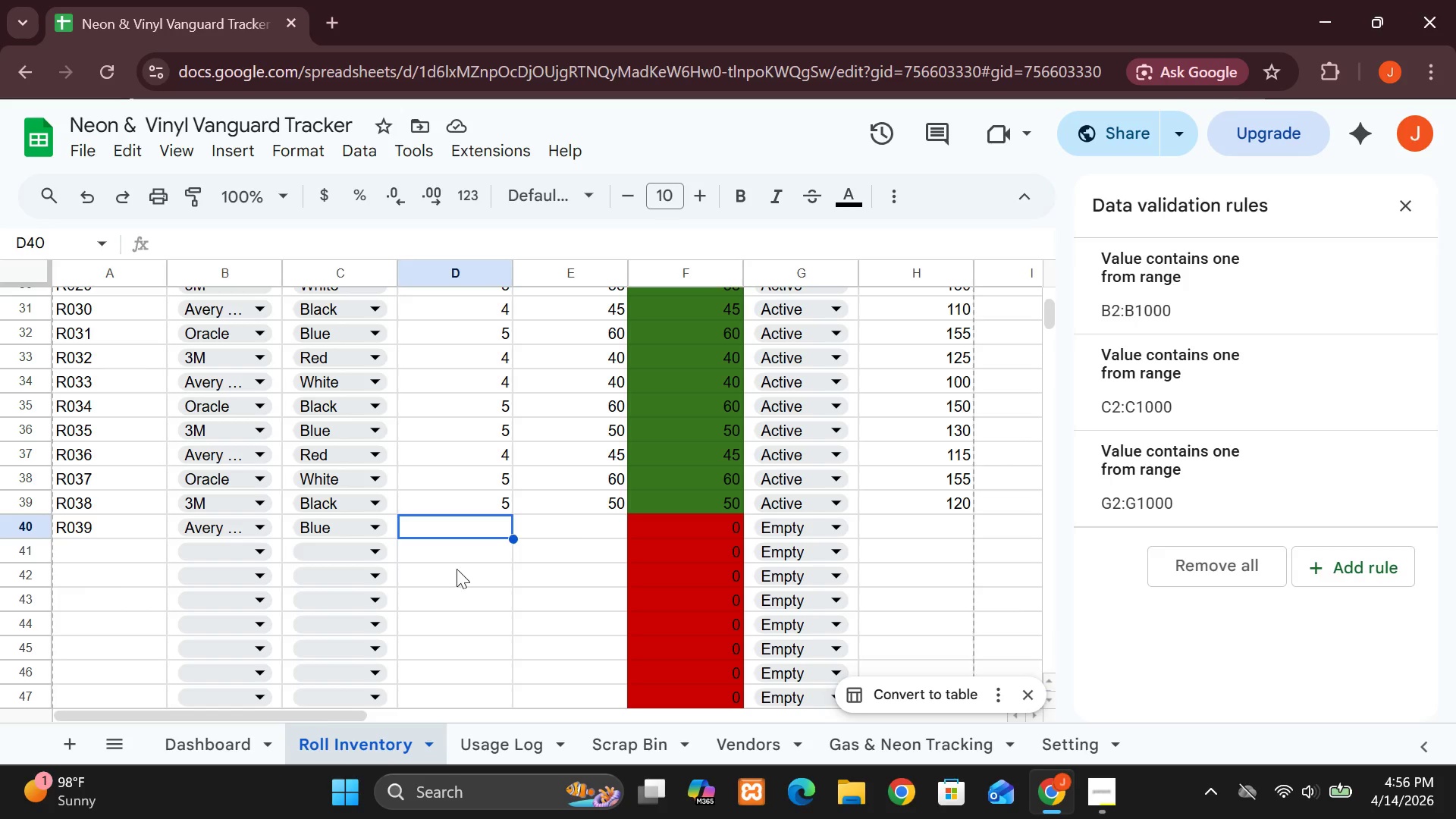 
left_click([449, 522])
 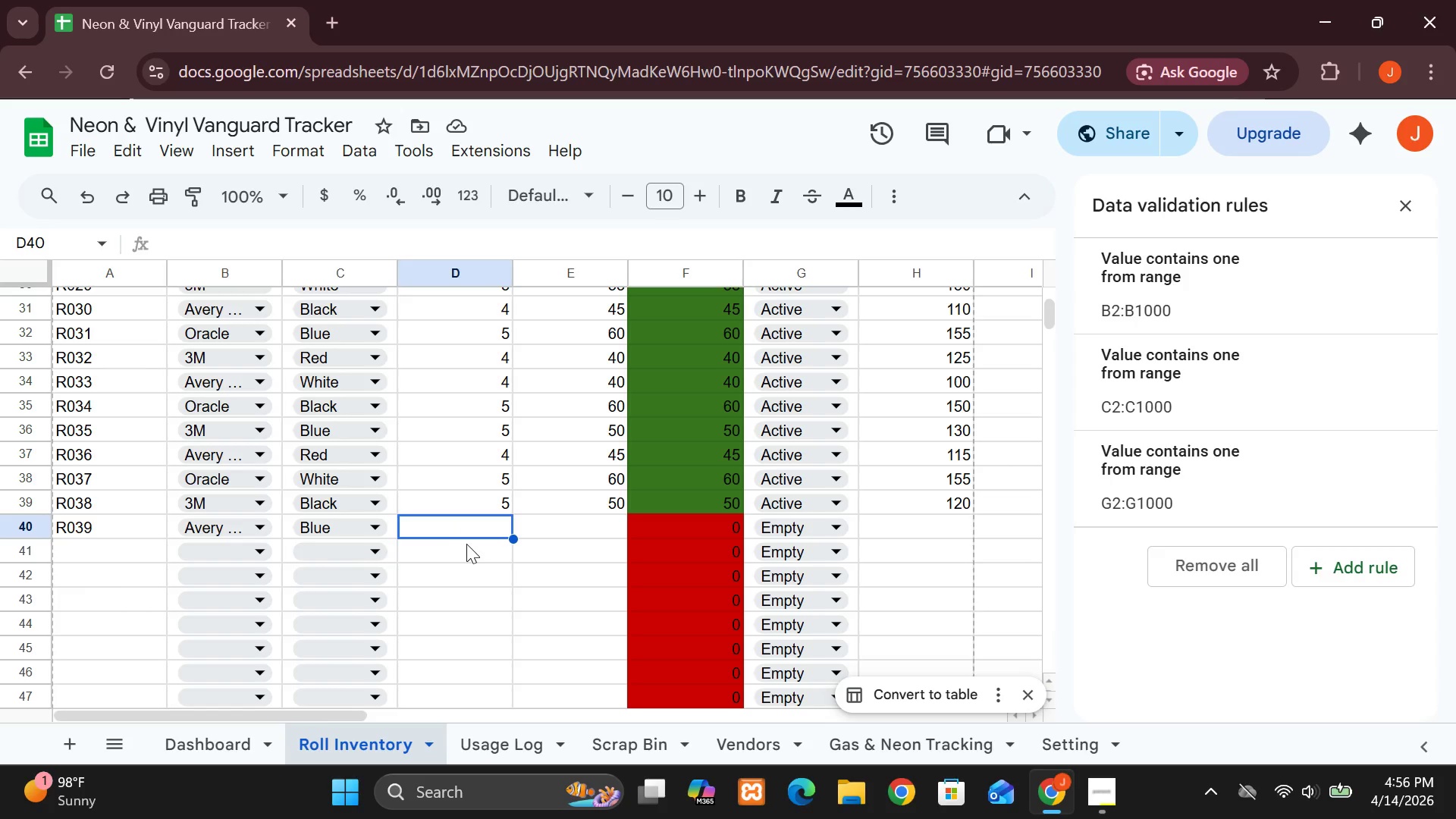 
wait(5.72)
 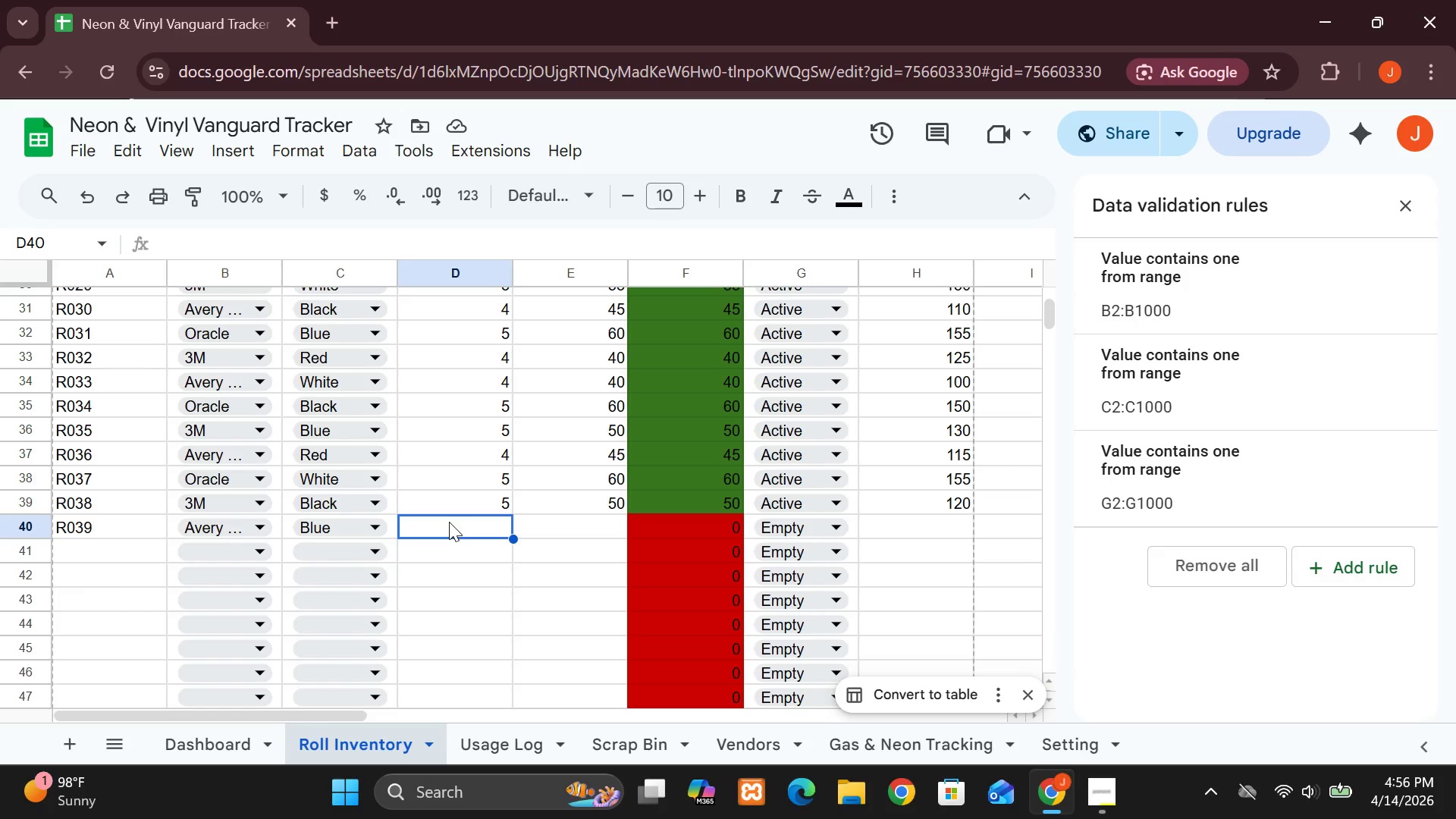 
key(4)
 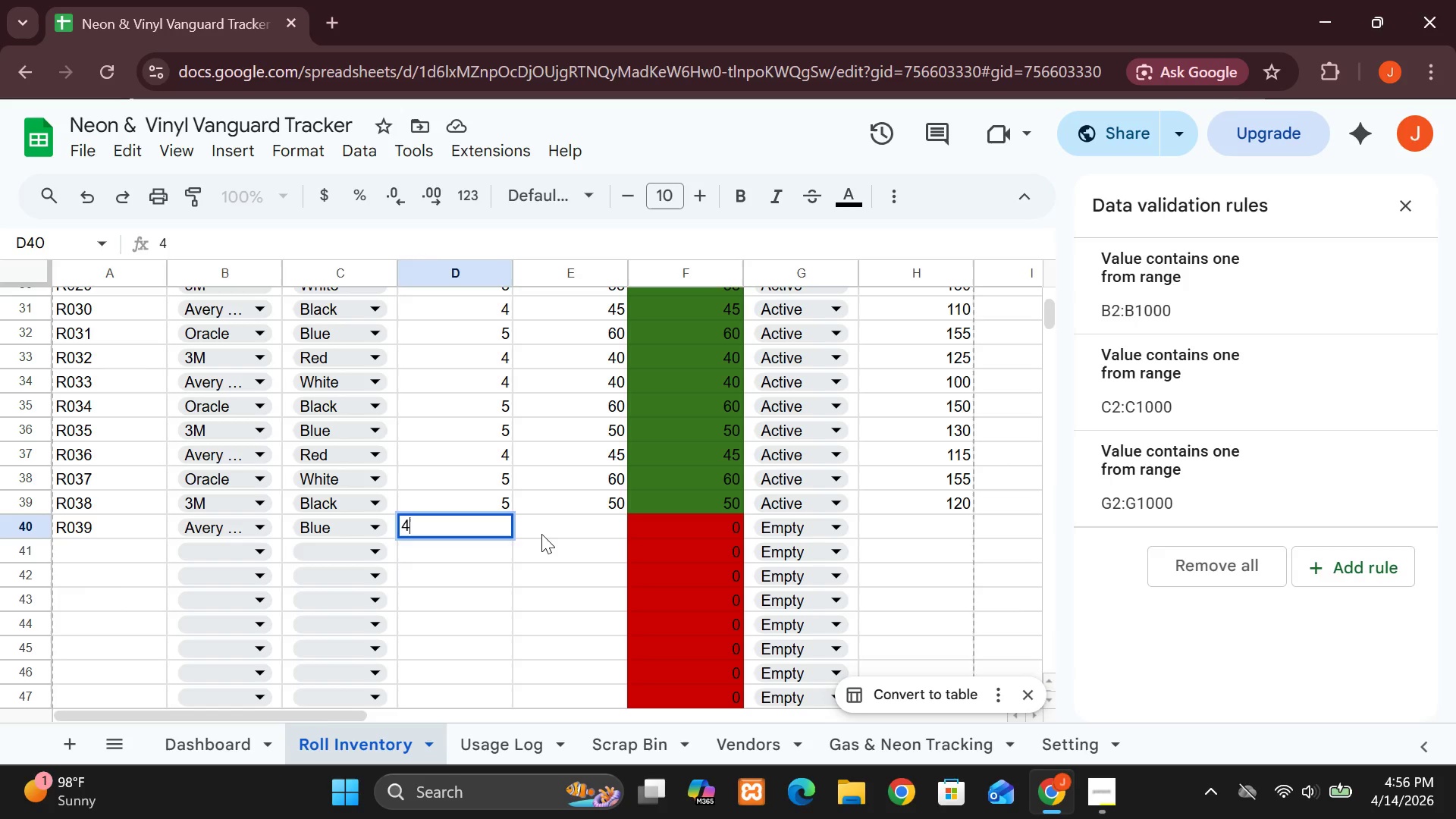 
left_click([541, 534])
 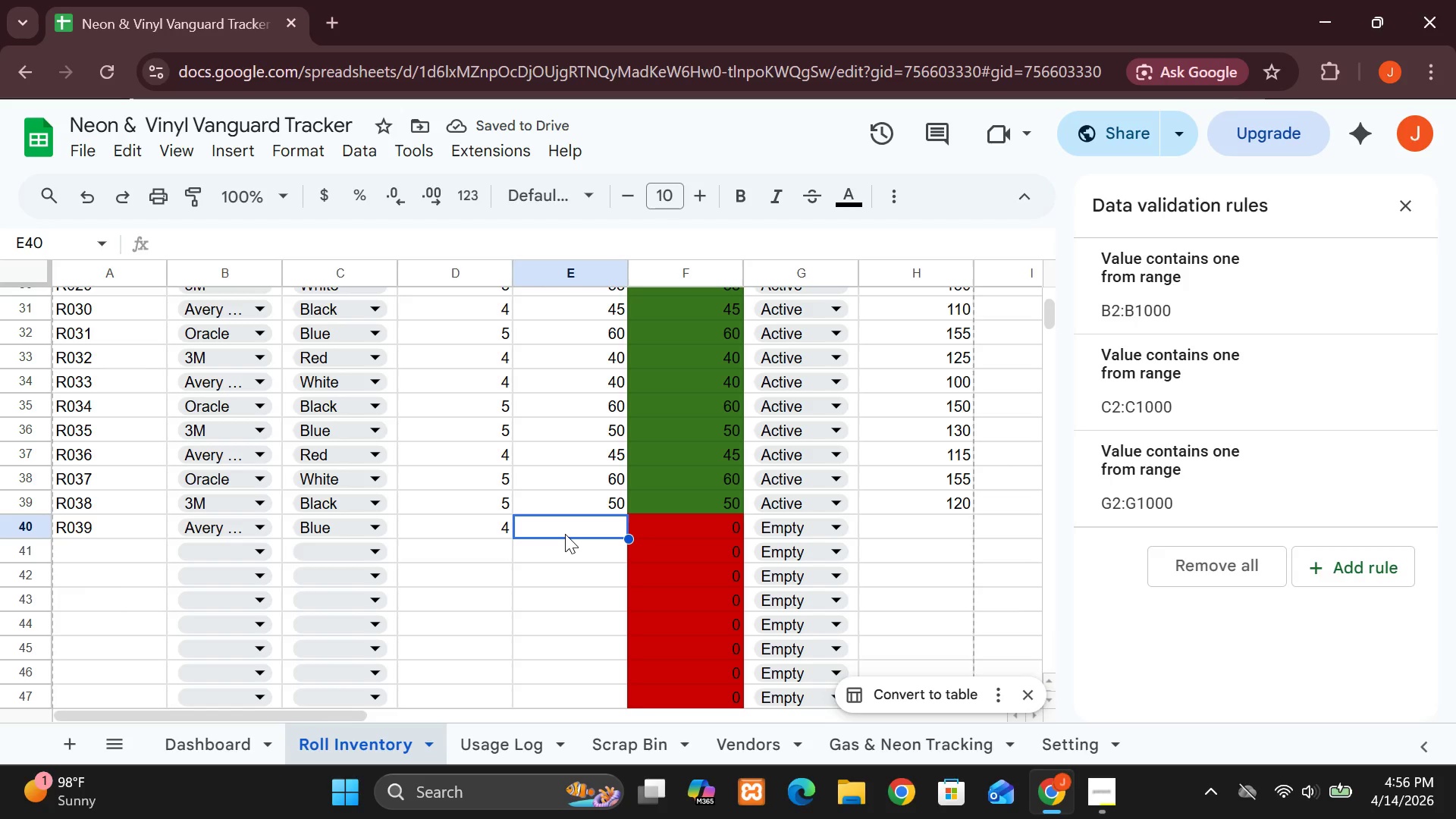 
type(40)
 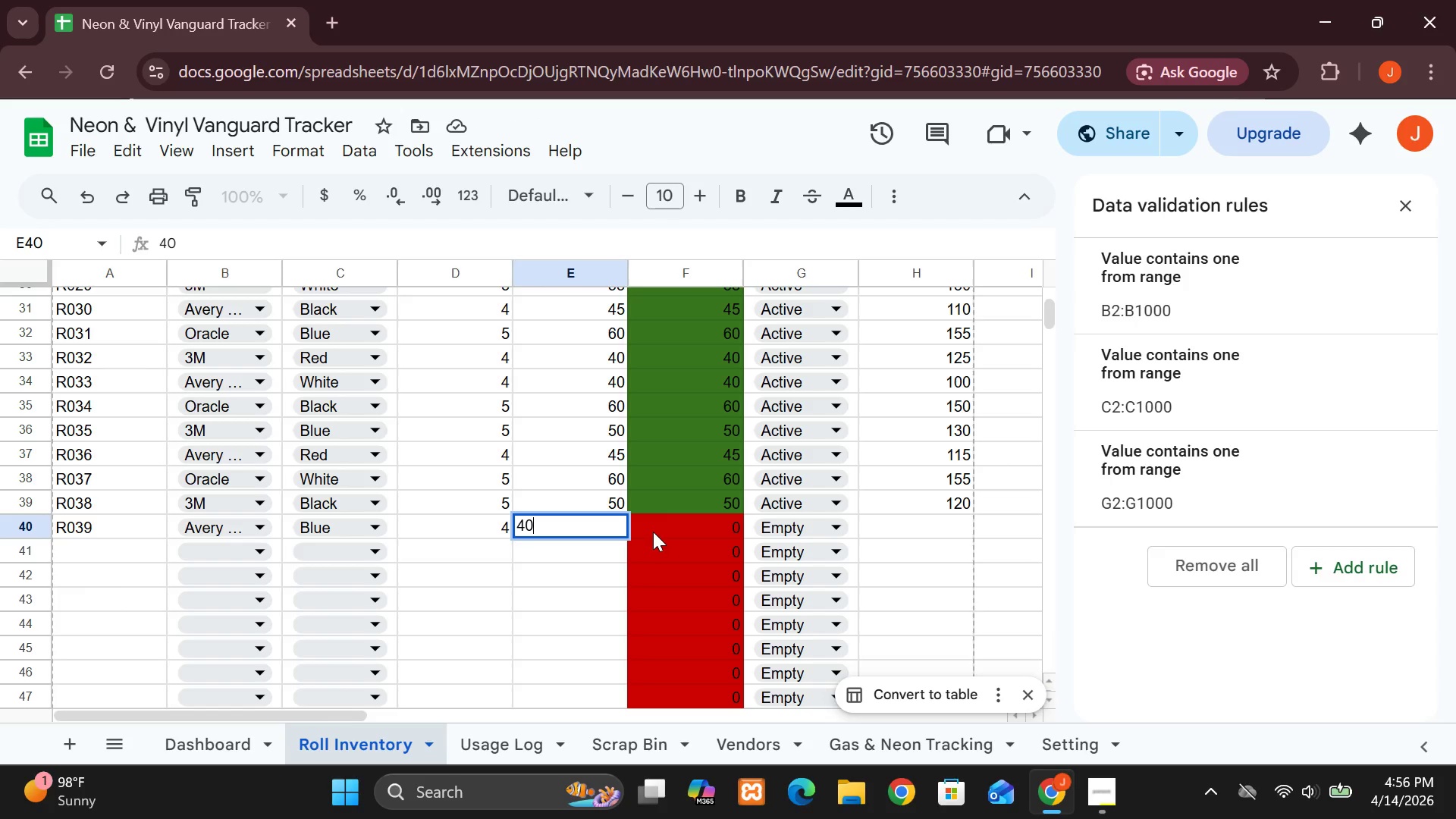 
left_click([653, 532])
 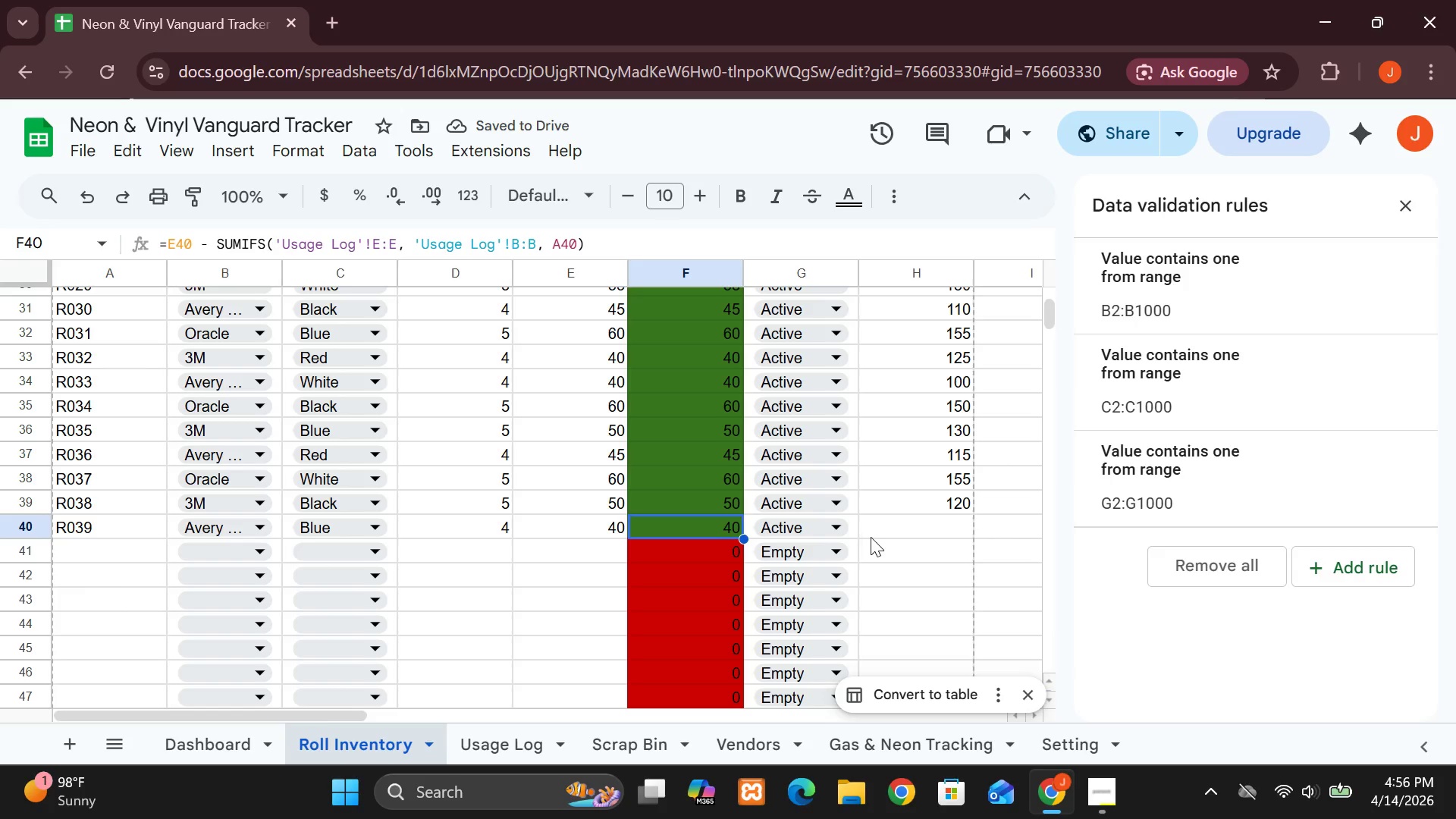 
wait(8.5)
 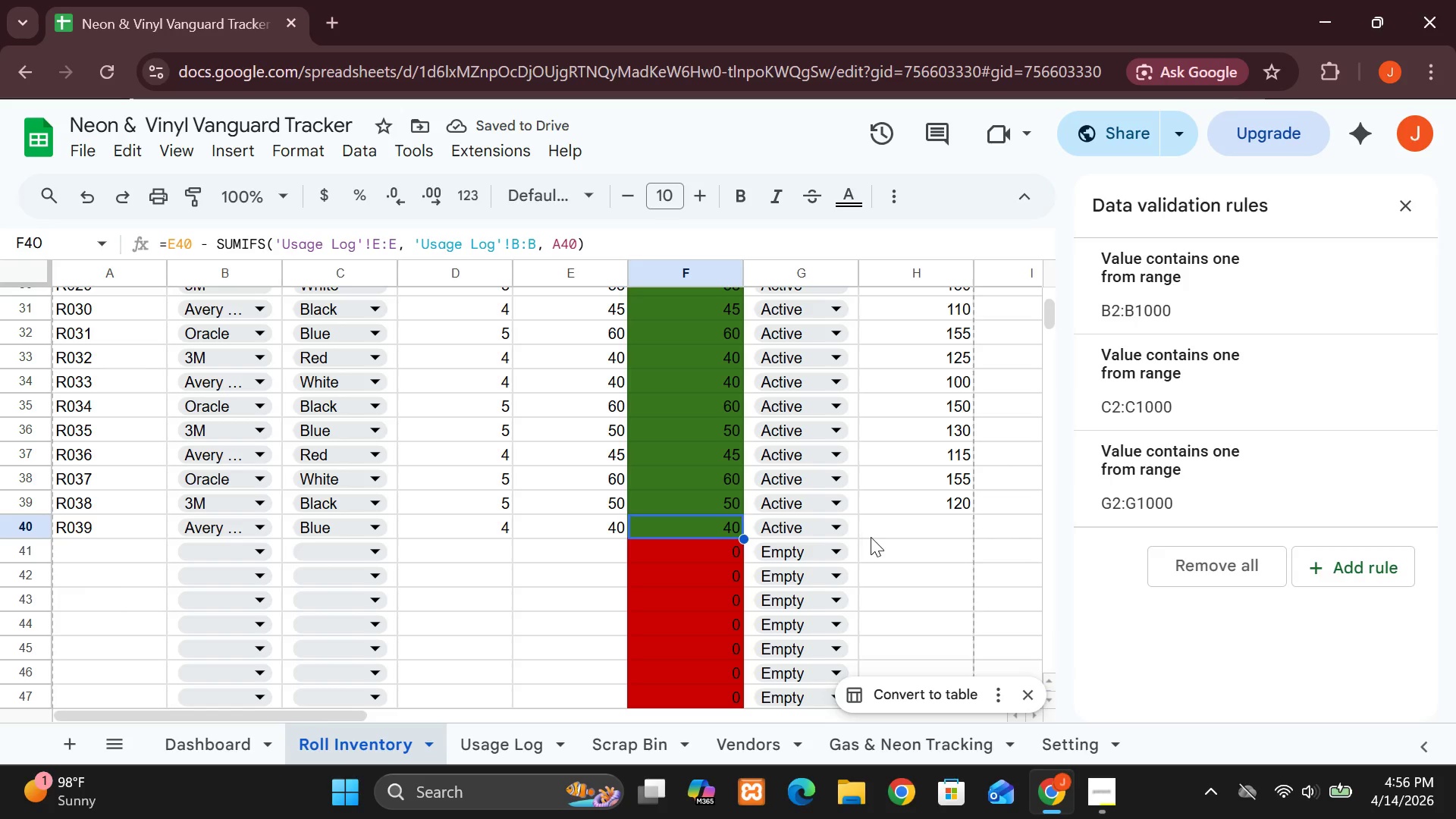 
left_click([886, 537])
 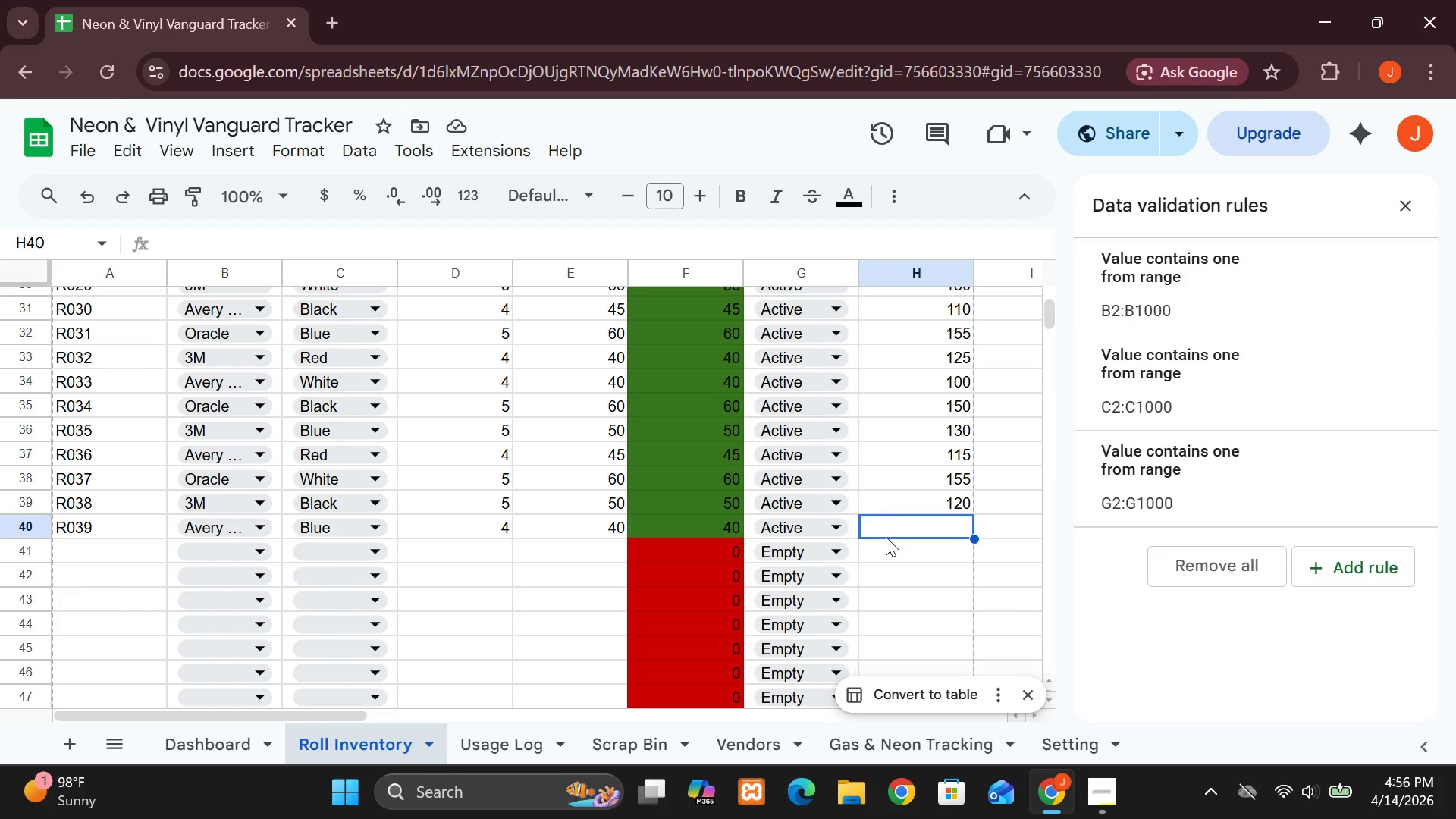 
double_click([886, 537])
 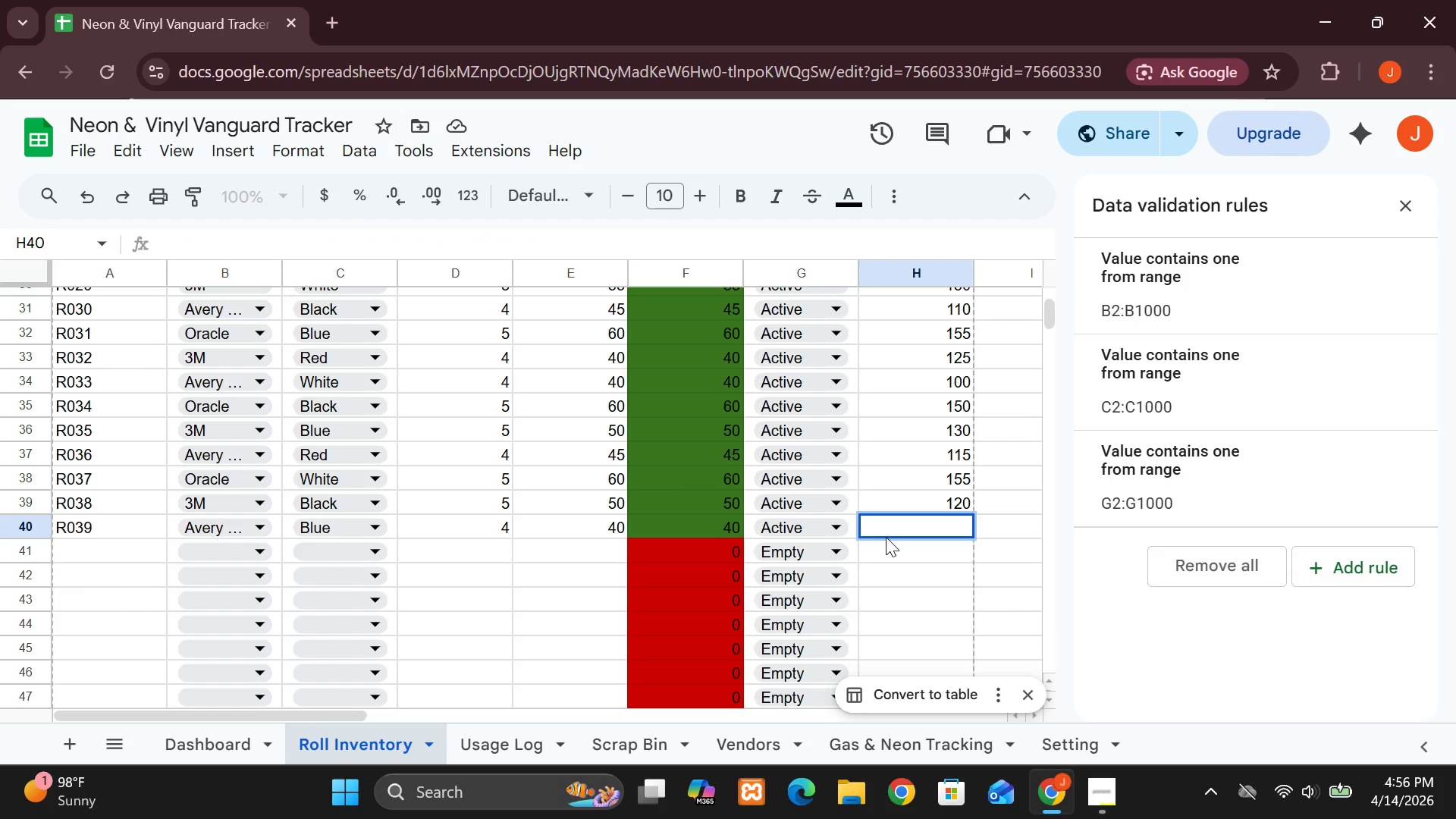 
type(100)
 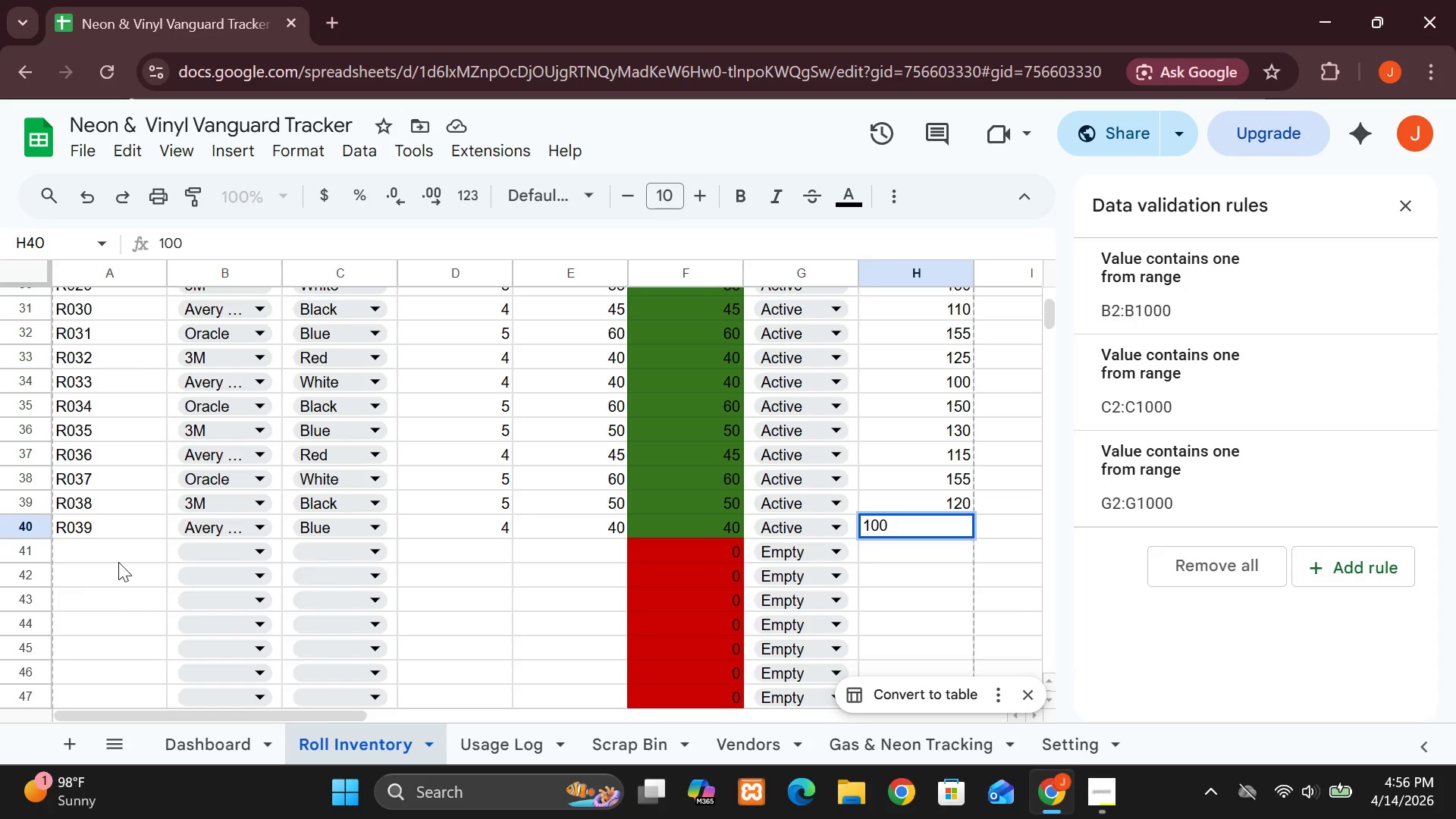 
left_click([115, 556])
 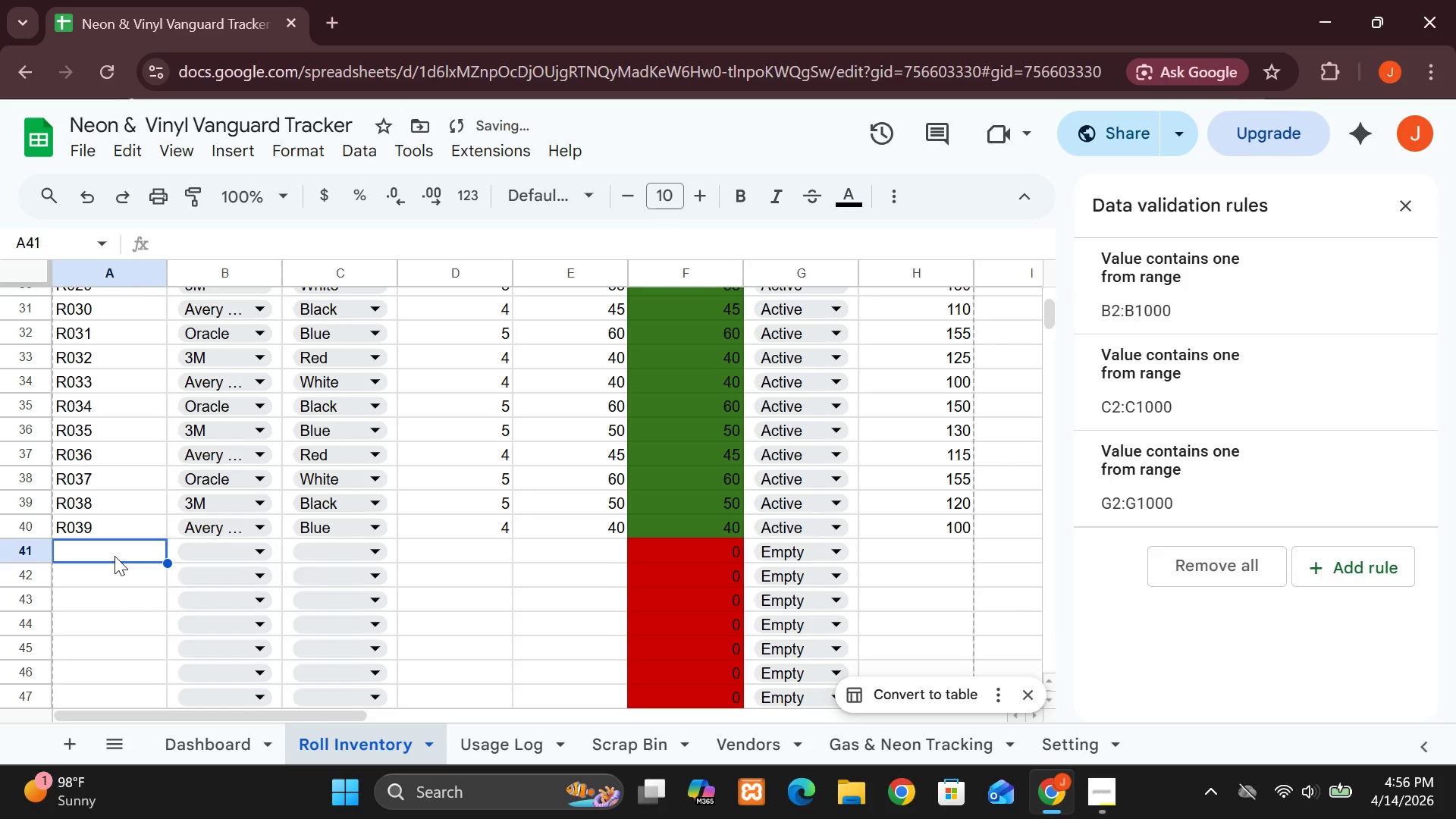 
type(R040)
 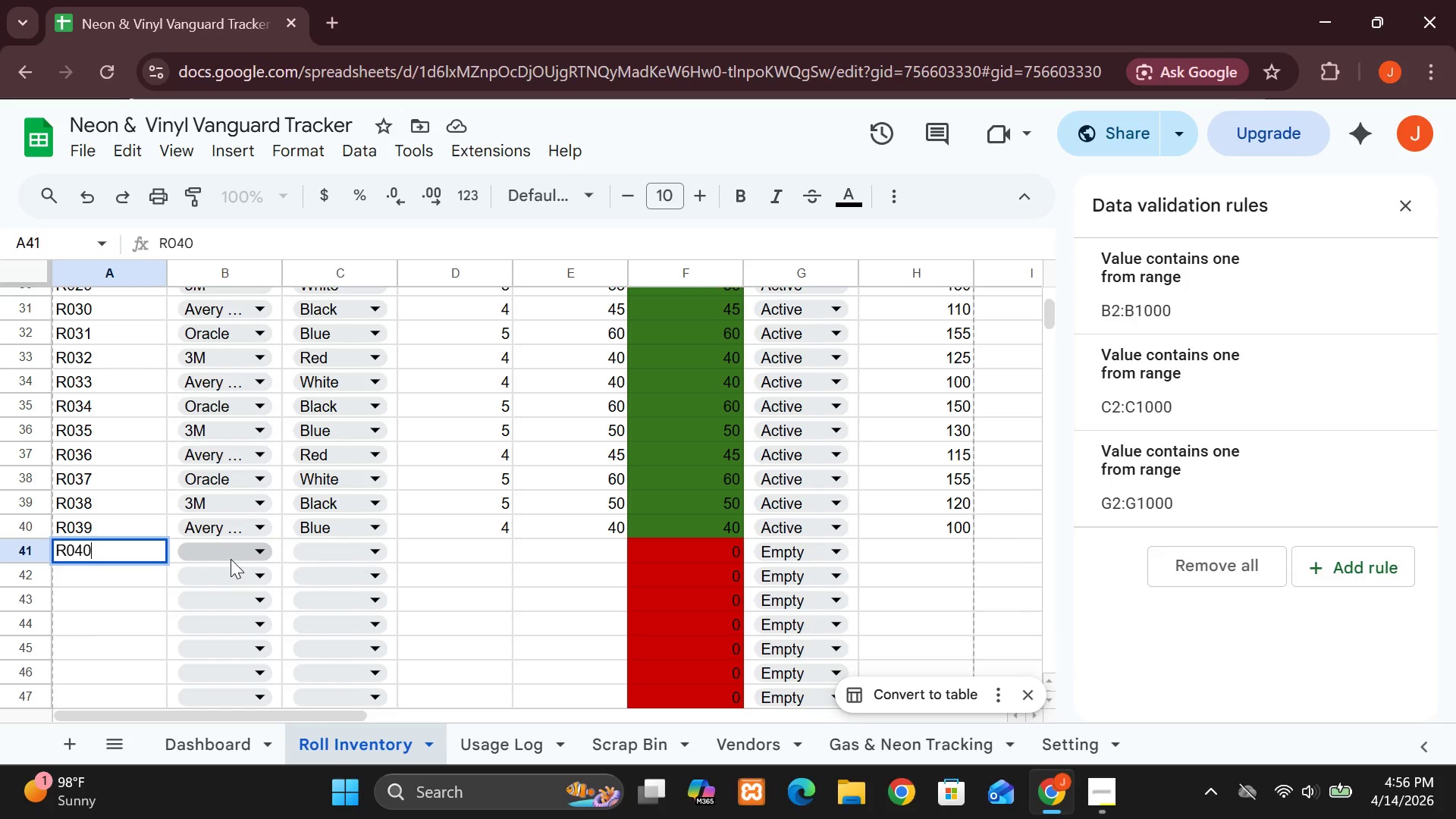 
wait(5.95)
 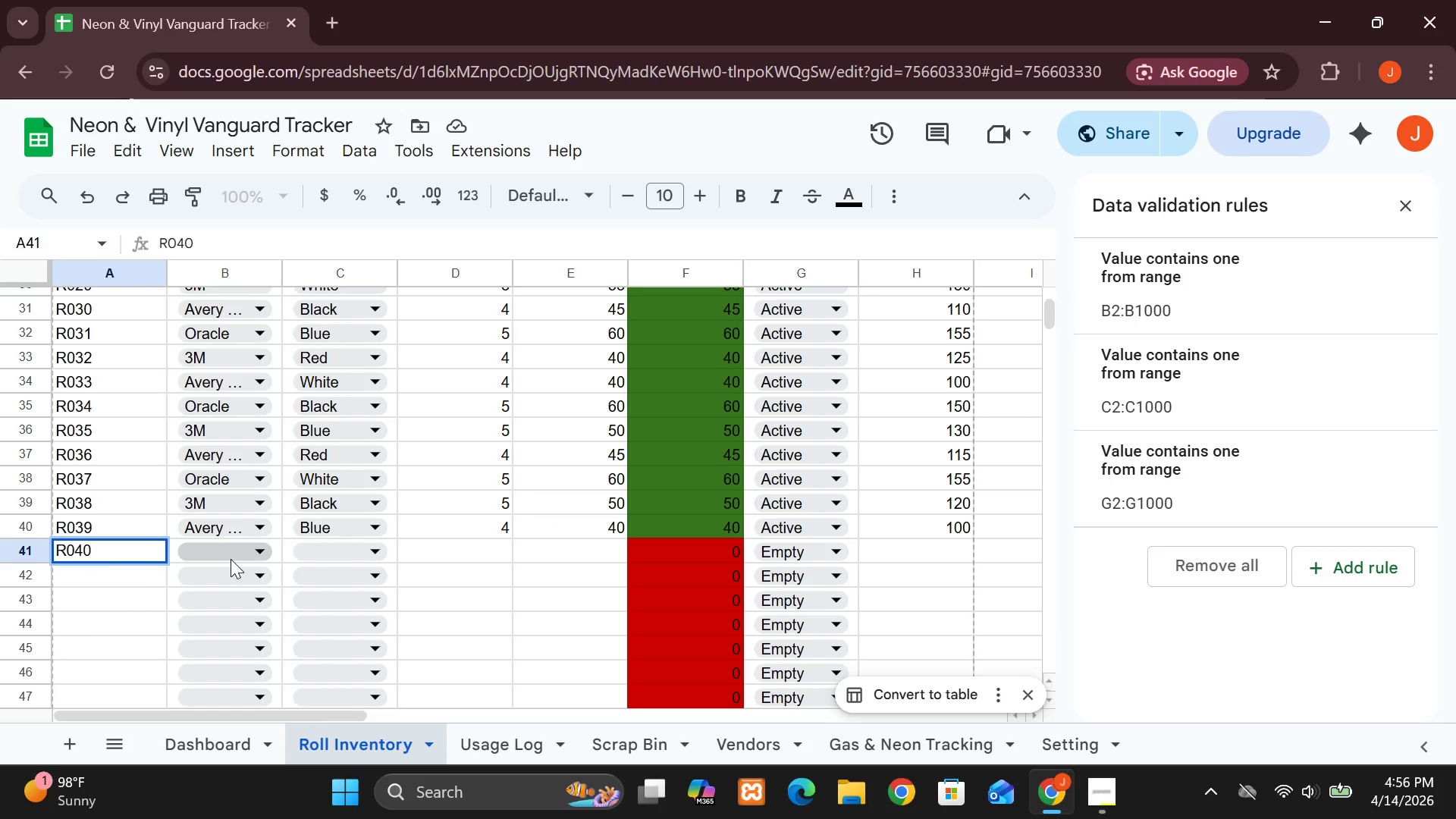 
left_click([259, 550])
 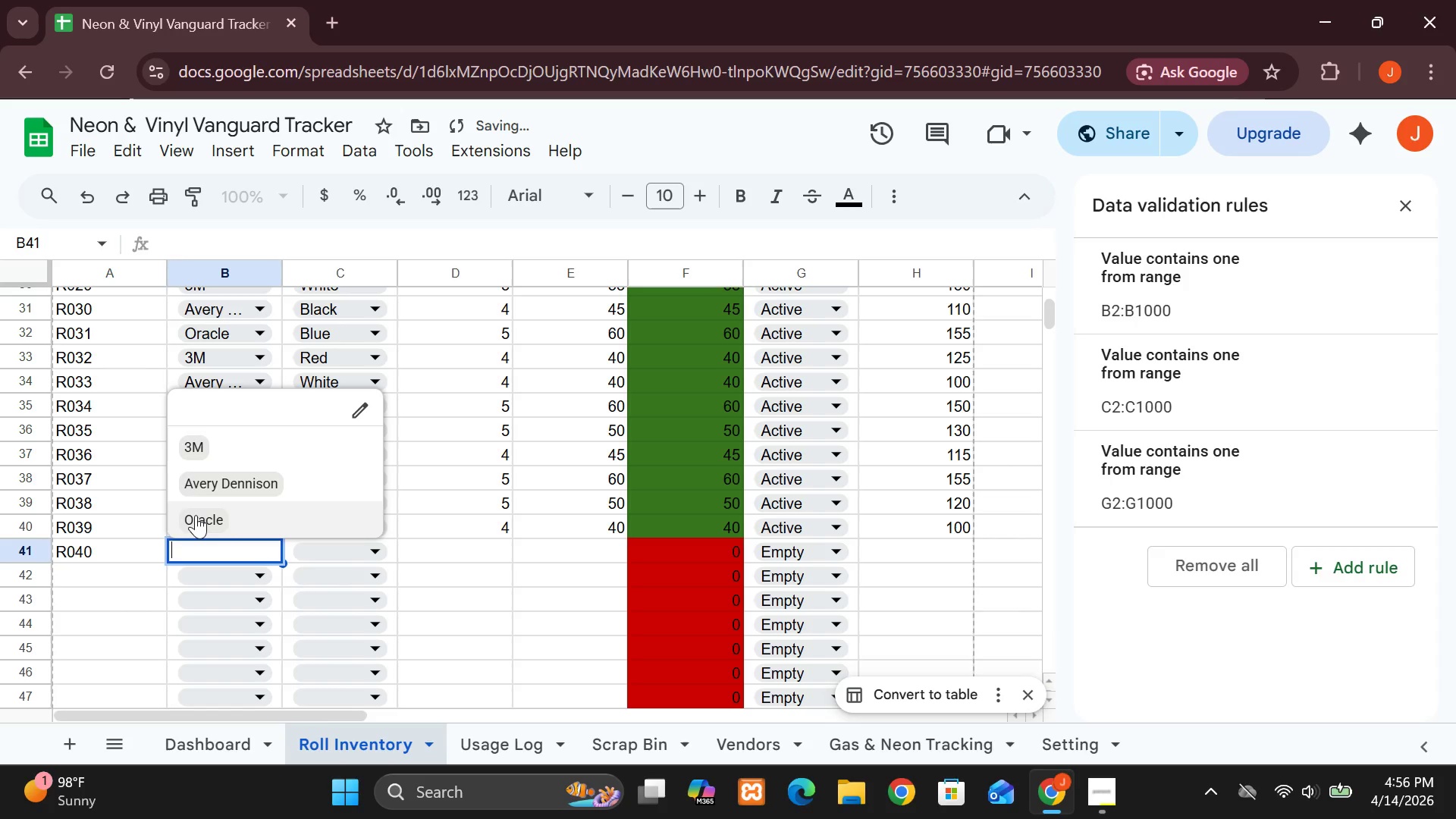 
left_click([196, 515])
 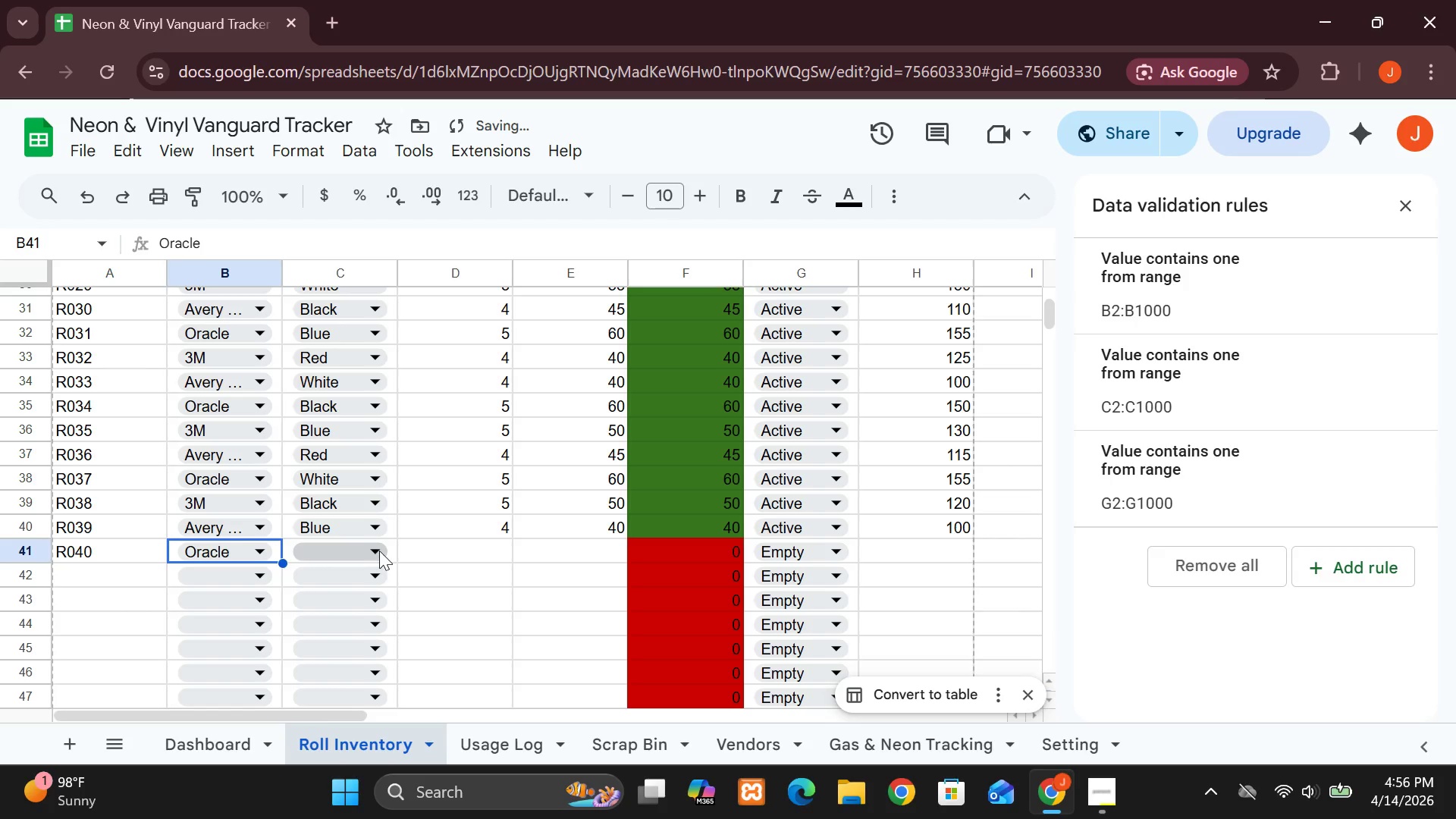 
left_click([379, 551])
 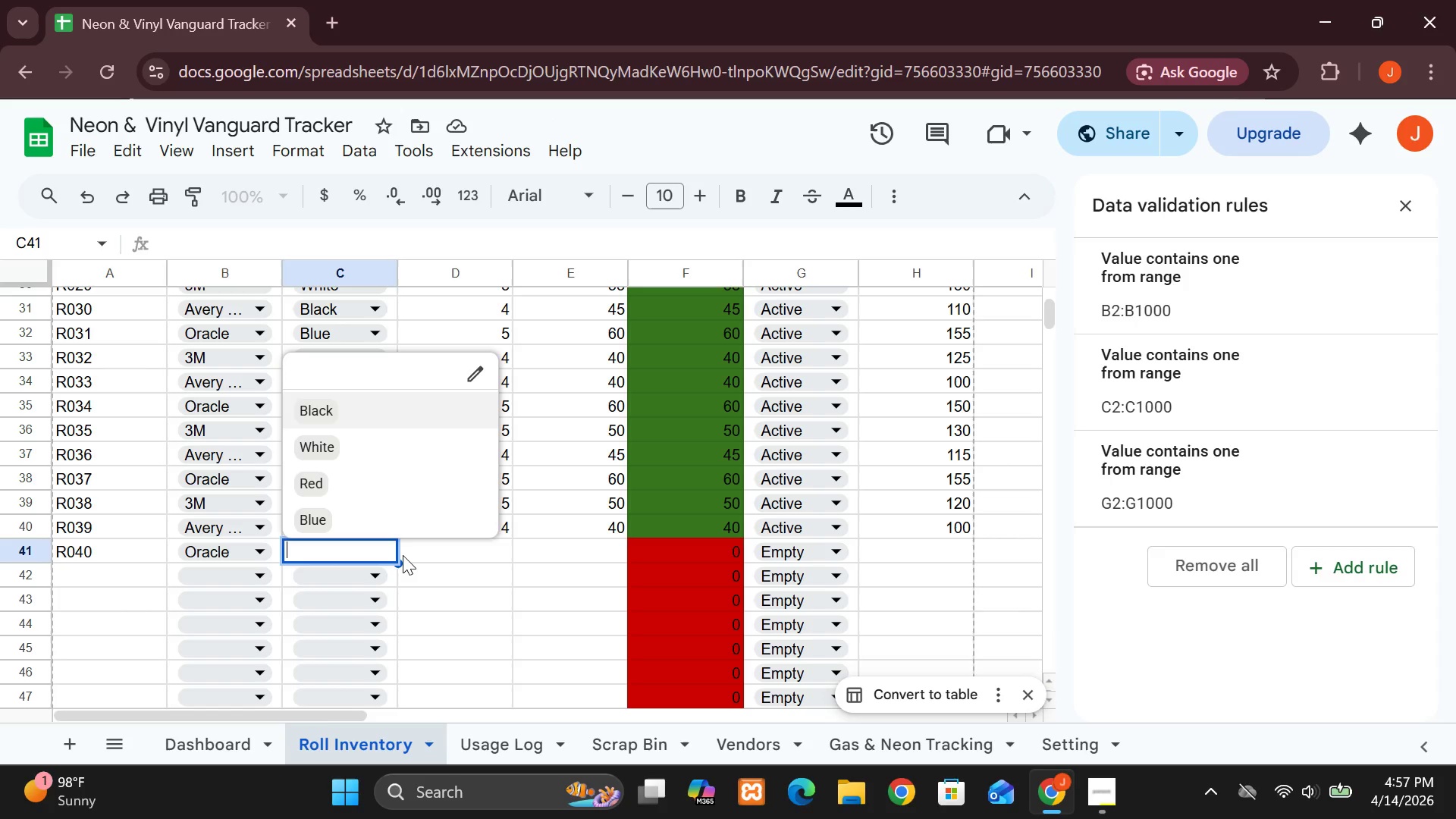 
wait(7.5)
 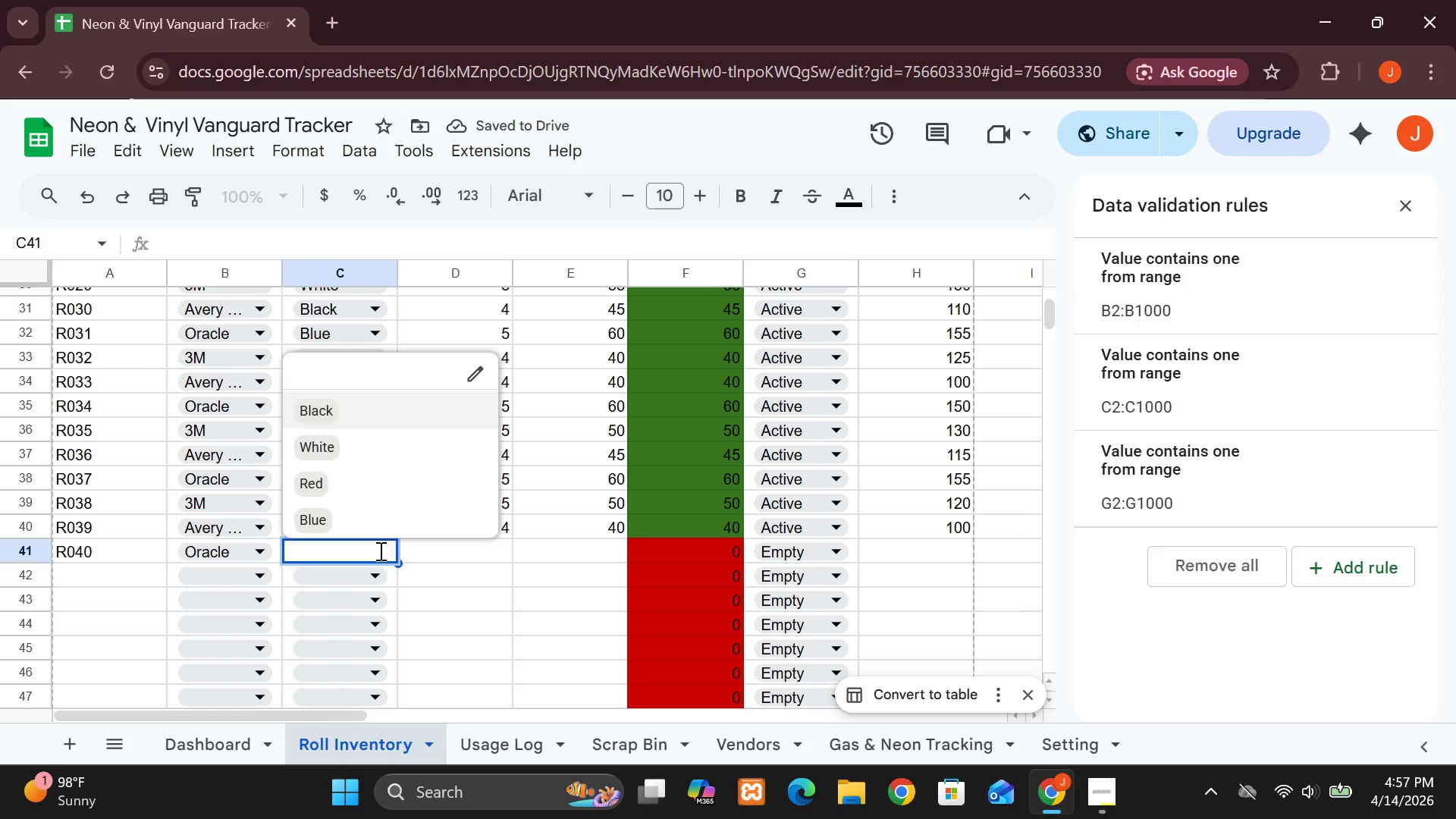 
left_click([314, 483])
 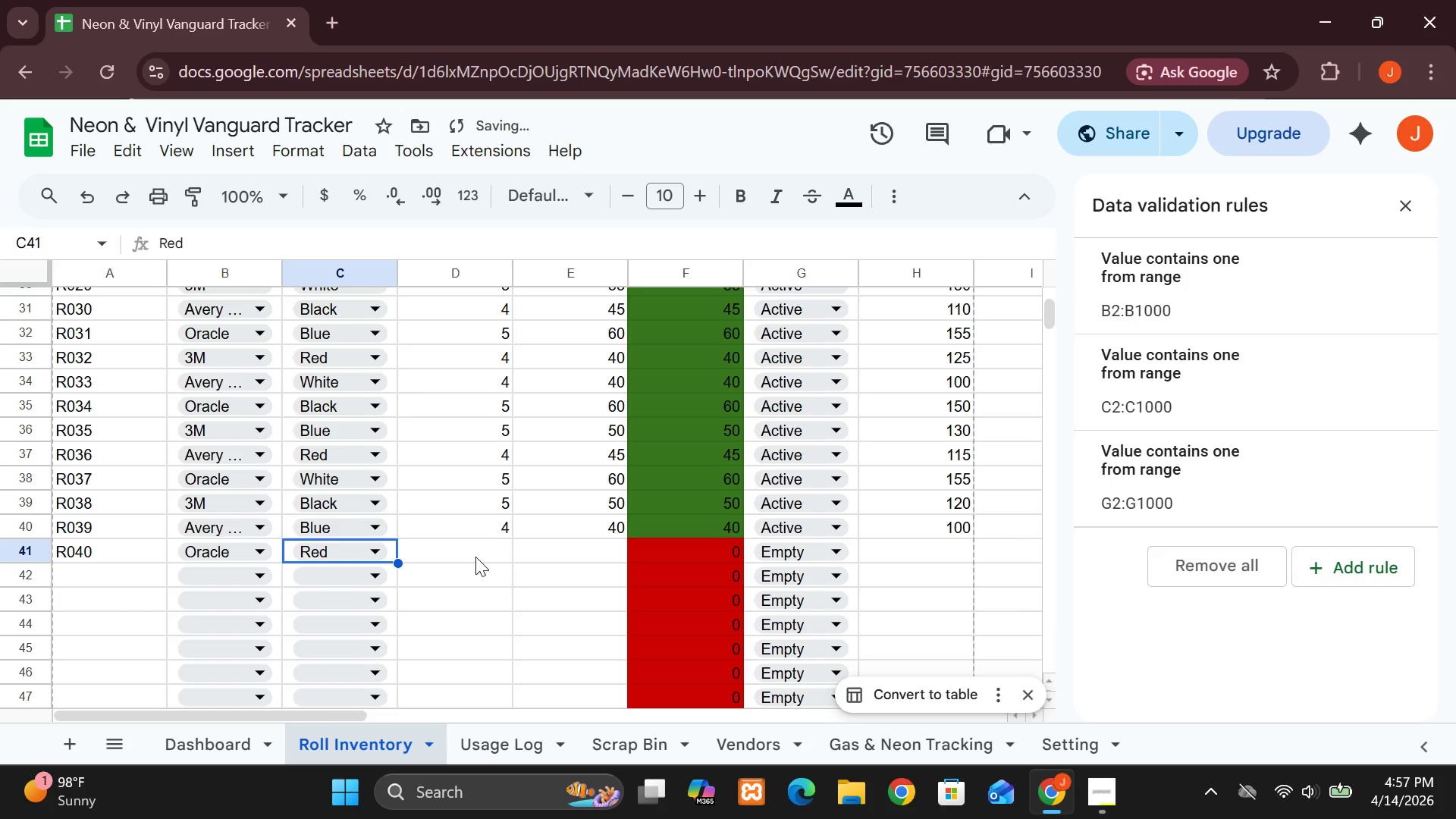 
left_click([477, 555])
 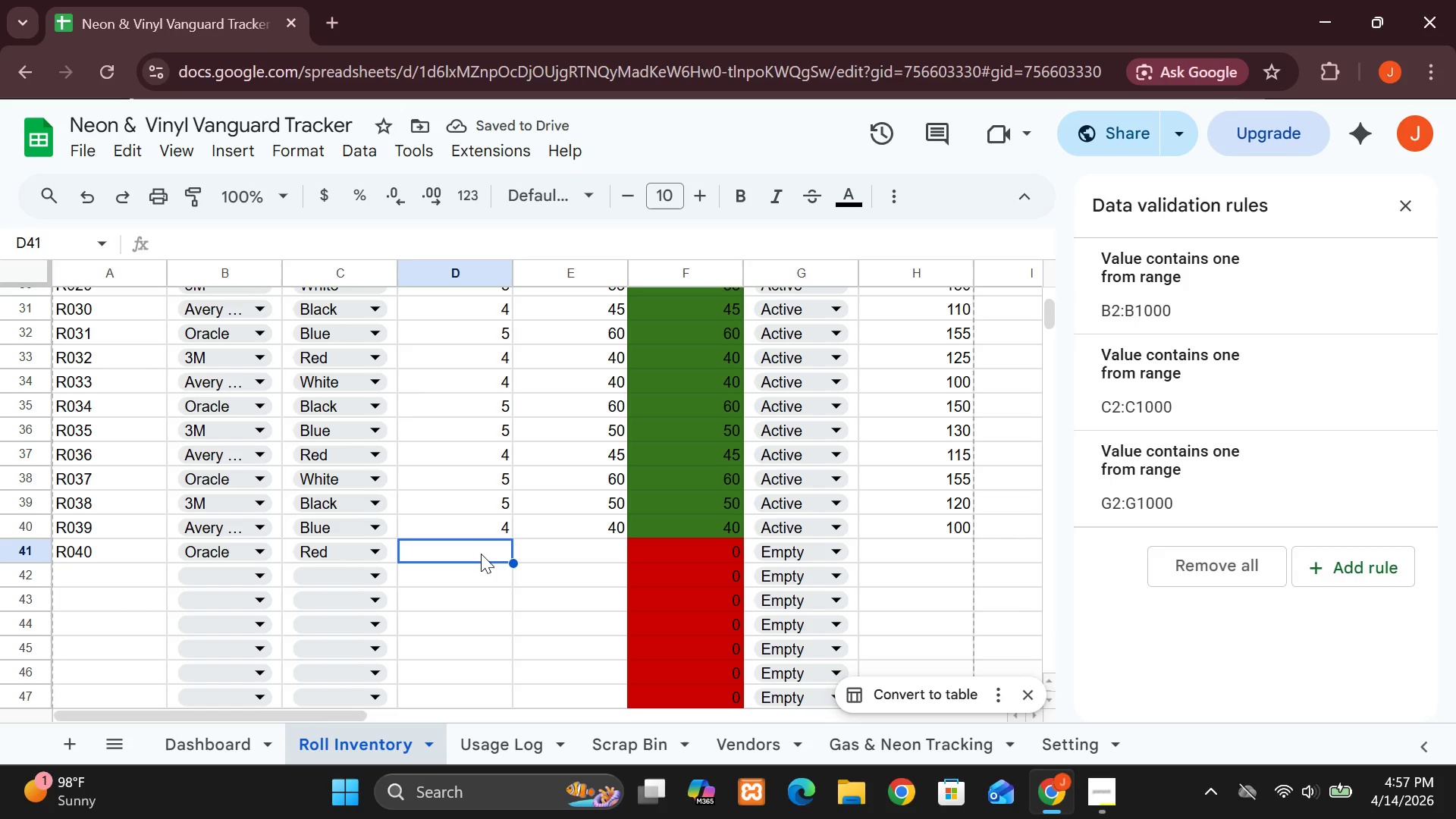 
key(5)
 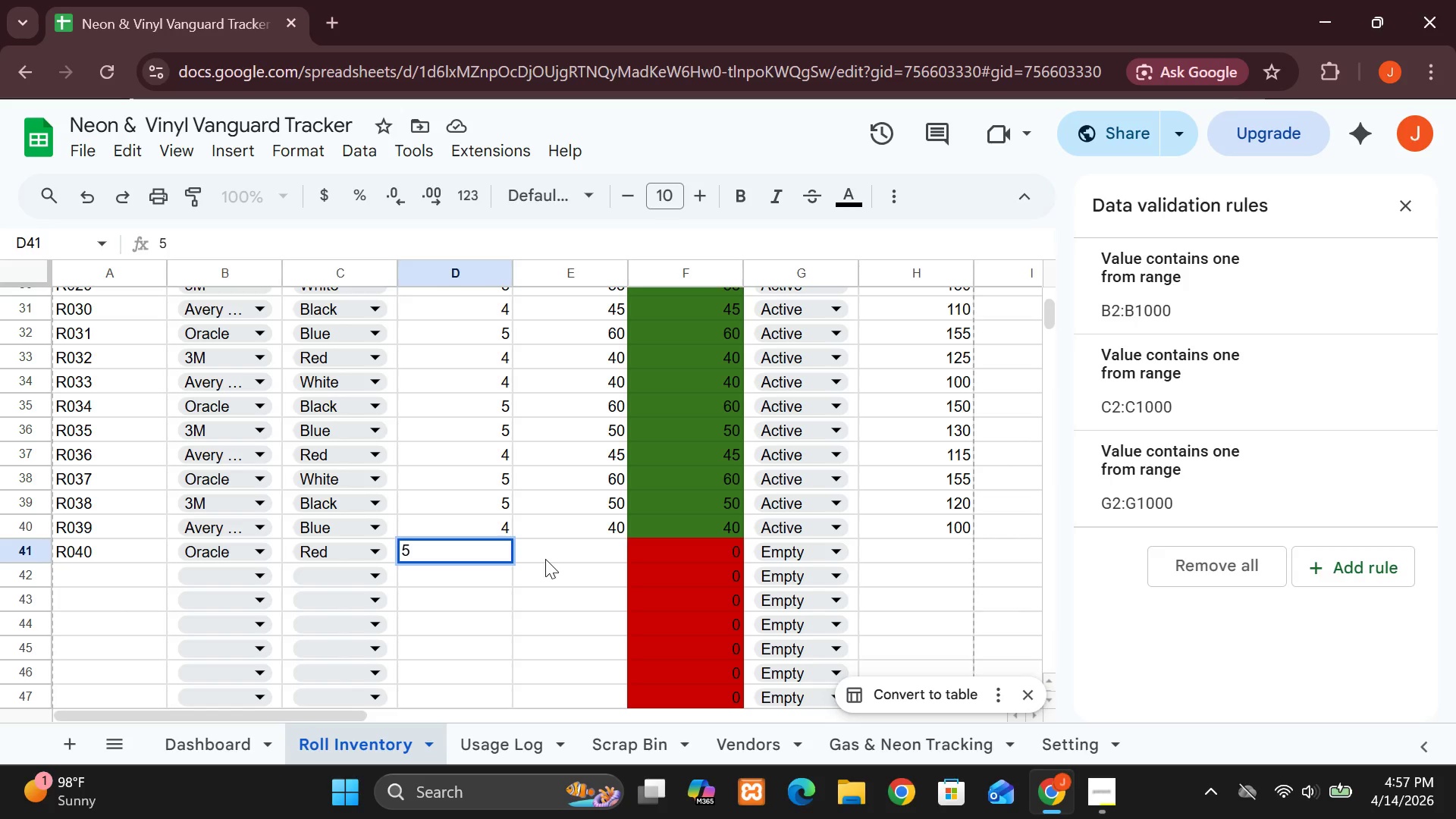 
left_click([545, 559])
 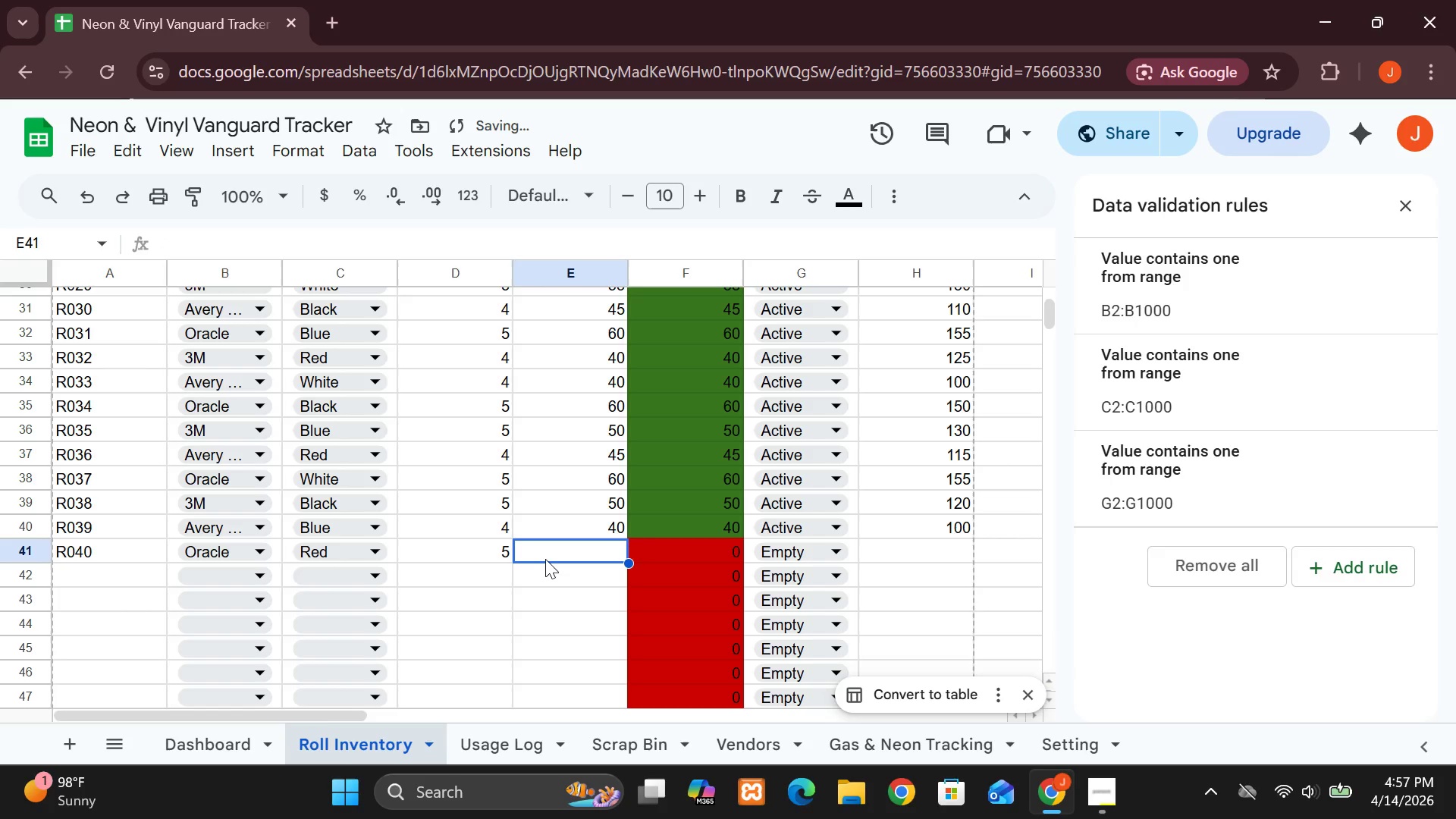 
type(60)
 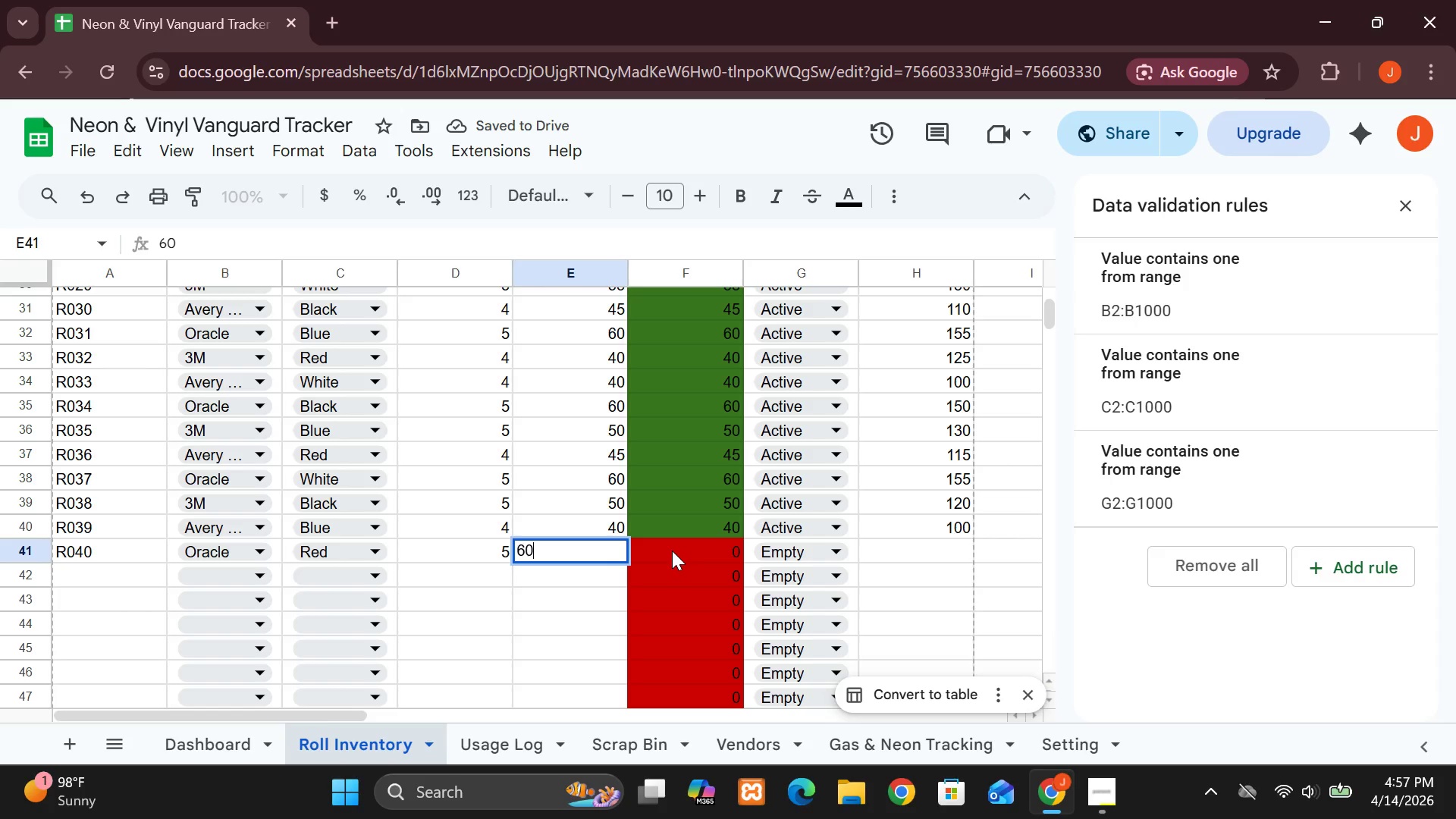 
left_click([672, 551])
 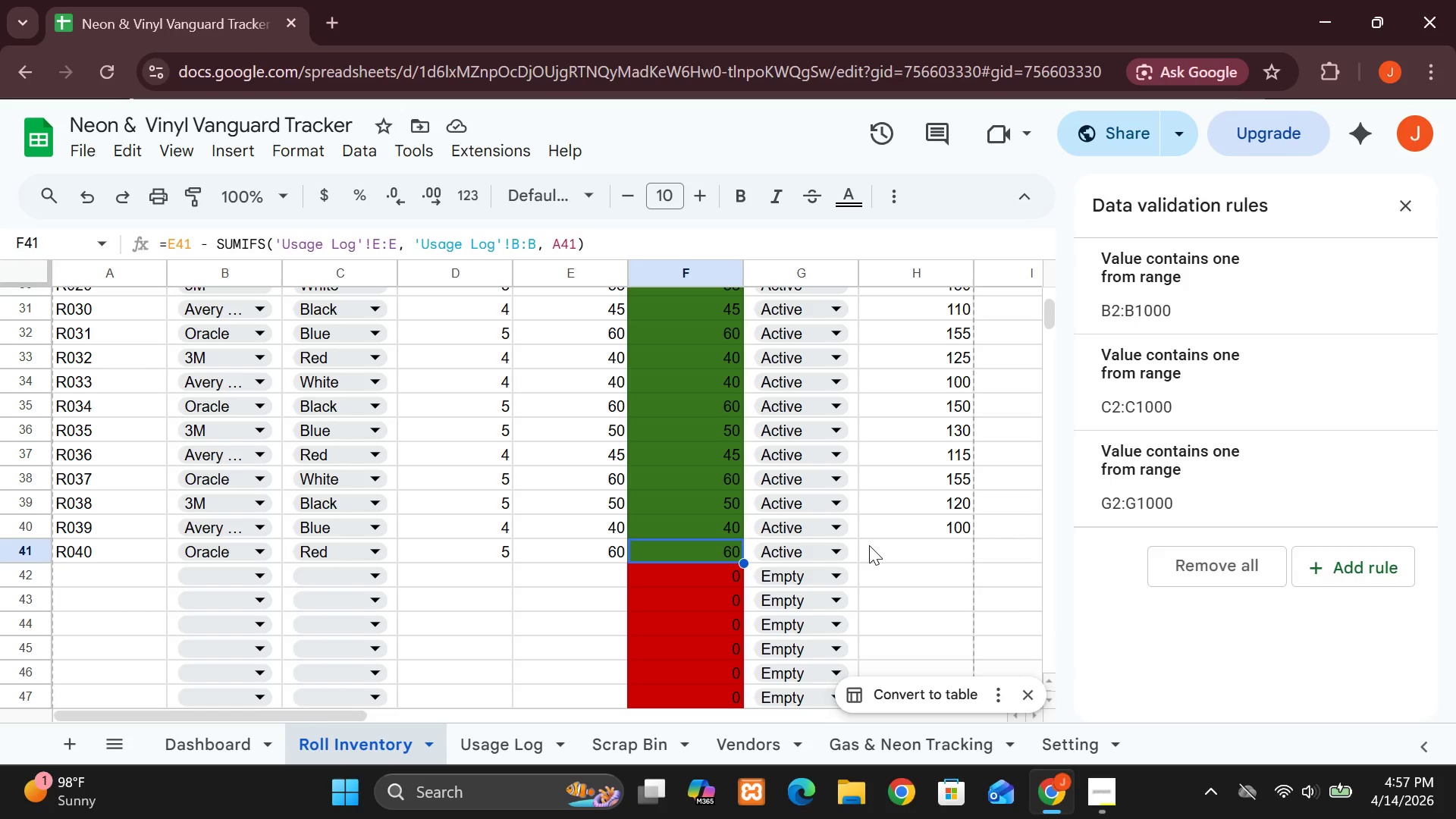 
wait(12.67)
 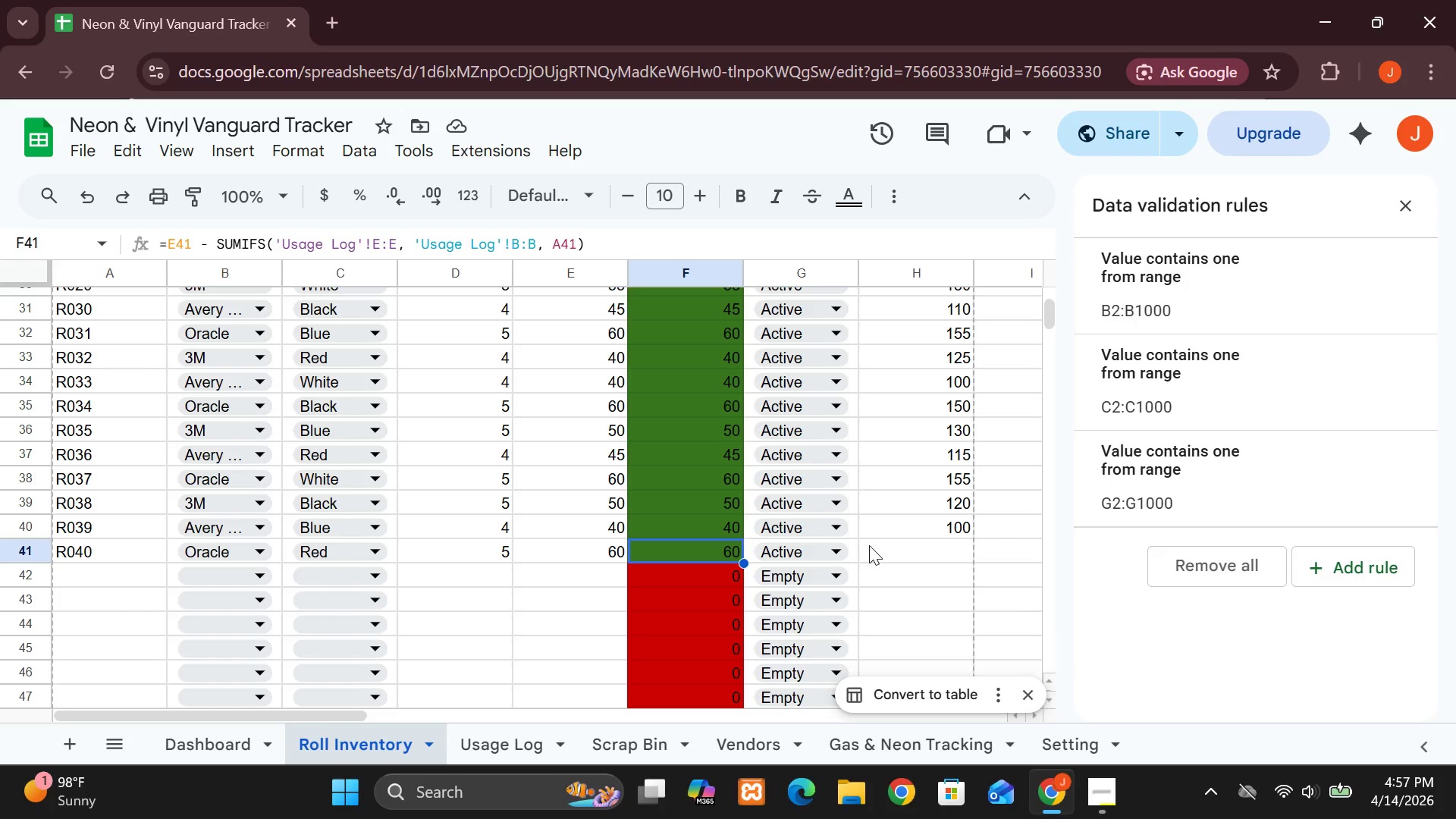 
left_click([888, 545])
 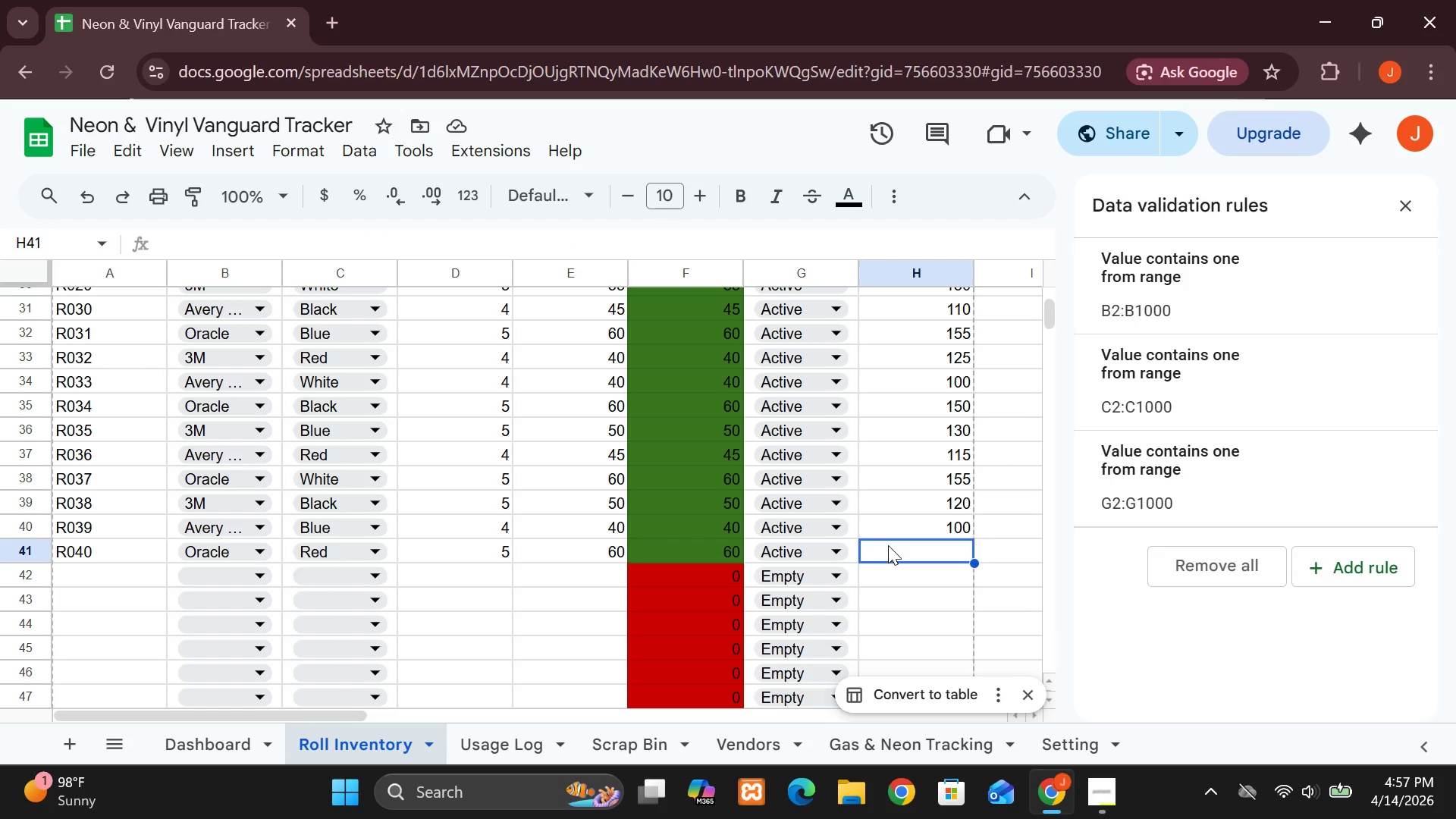 
type(165)
key(Backspace)
key(Backspace)
type(50)
 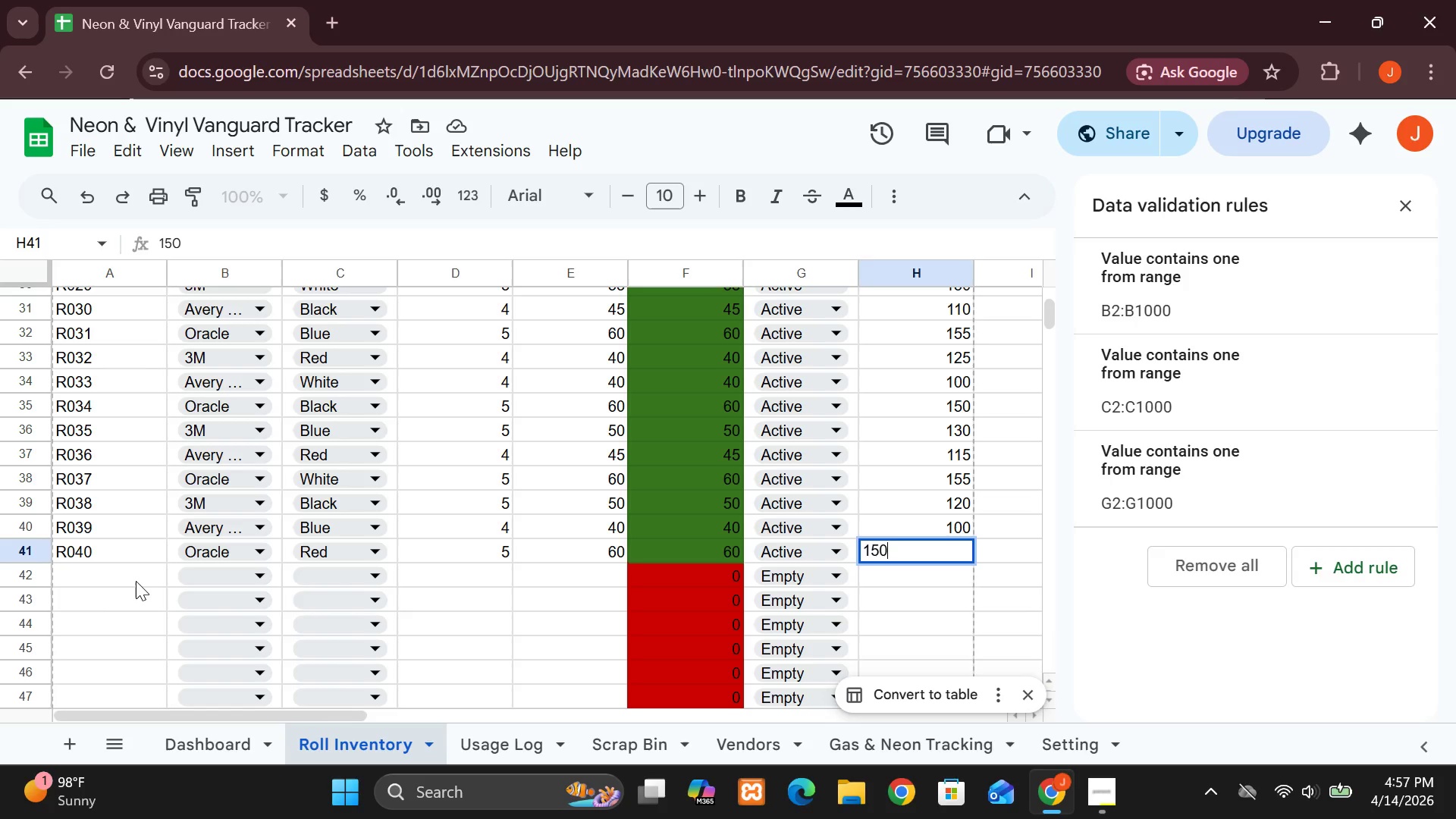 
left_click([136, 581])
 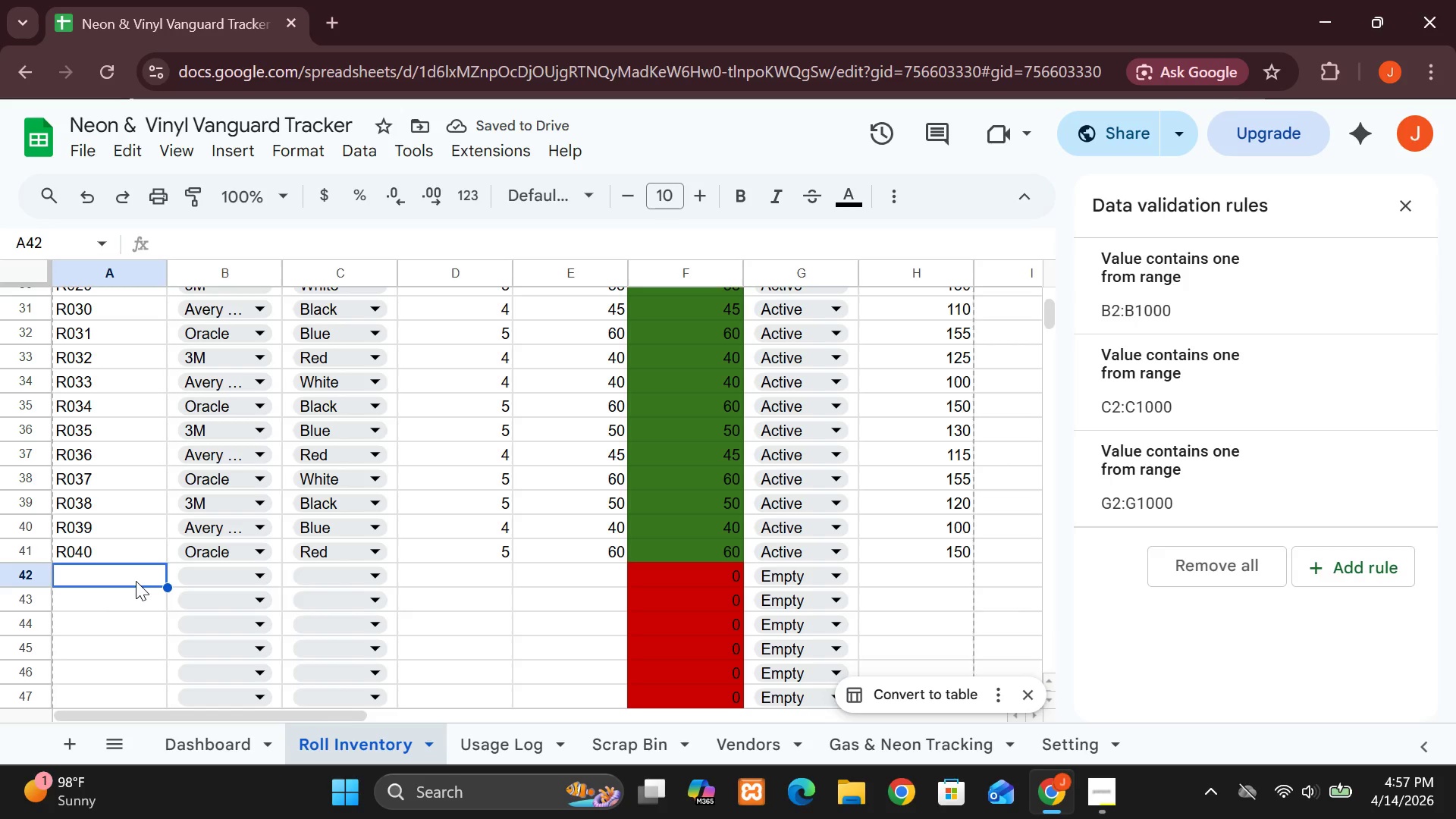 
type(R041)
 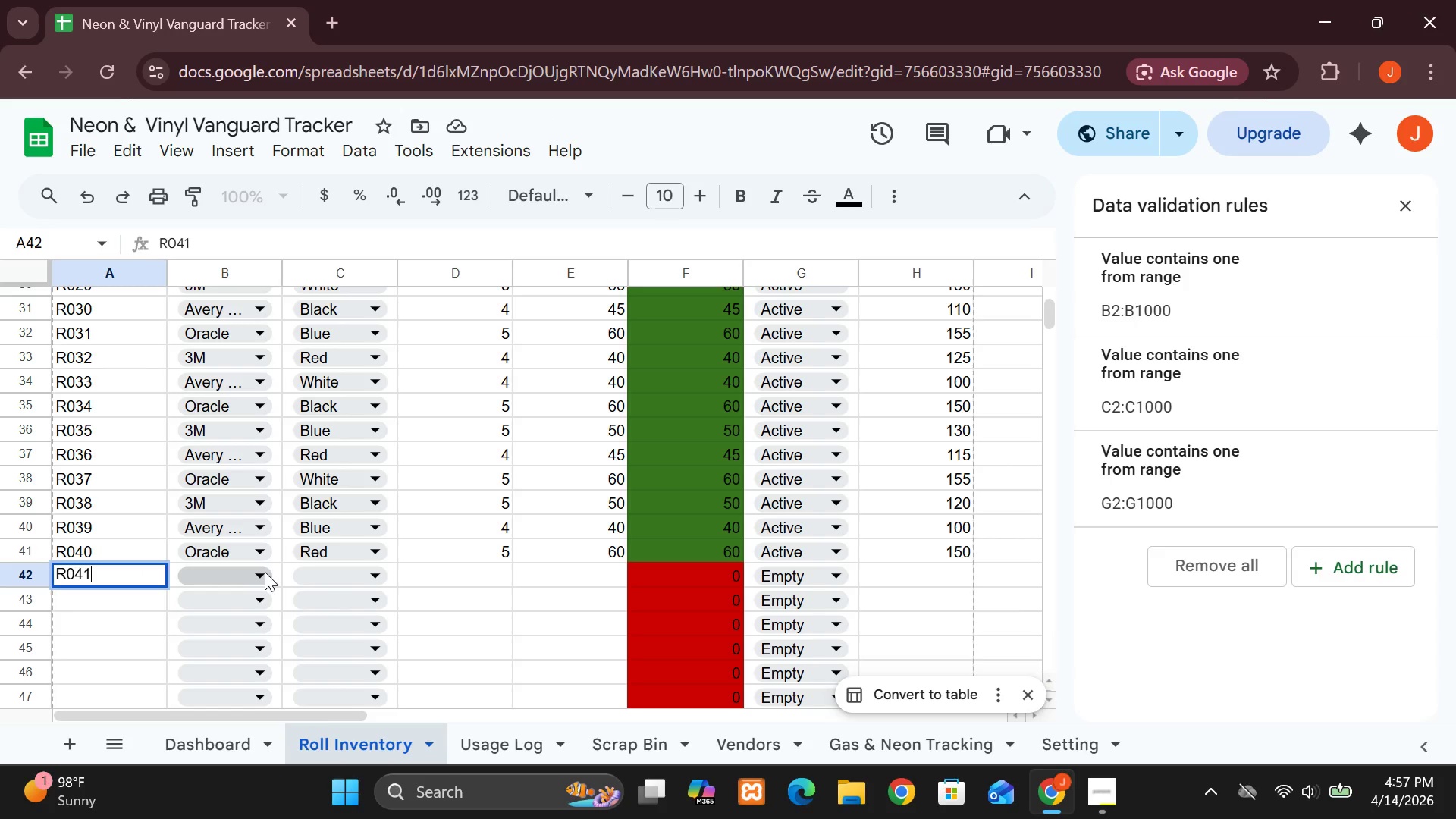 
left_click([265, 572])
 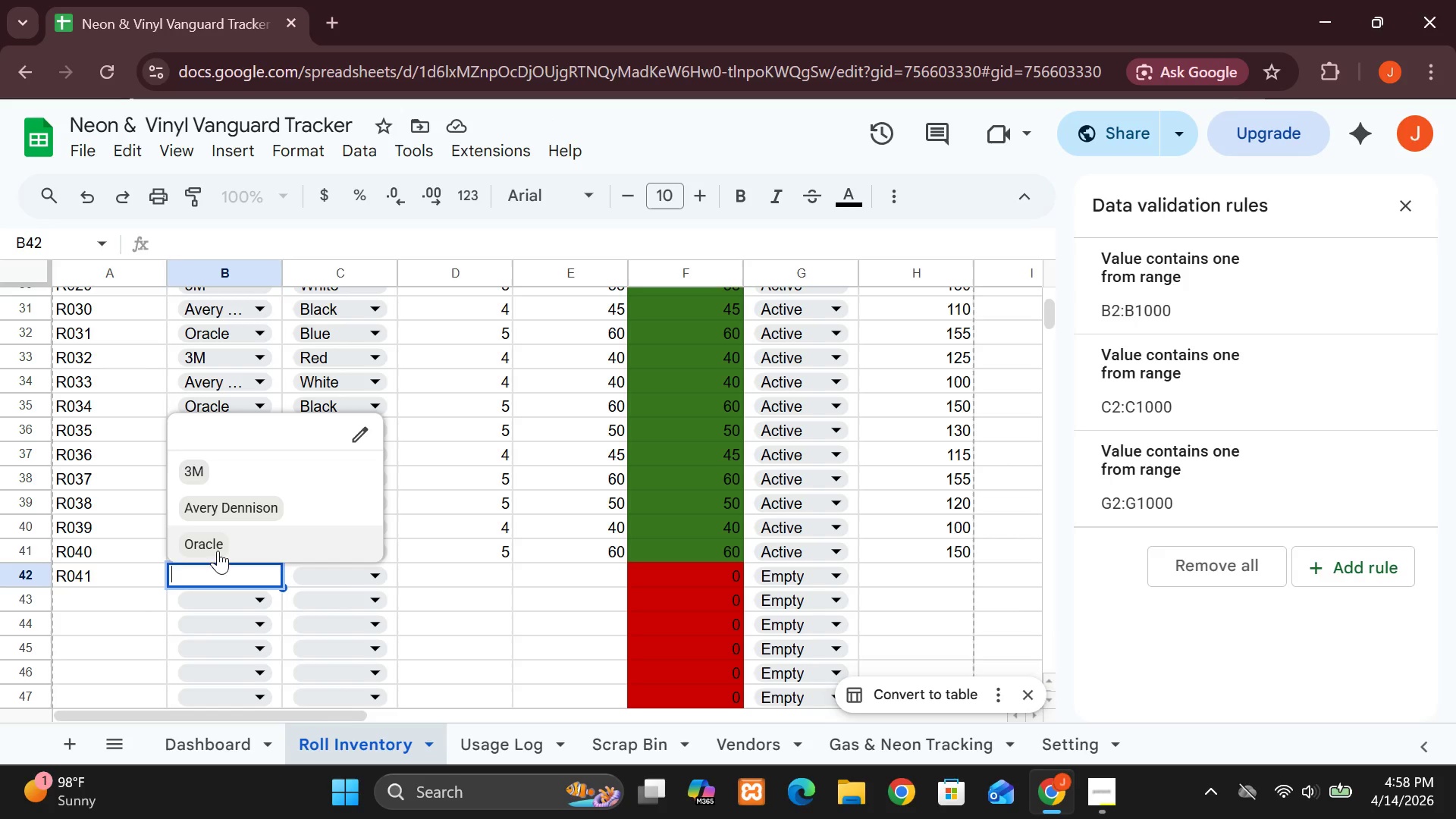 
wait(13.78)
 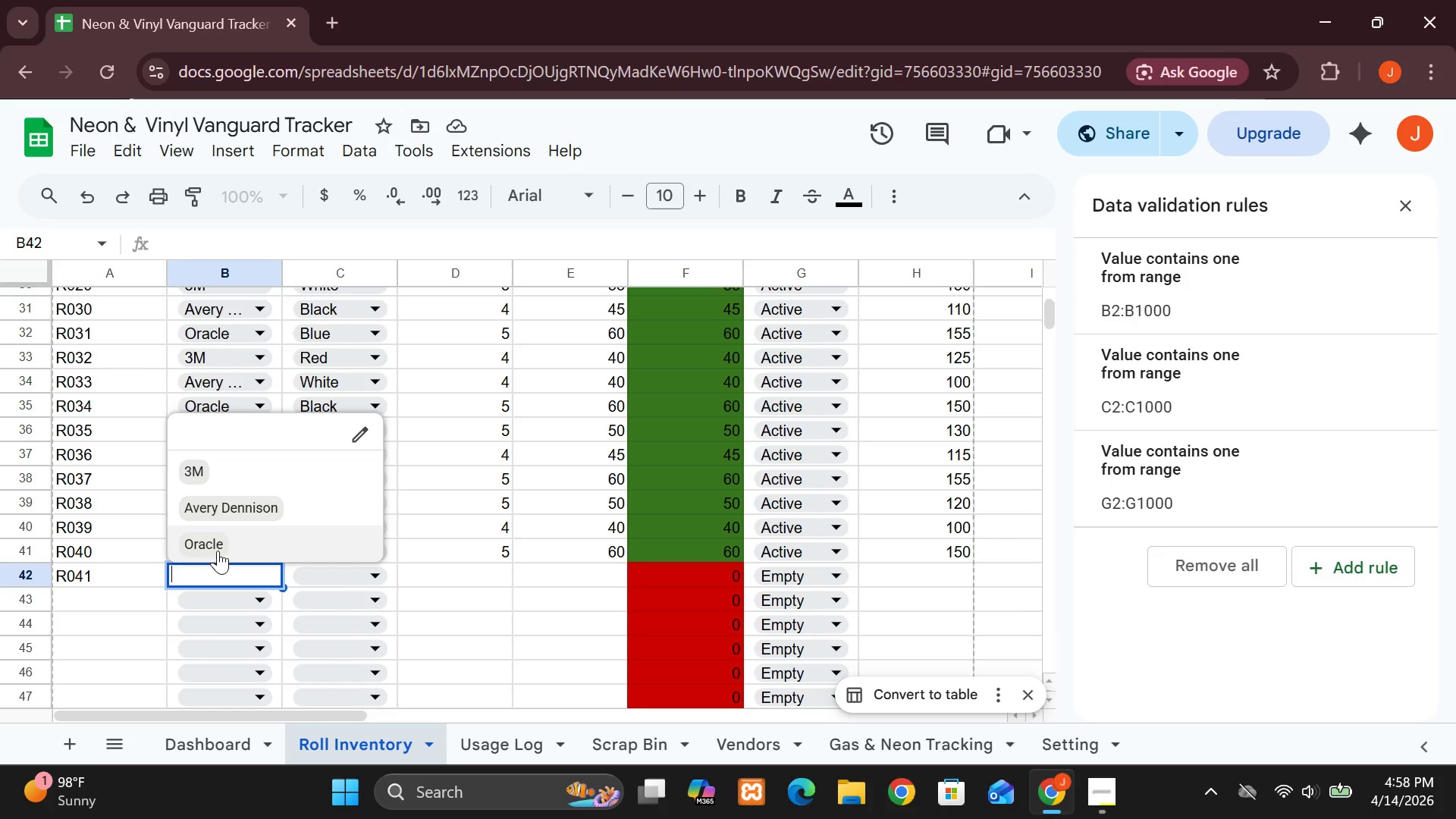 
left_click([193, 473])
 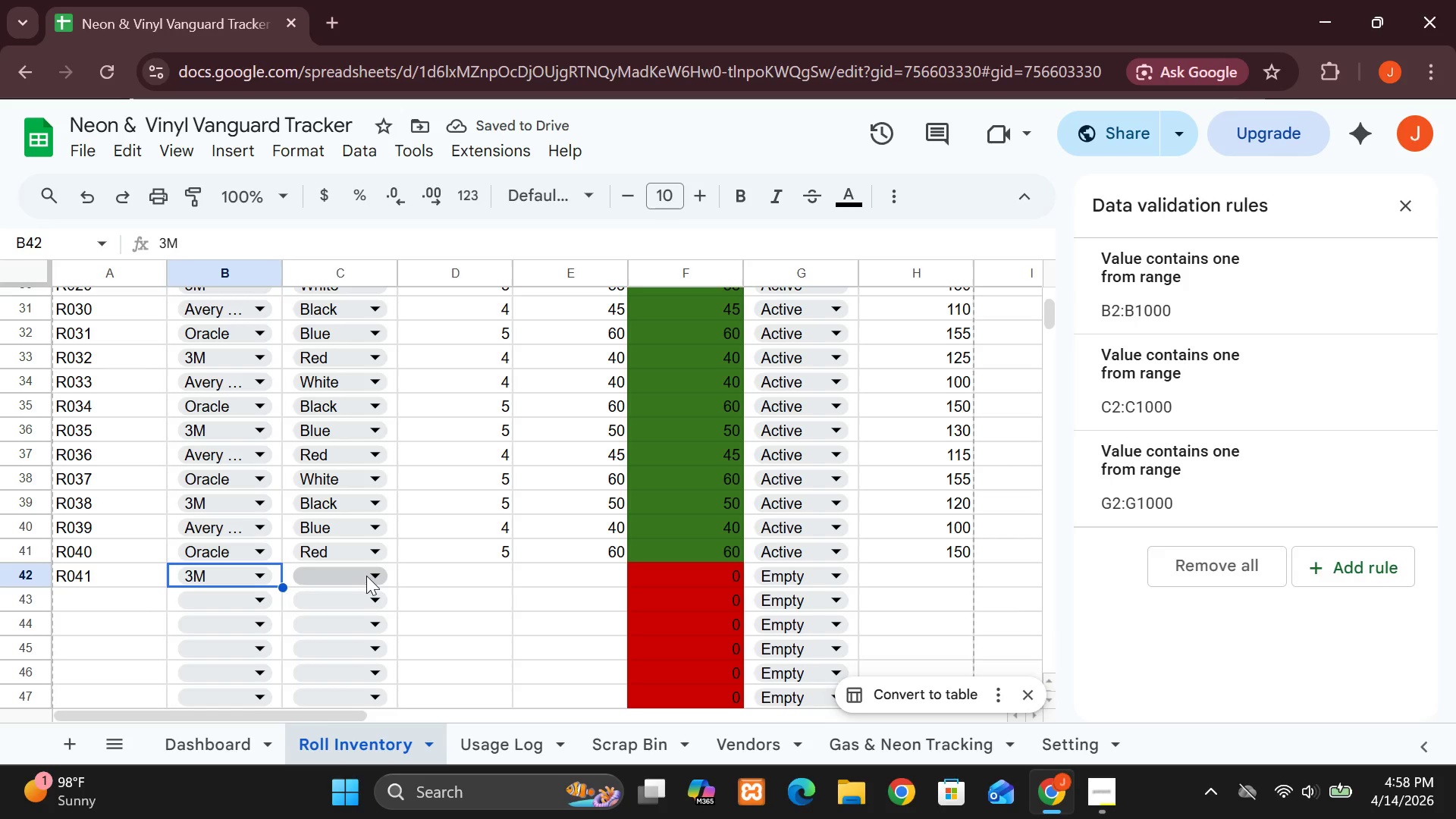 
wait(6.53)
 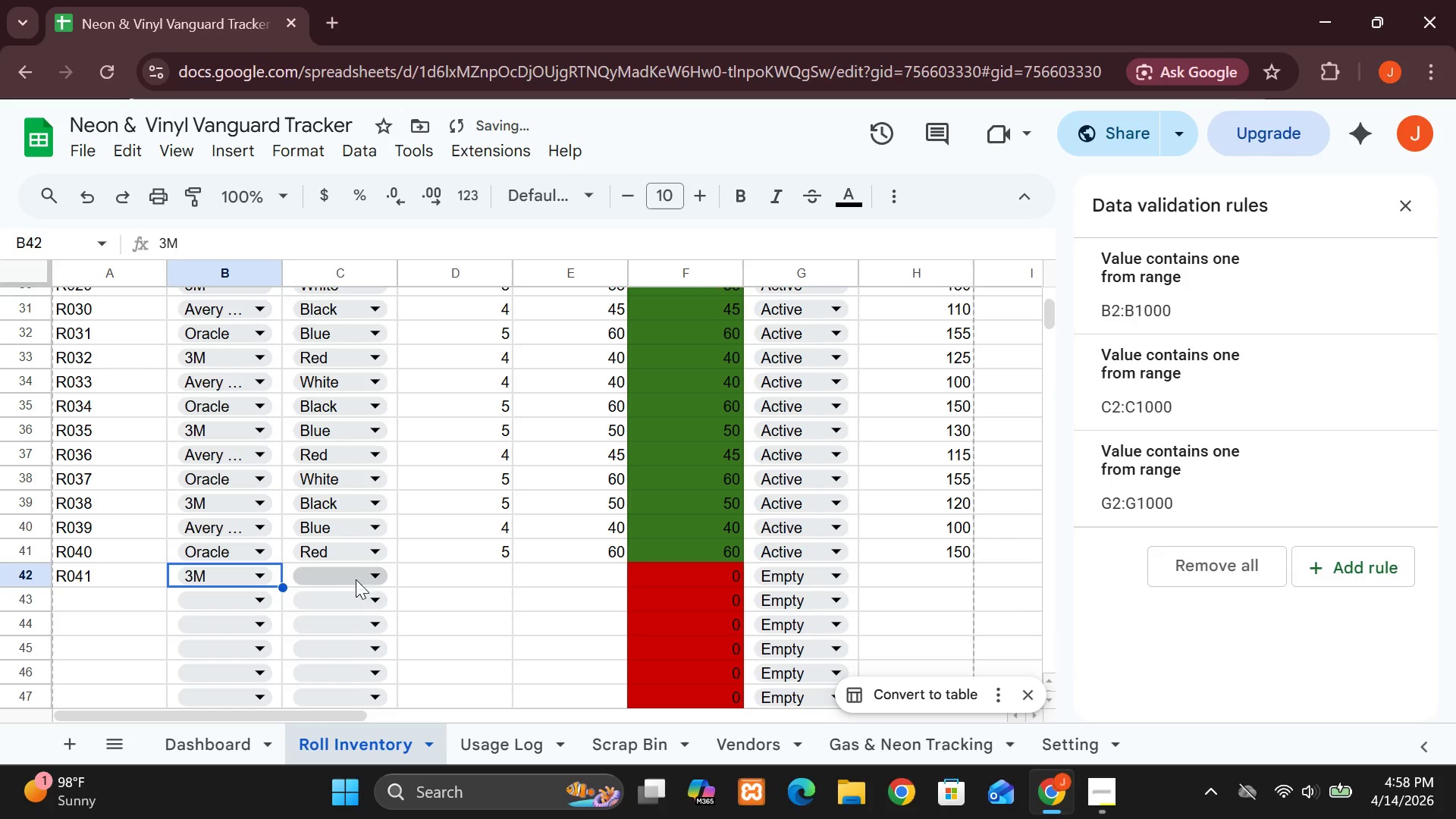 
left_click([366, 576])
 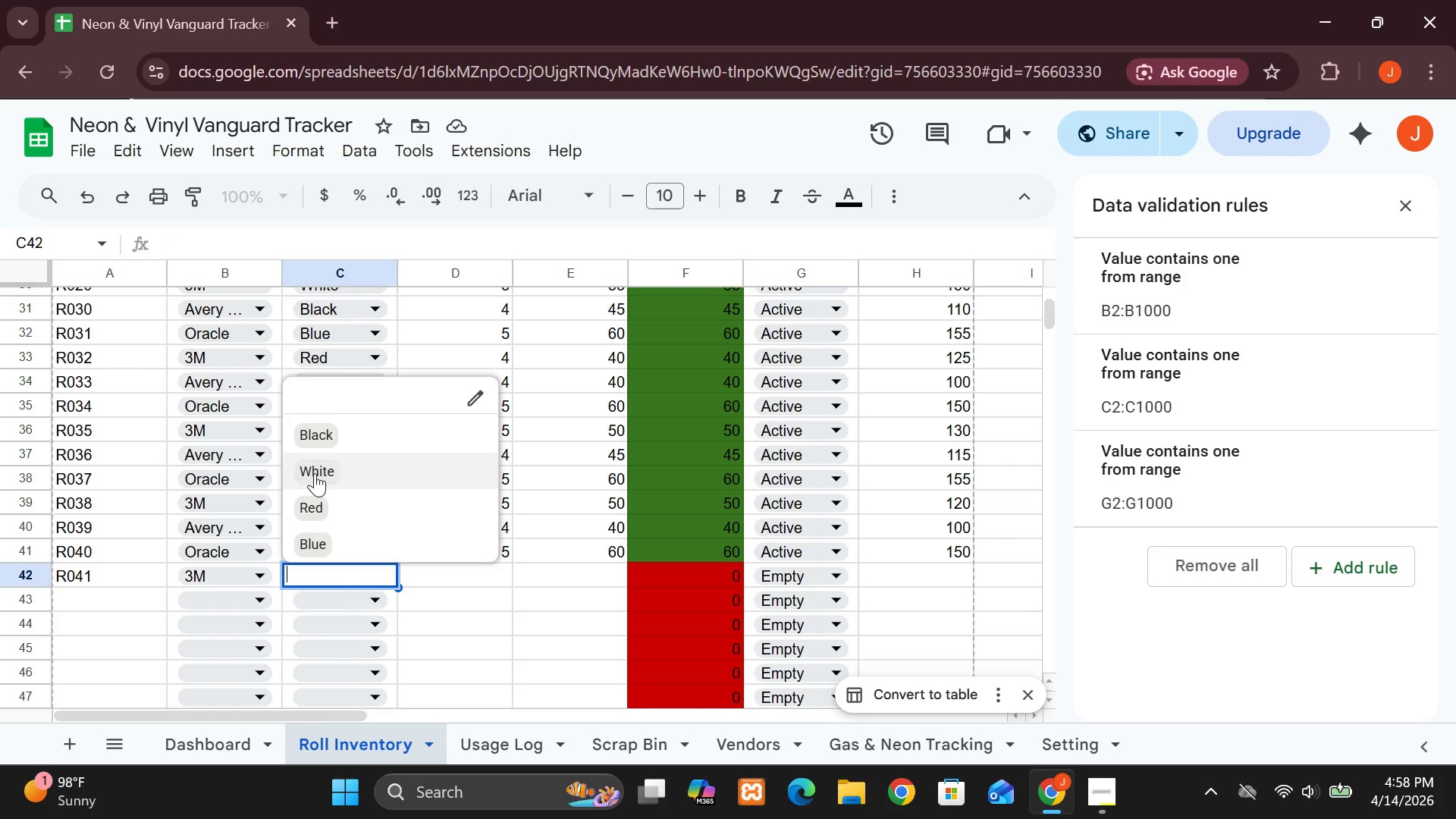 
left_click([315, 473])
 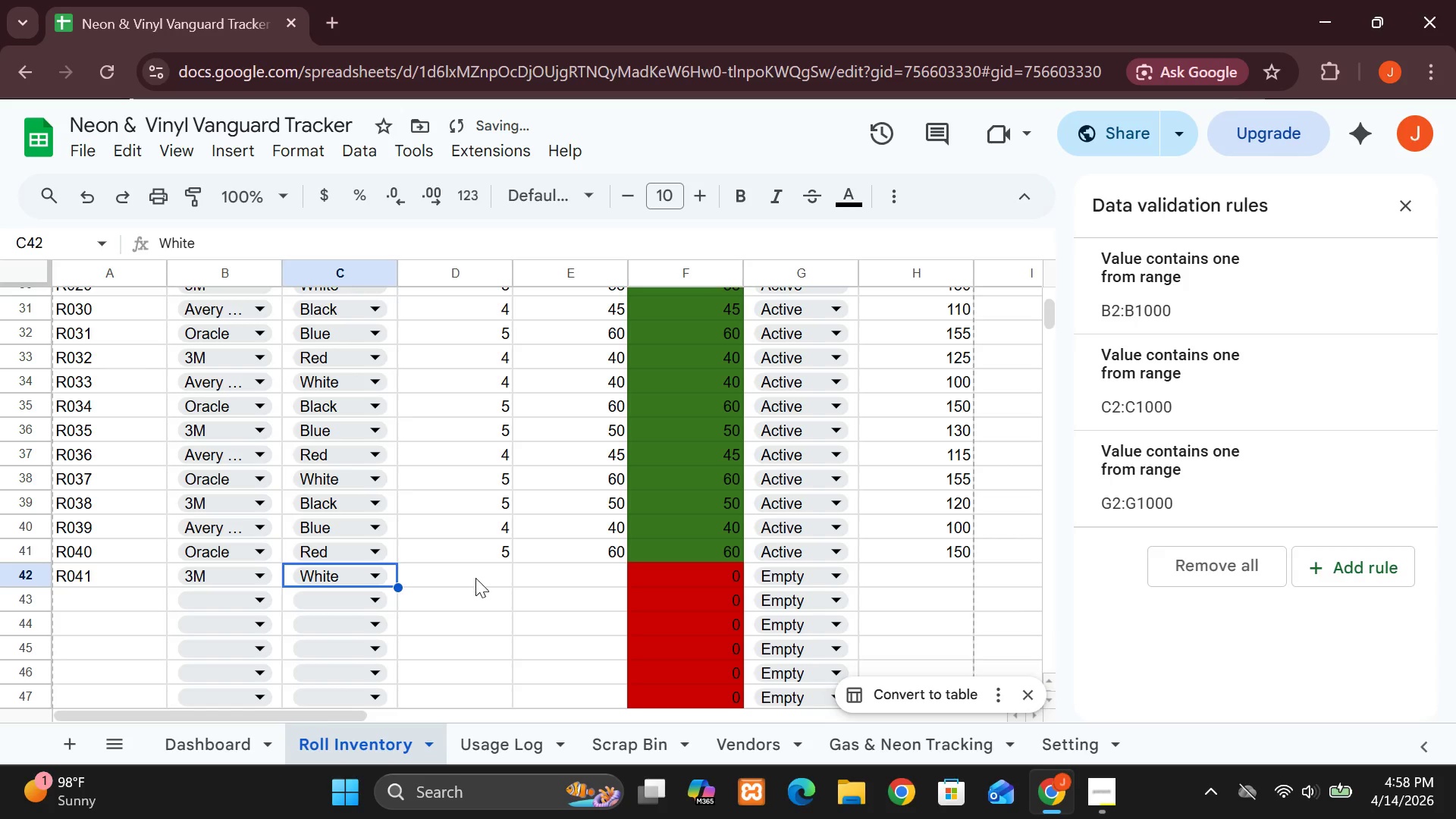 
left_click([475, 578])
 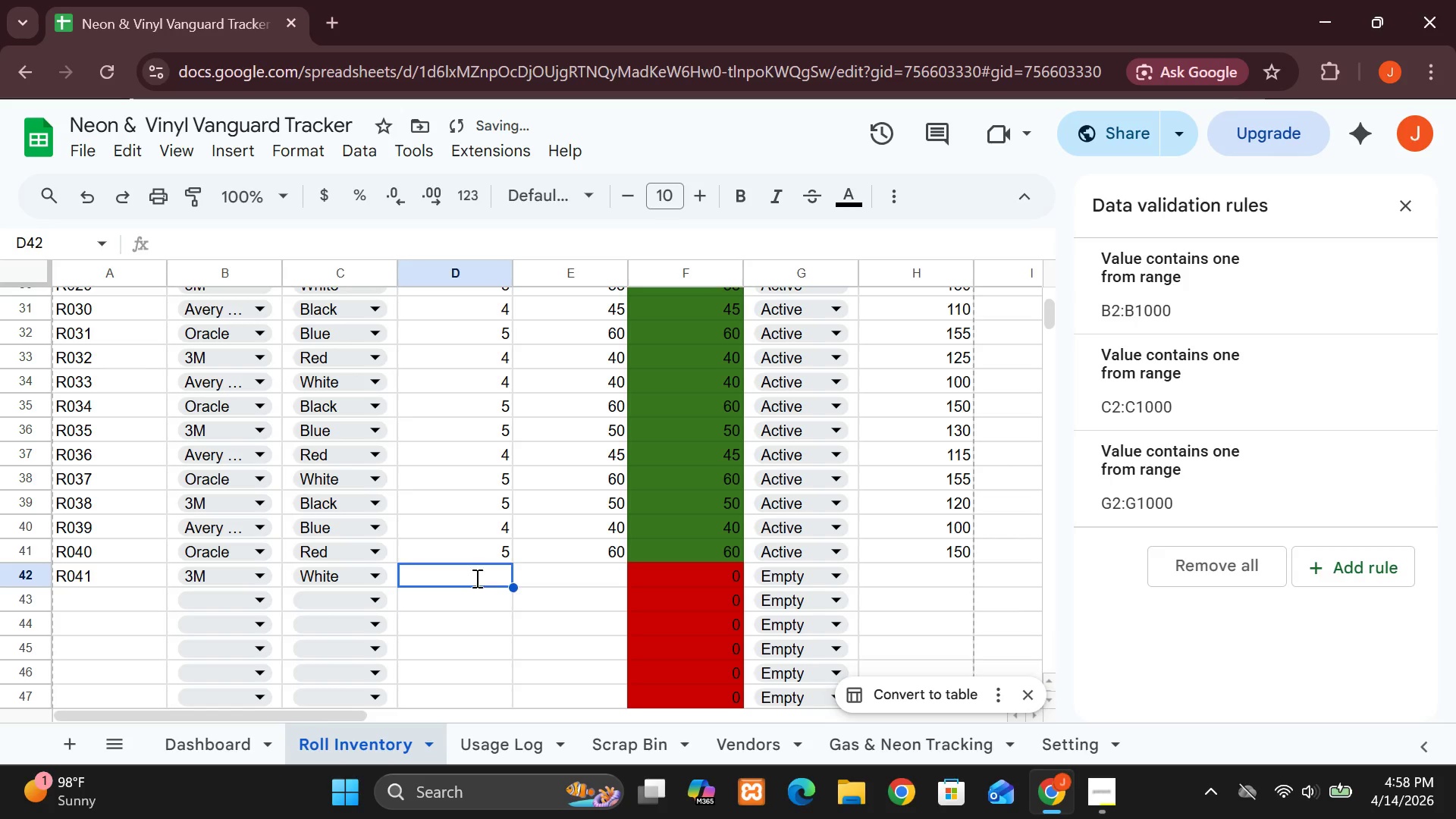 
key(5)
 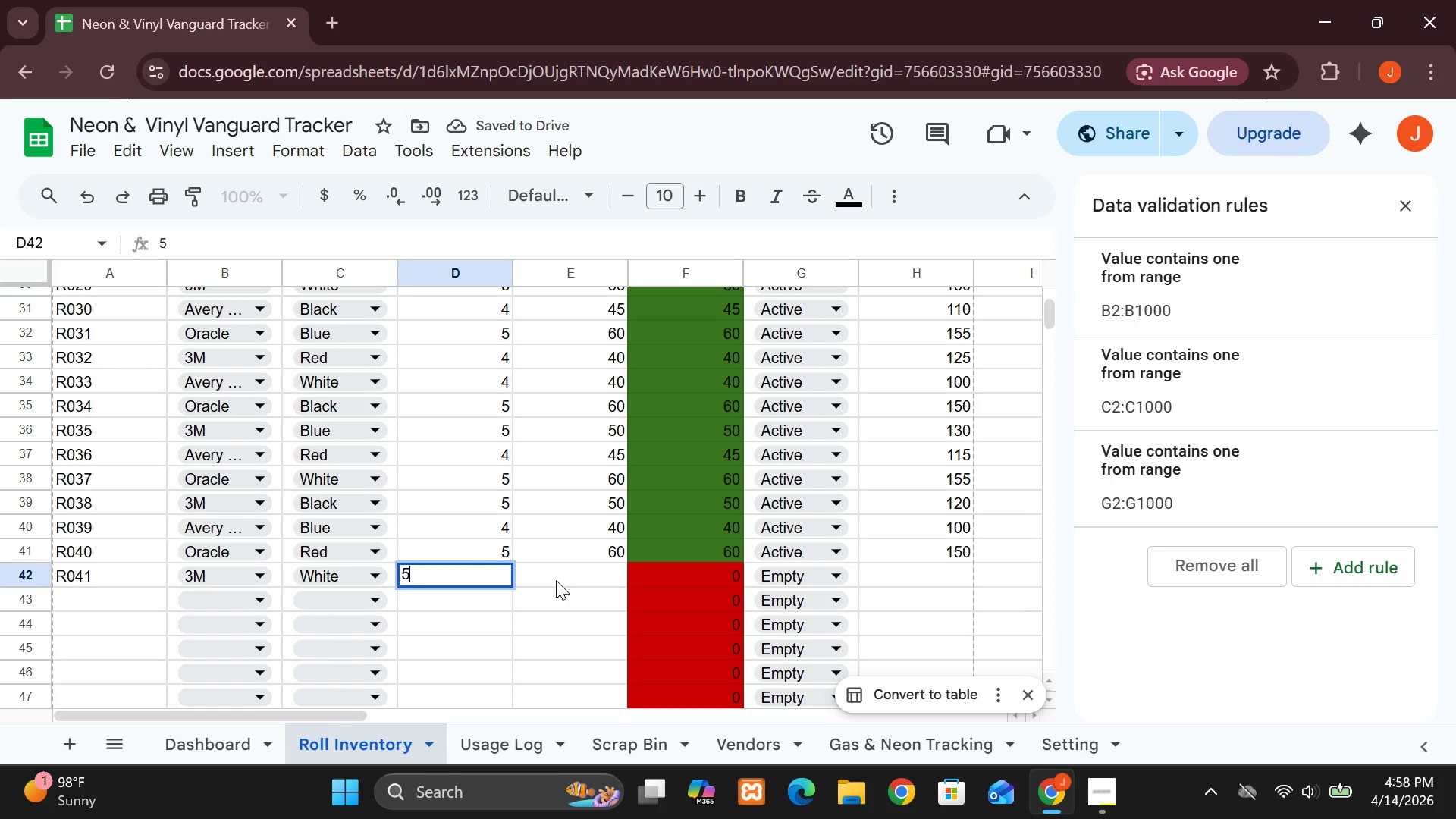 
left_click([556, 580])
 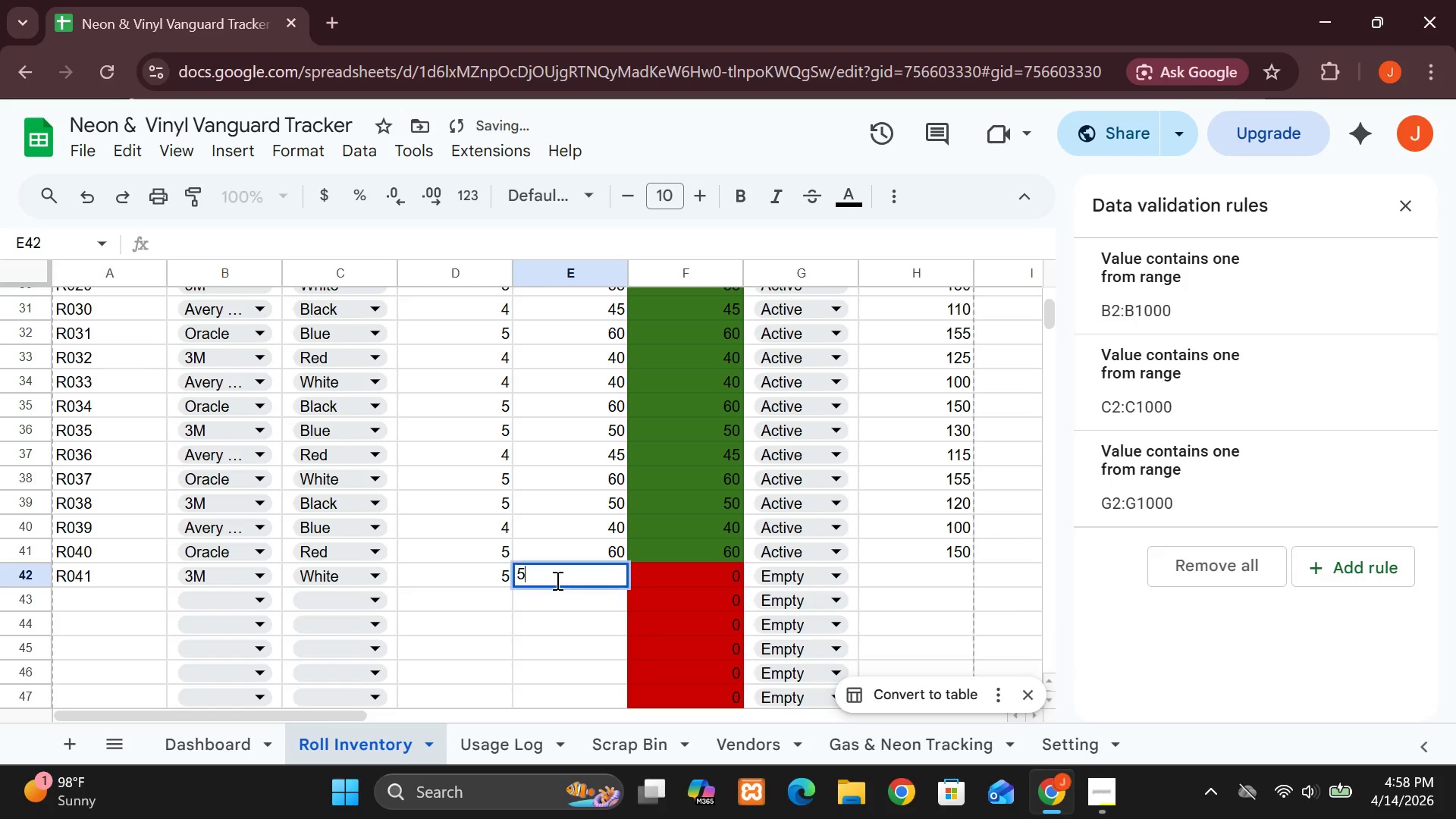 
type(55)
 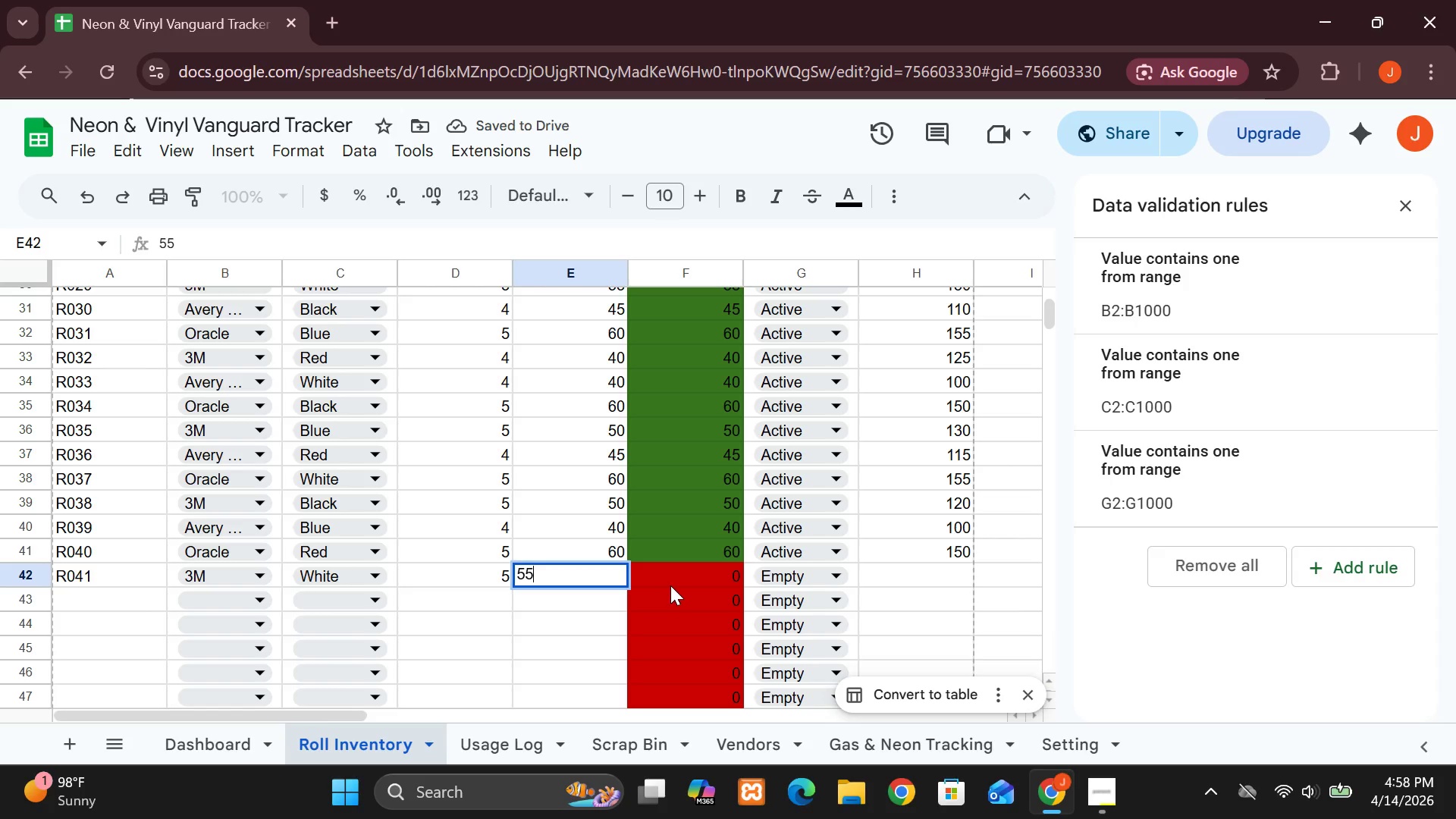 
left_click([670, 585])
 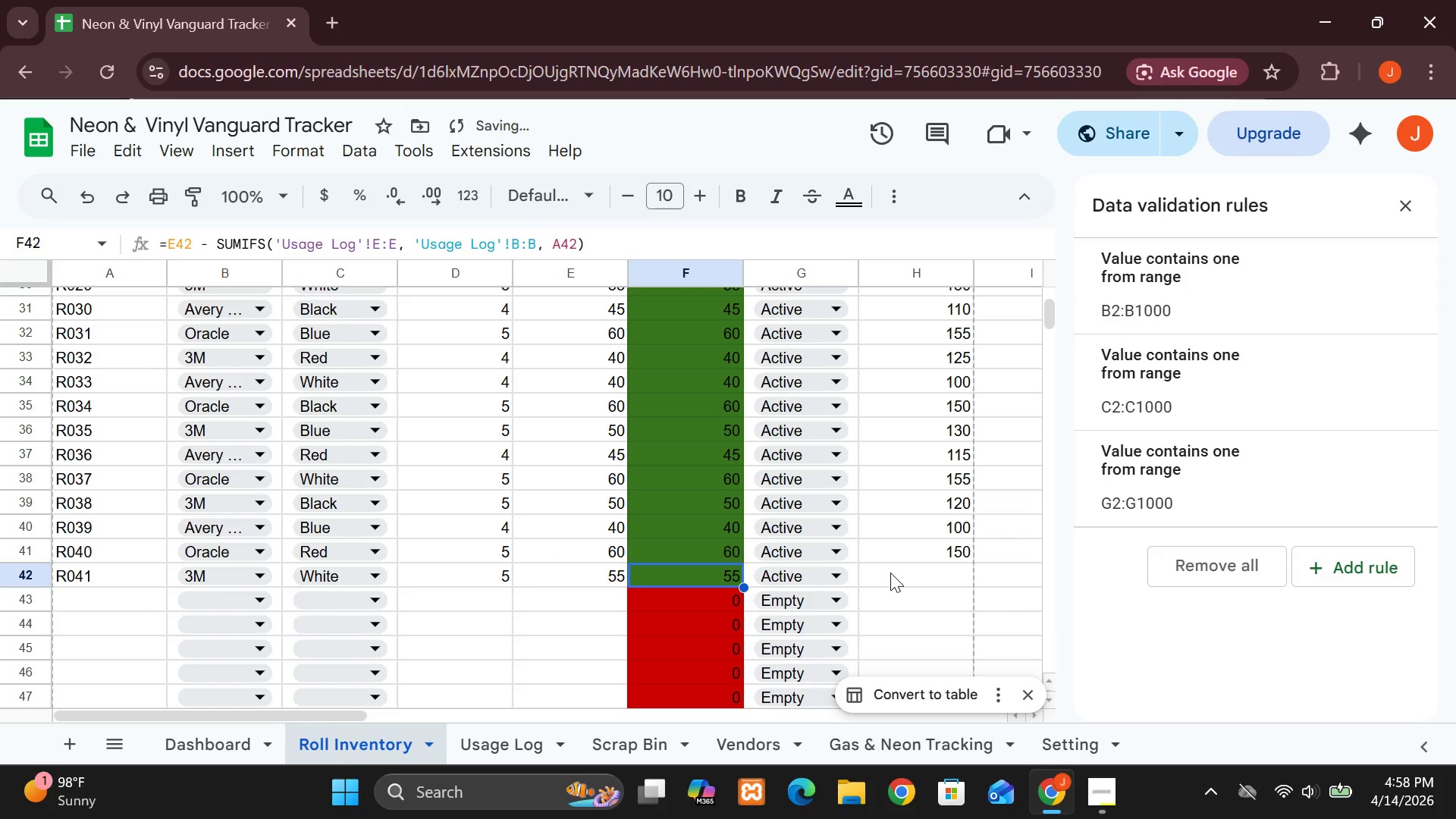 
left_click([892, 571])
 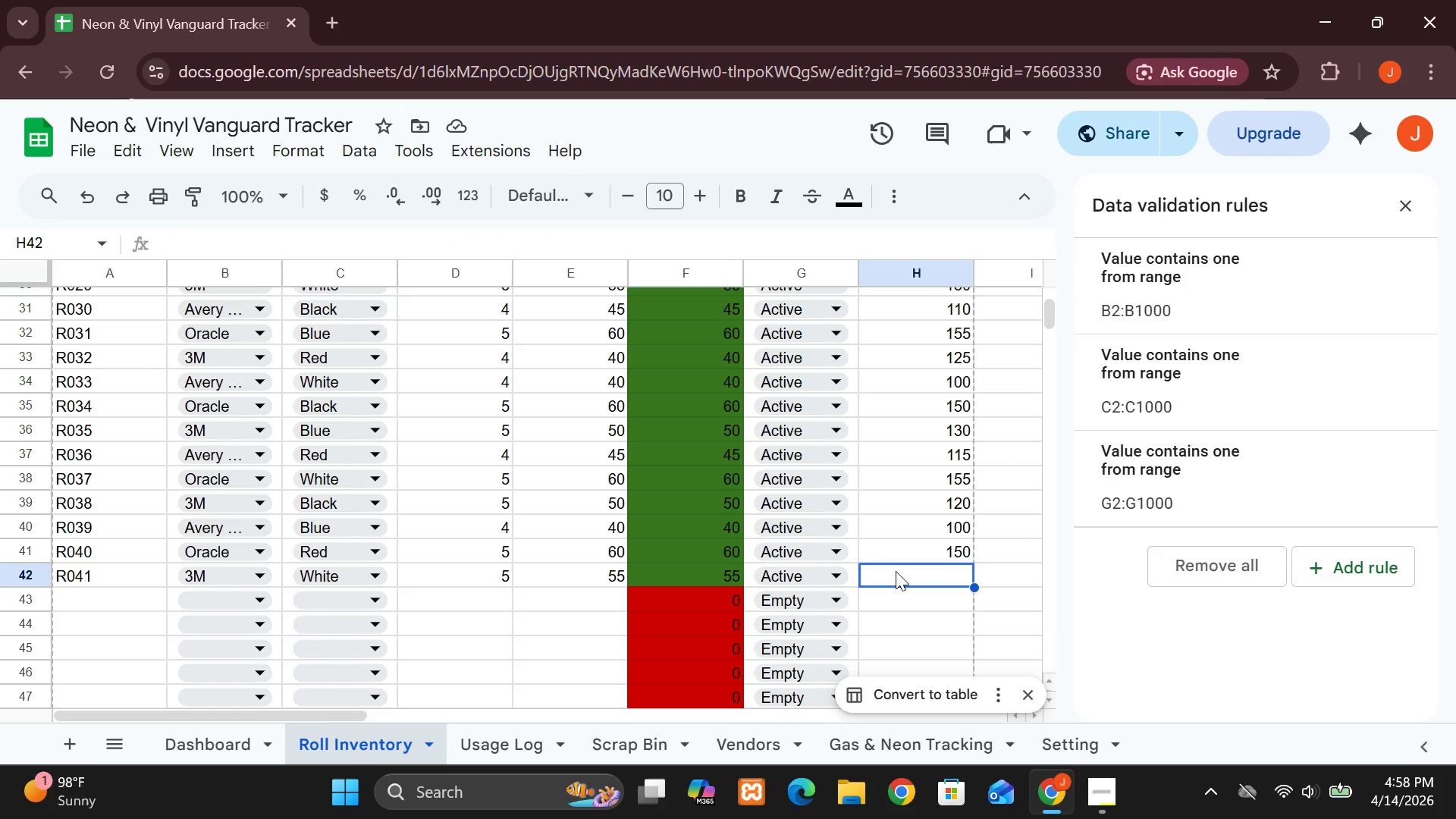 
wait(6.45)
 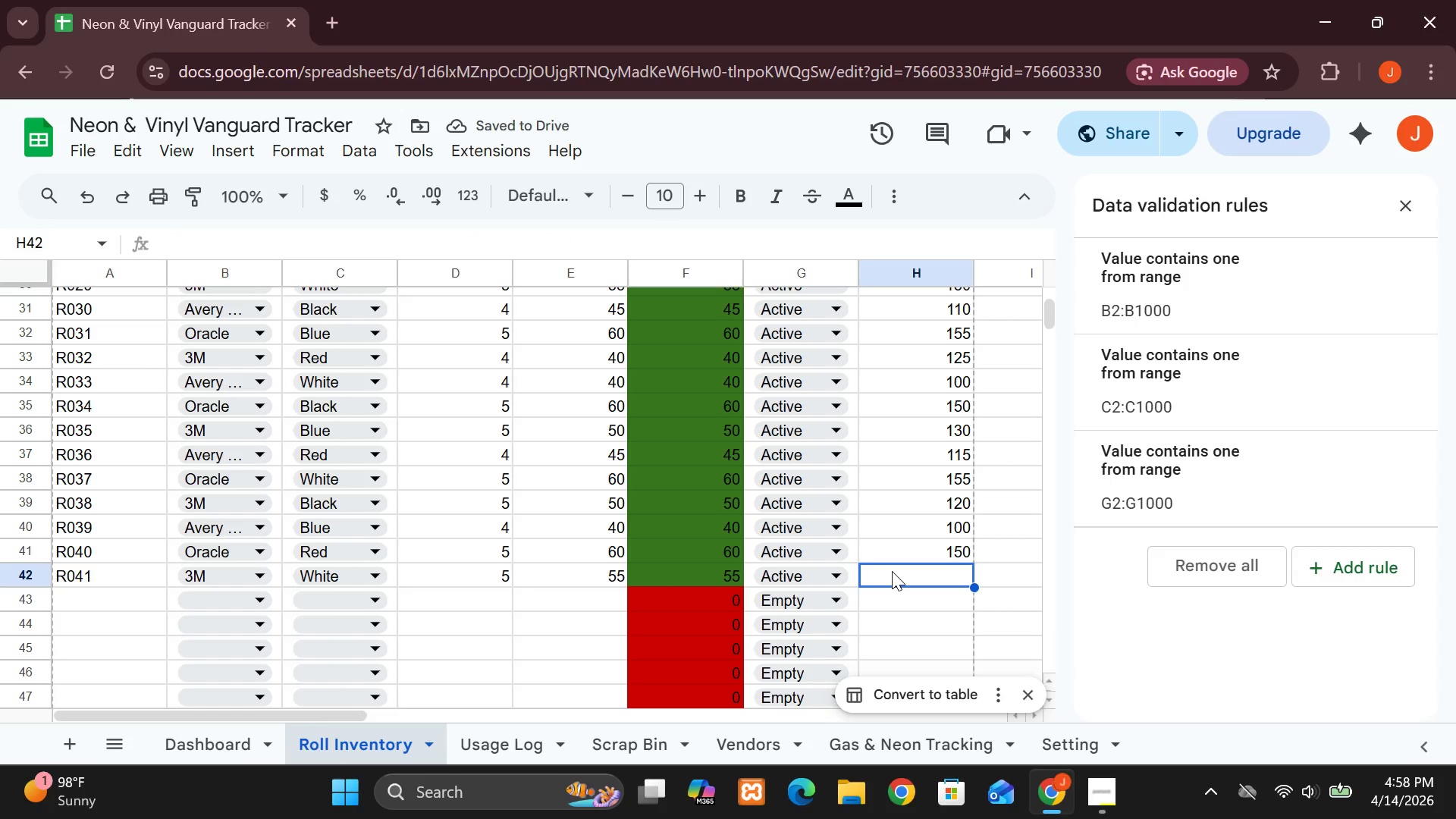 
type(140)
 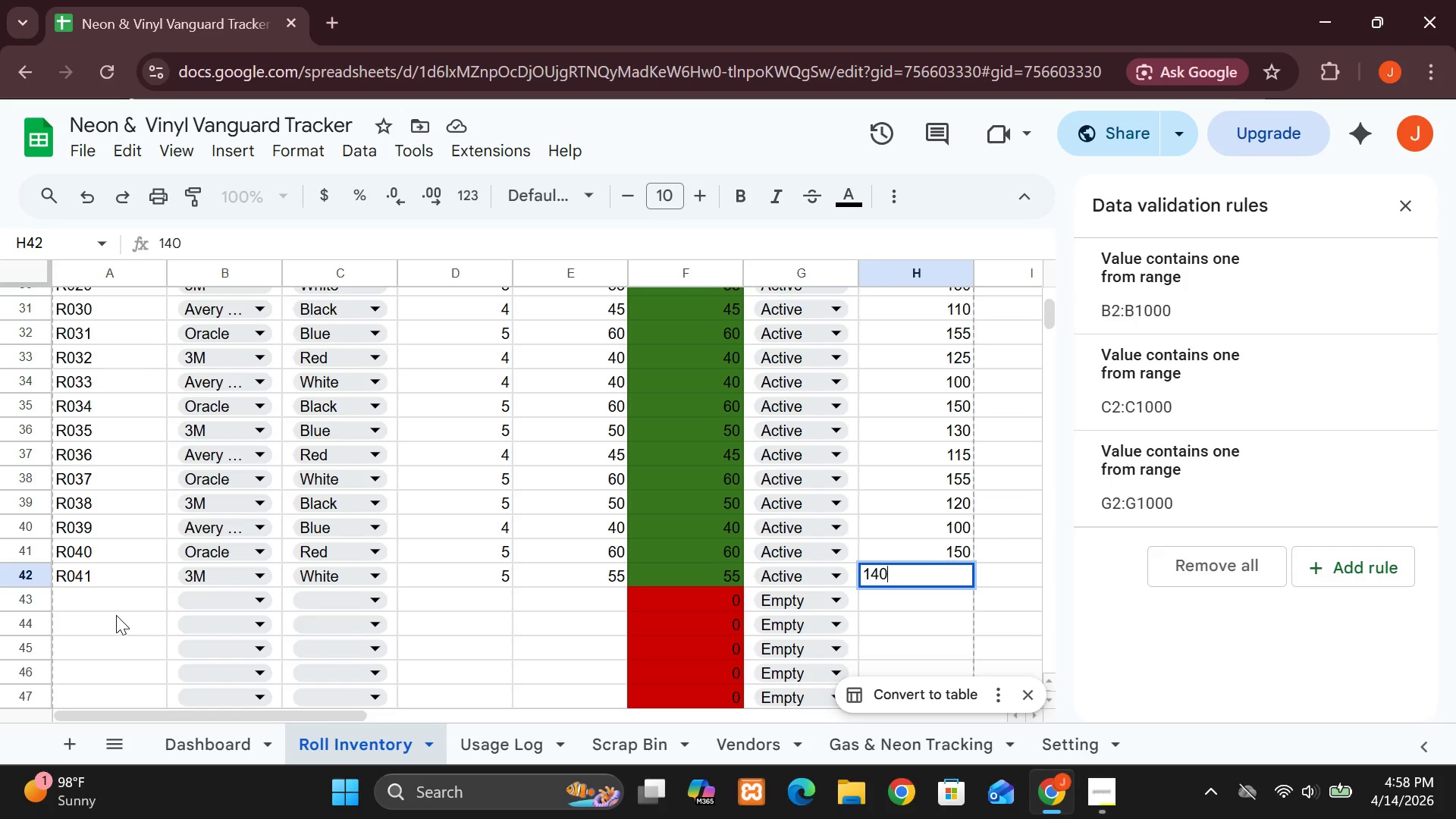 
left_click([116, 604])
 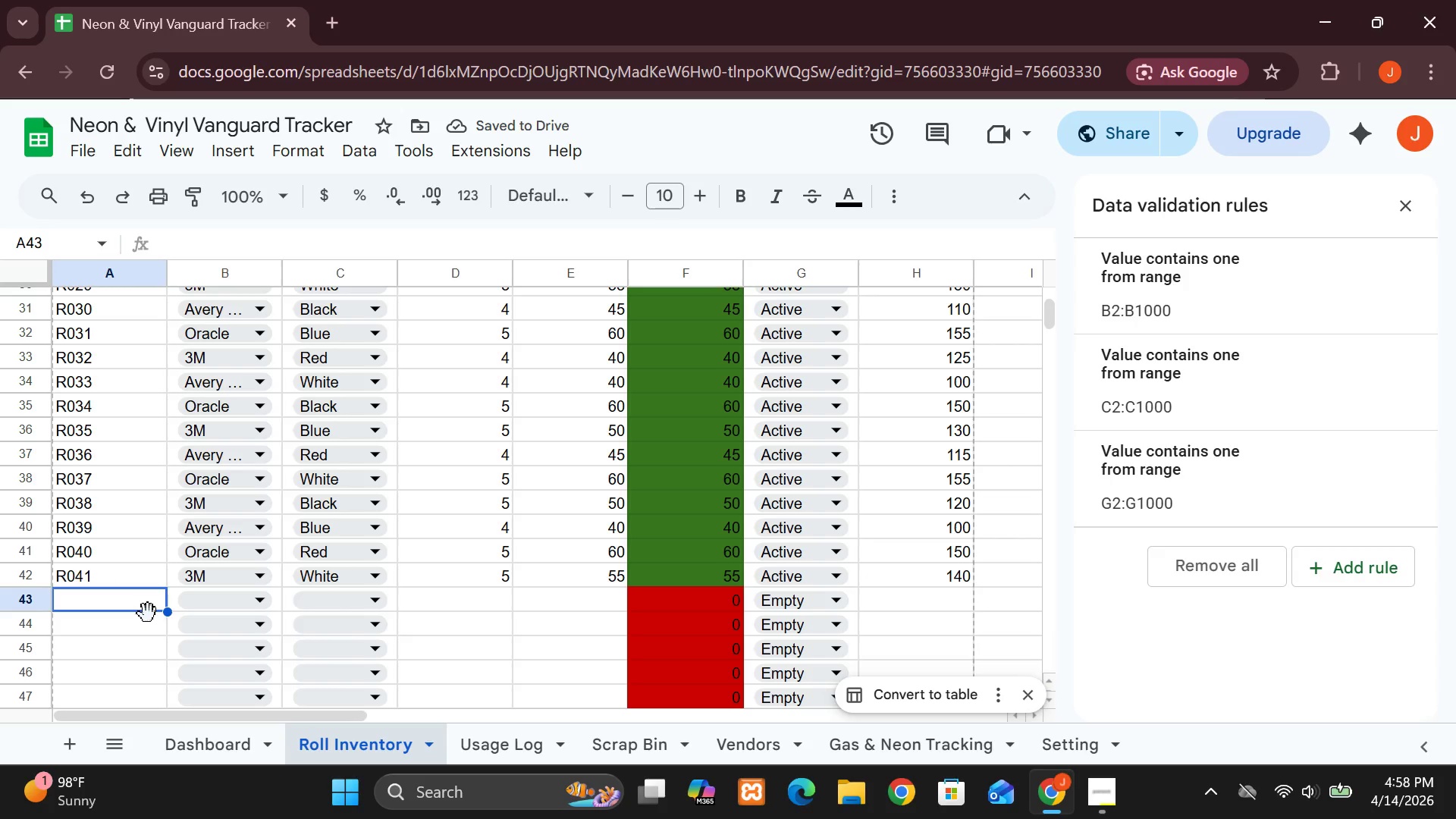 
wait(5.64)
 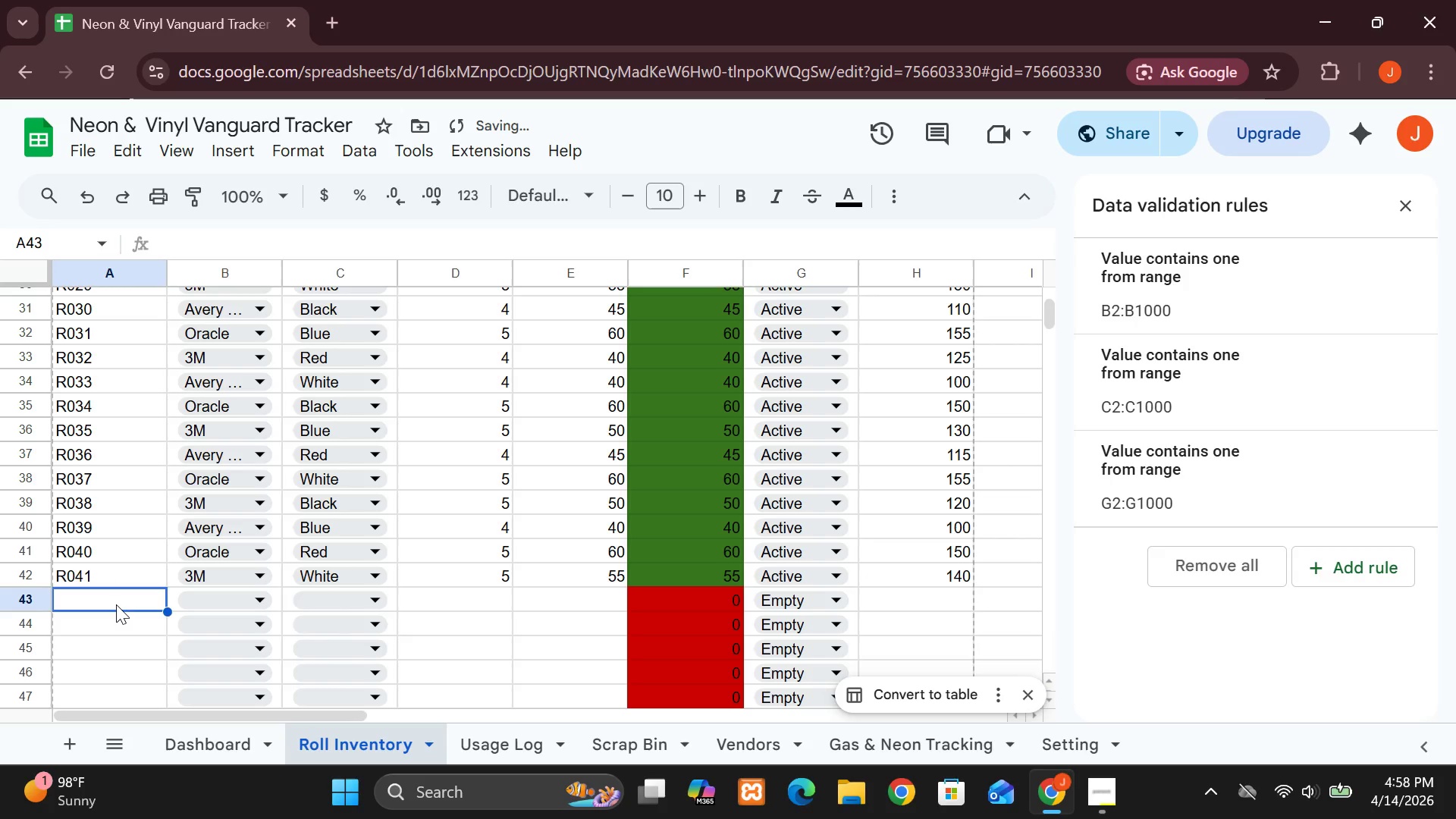 
type(R042)
 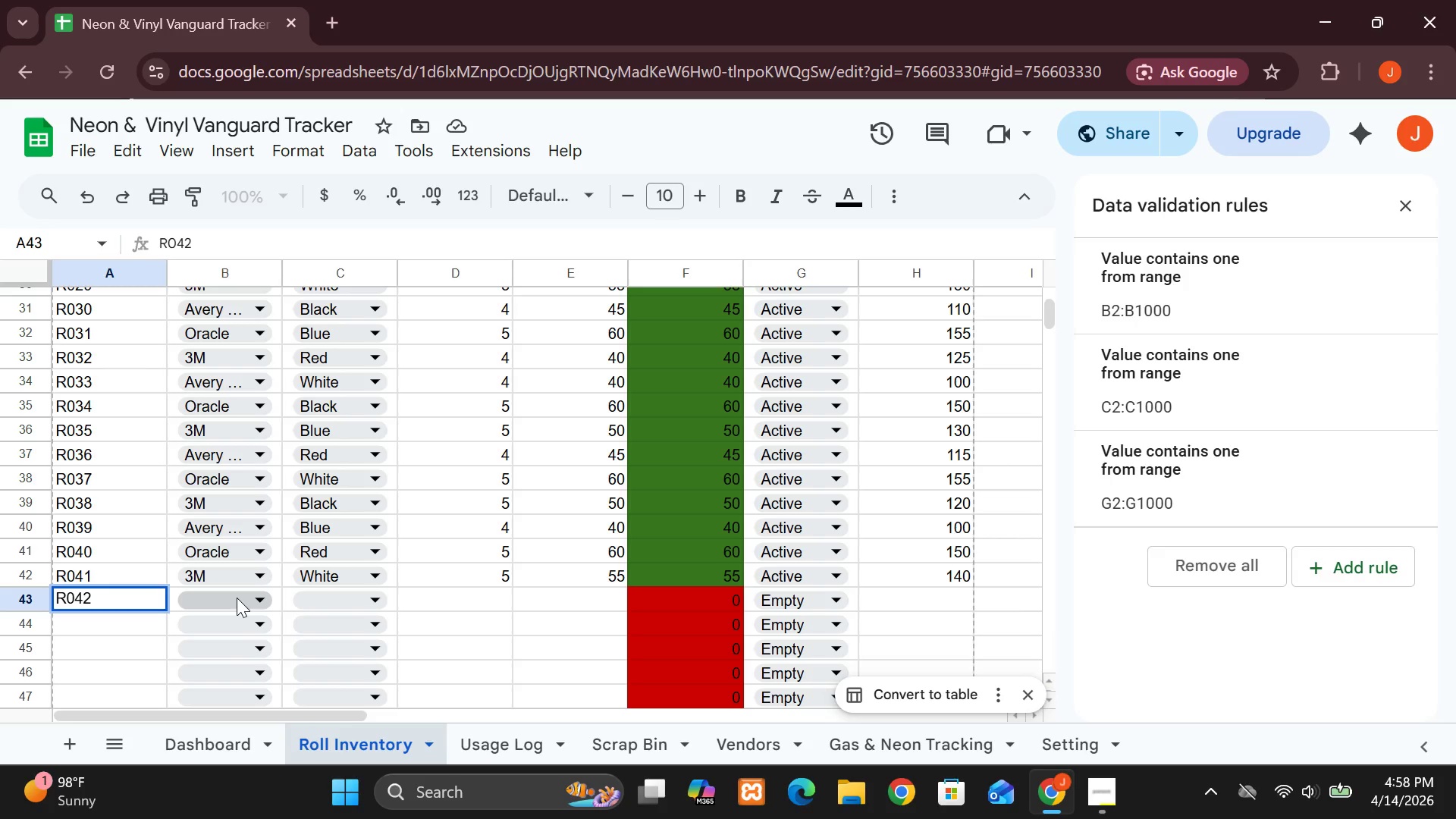 
left_click([237, 598])
 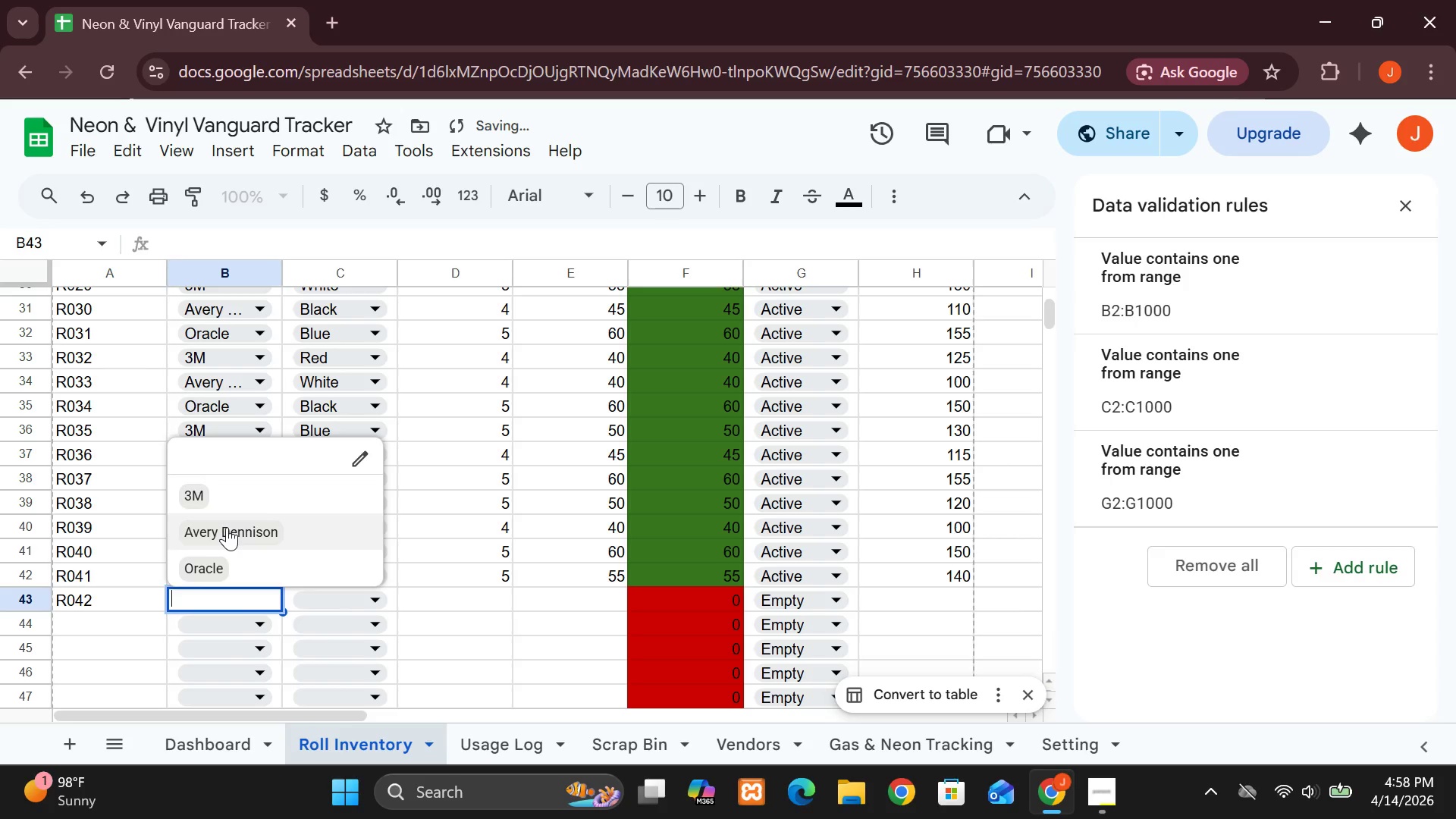 
left_click([227, 527])
 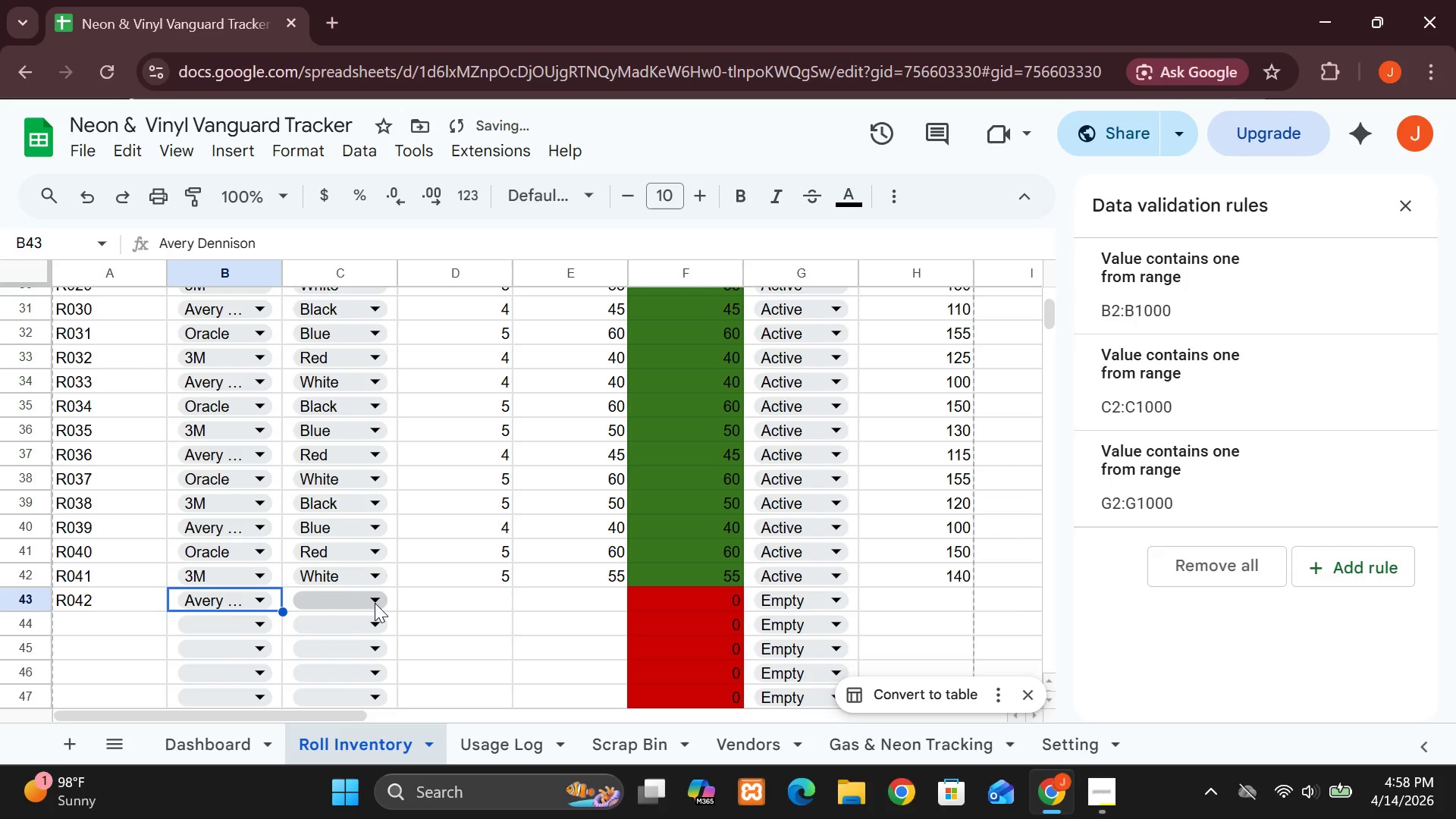 
left_click([375, 603])
 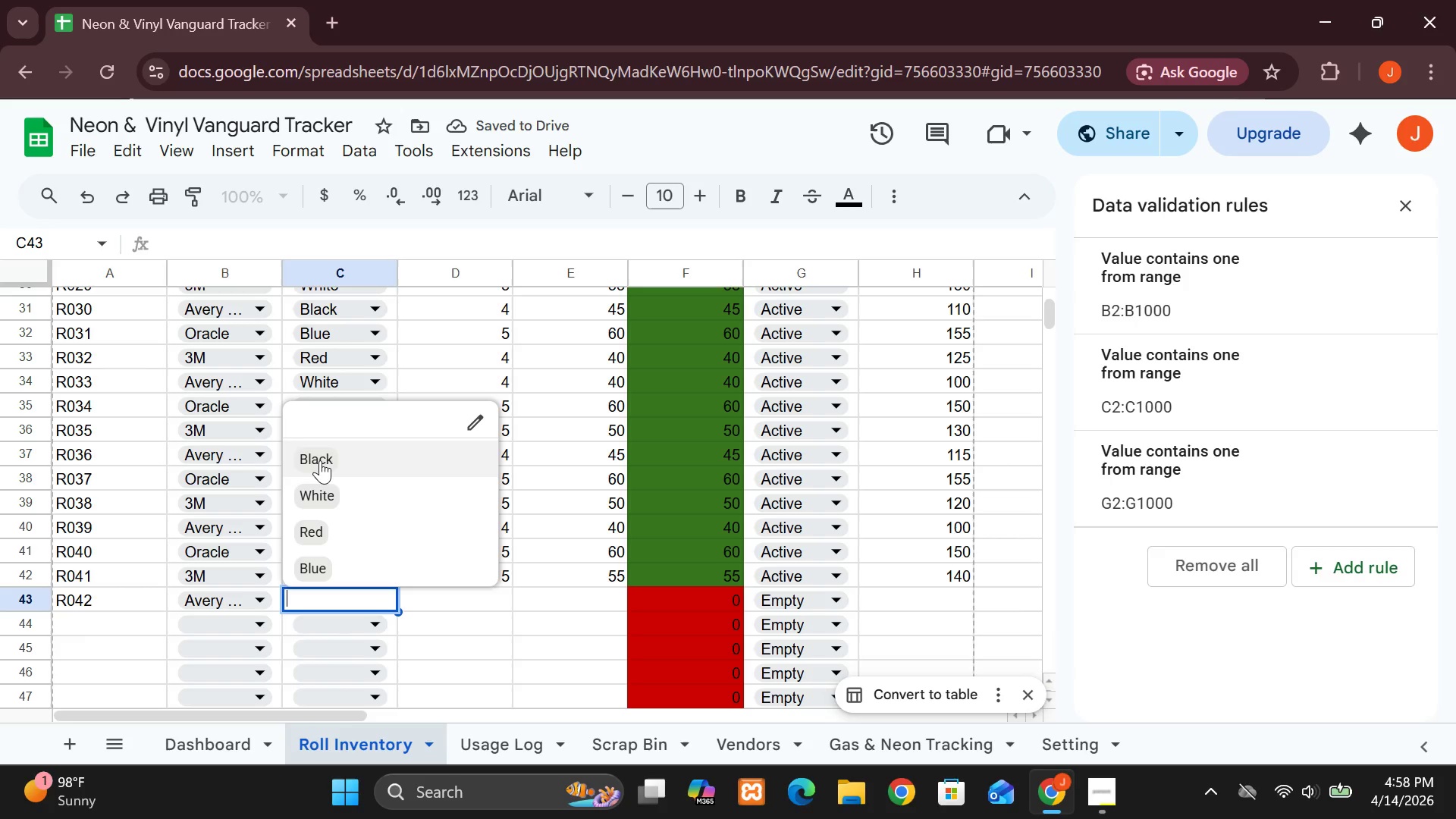 
left_click([320, 460])
 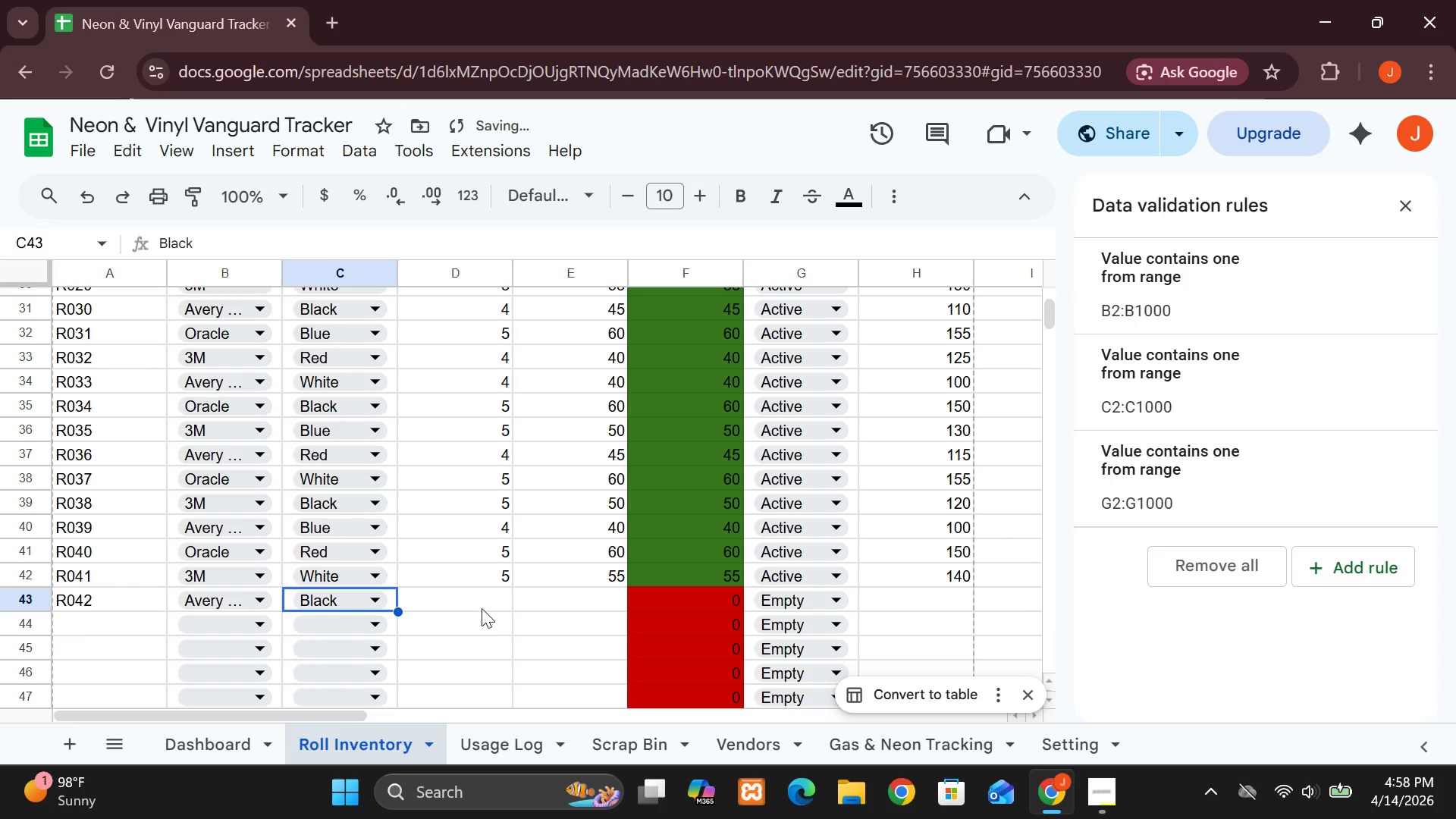 
left_click([482, 608])
 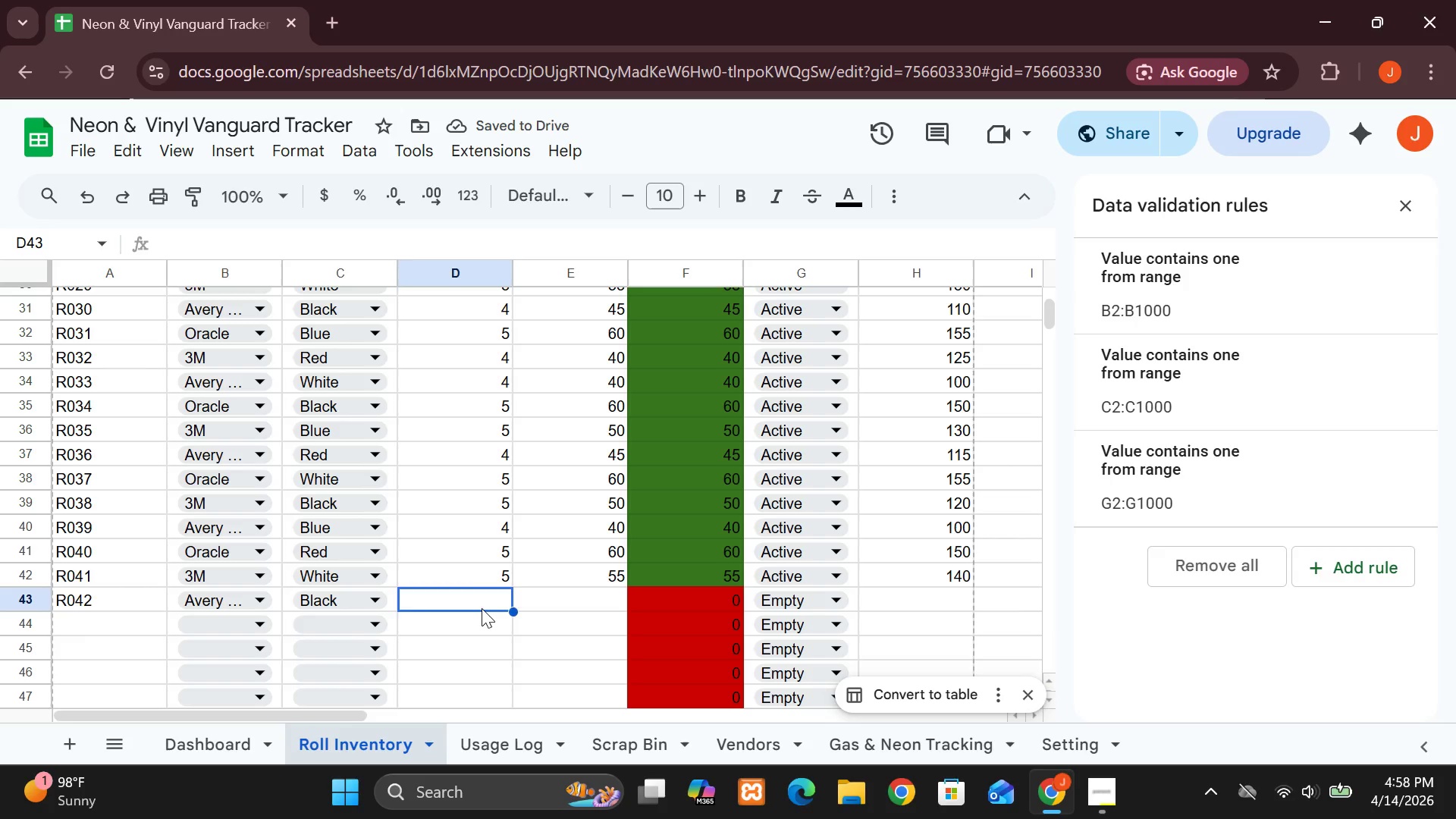 
key(4)
 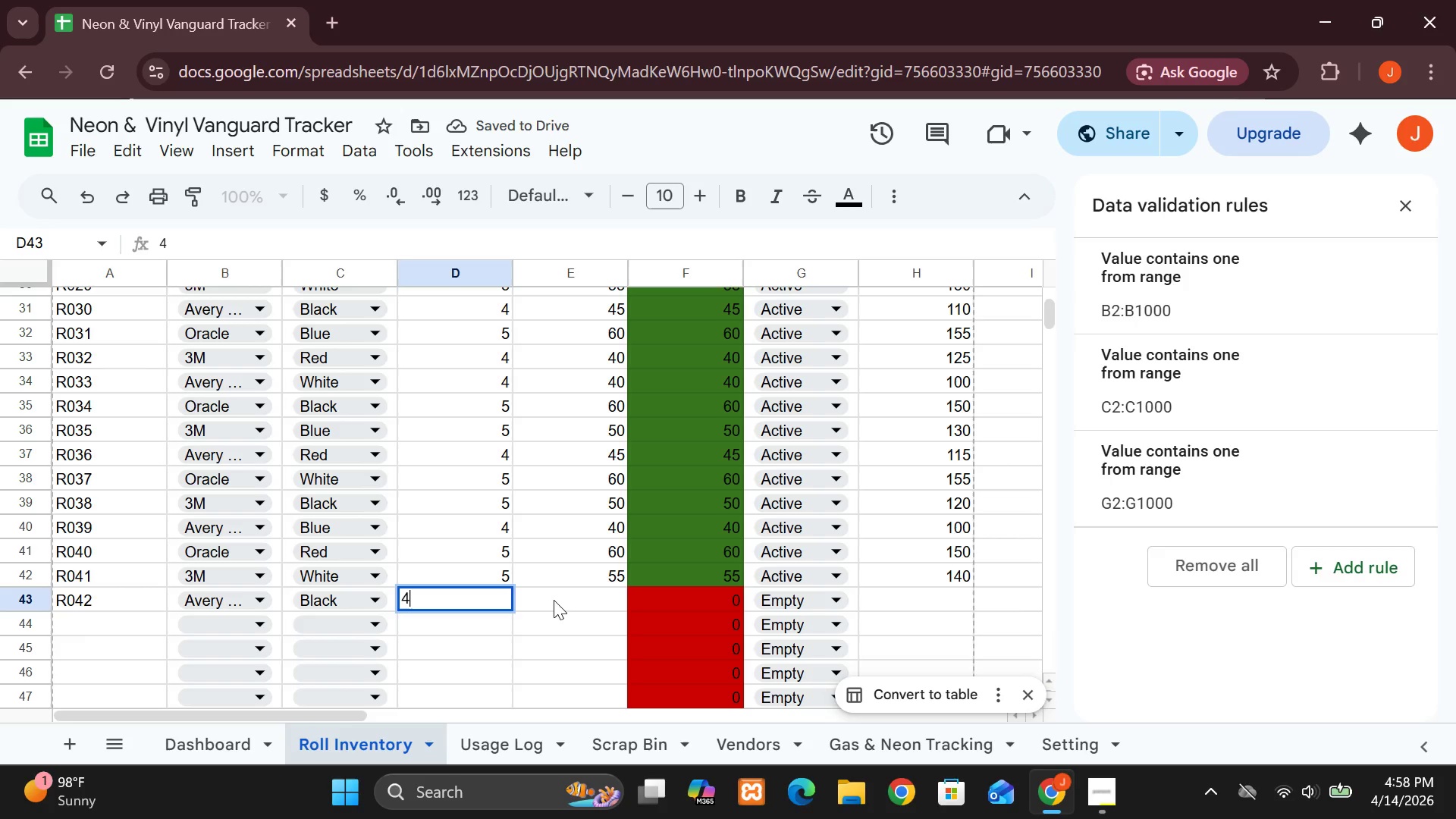 
left_click([554, 600])
 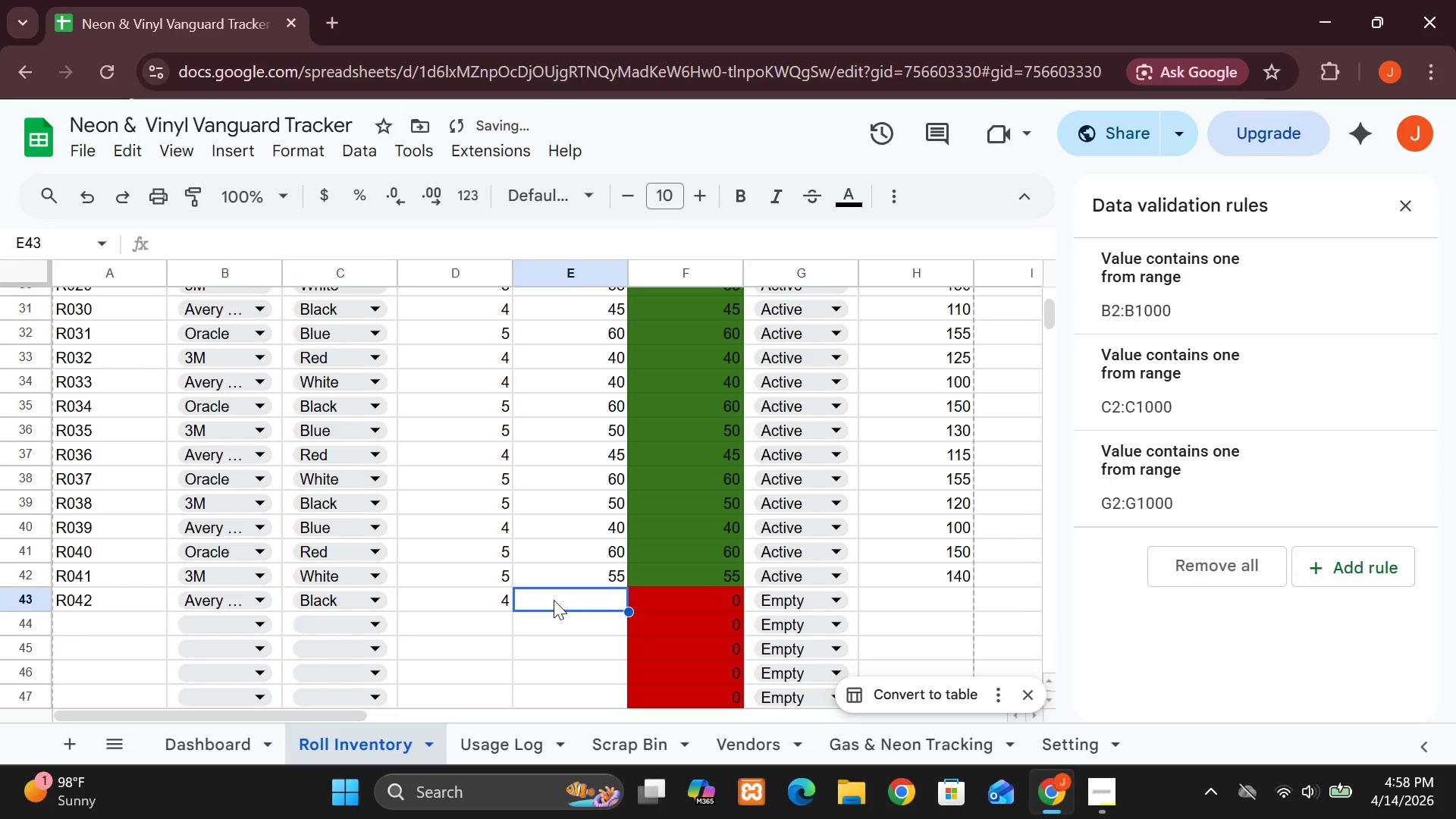 
type(45)
 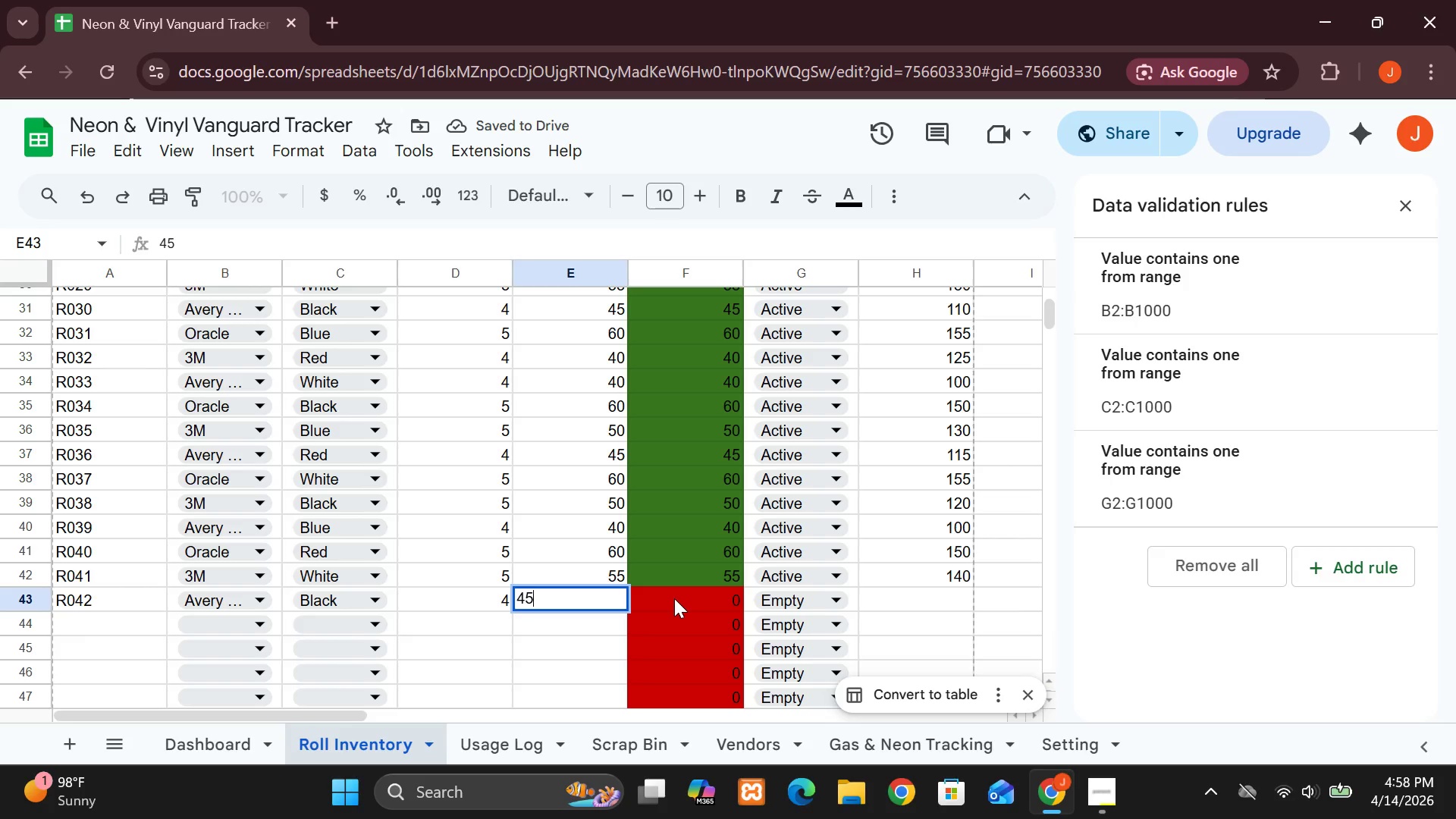 
left_click([674, 598])
 